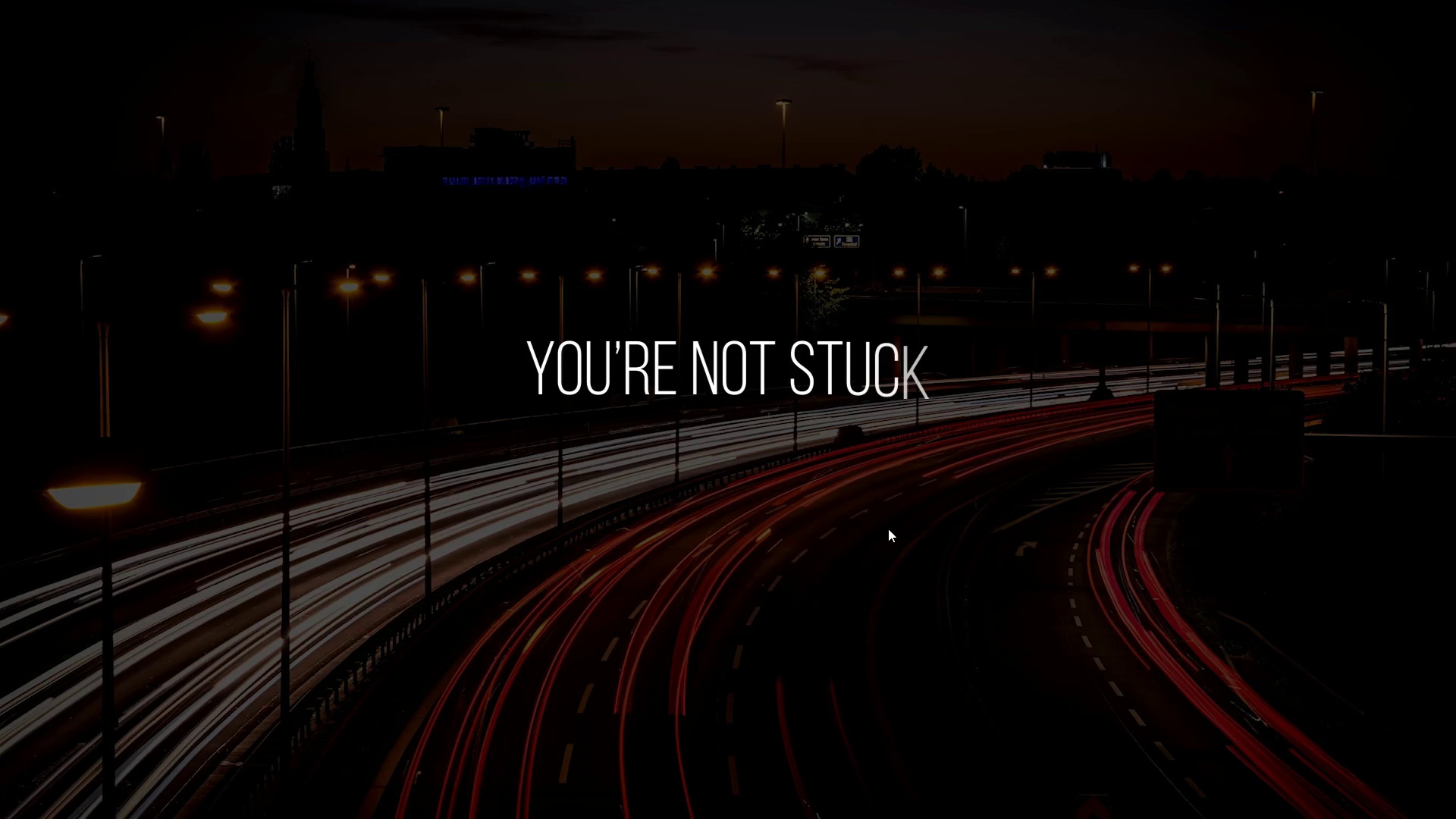 
key(Control+Backquote)
 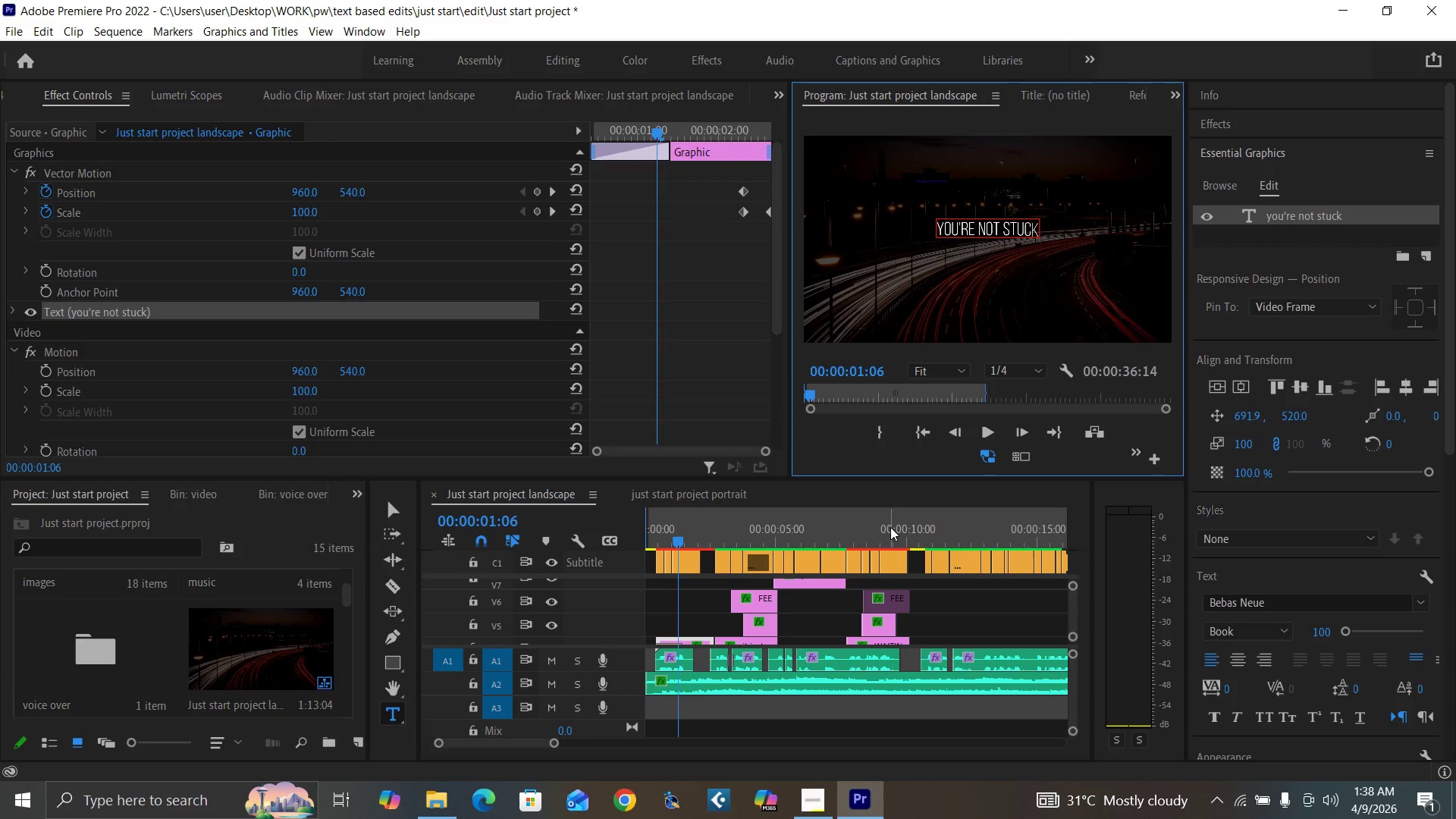 
key(Control+S)
 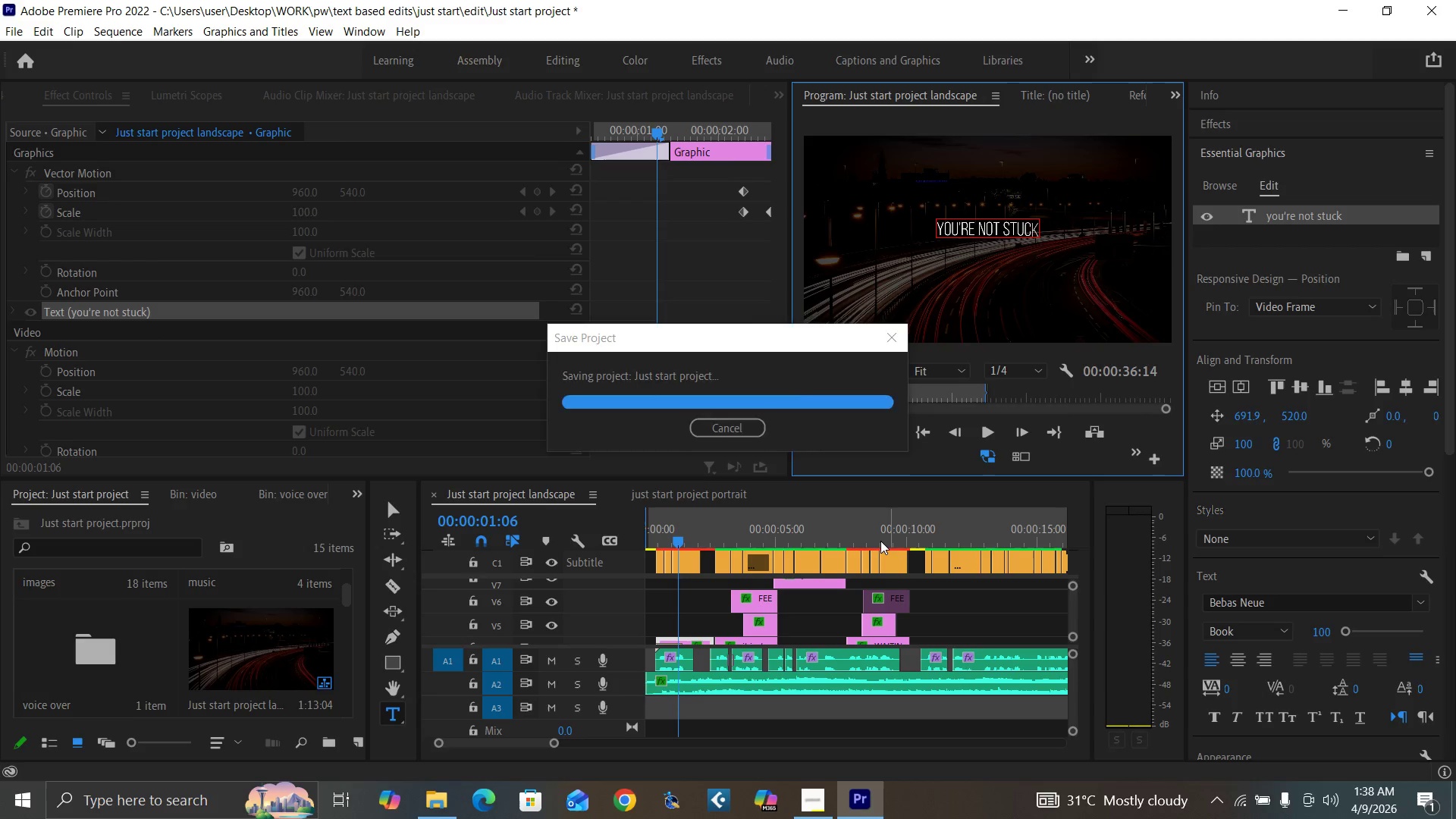 
left_click([883, 536])
 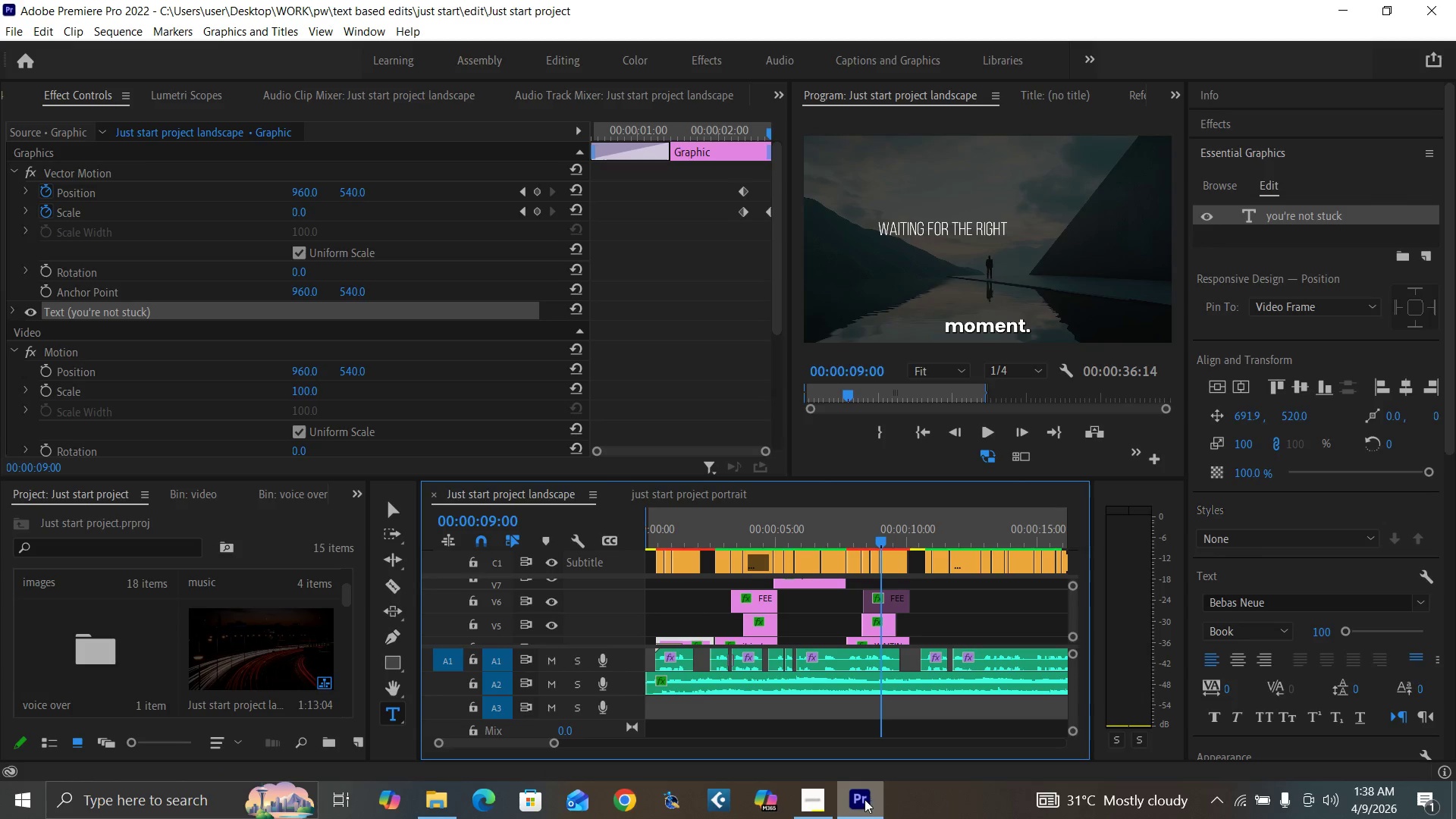 
wait(8.53)
 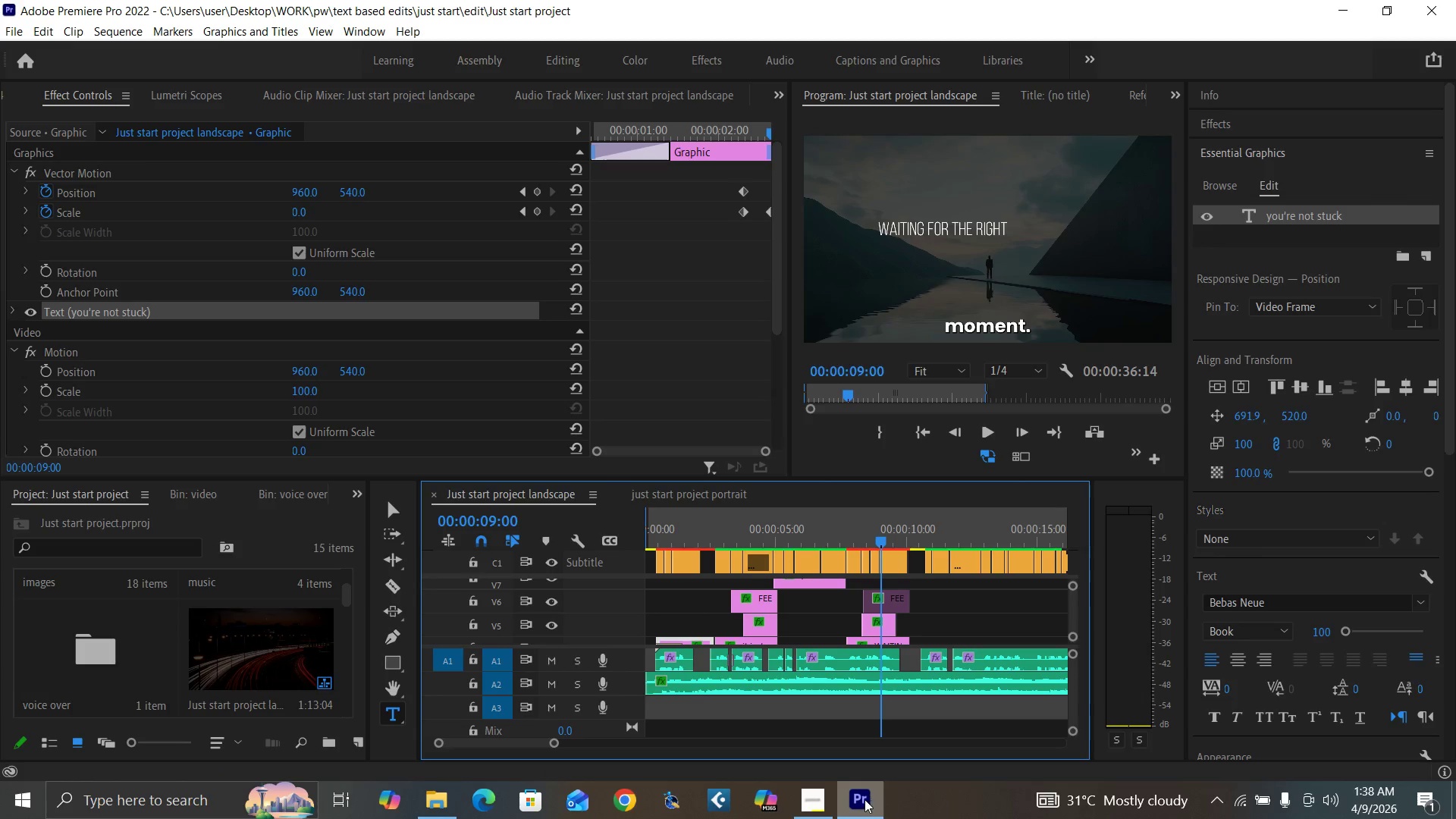 
left_click([890, 529])
 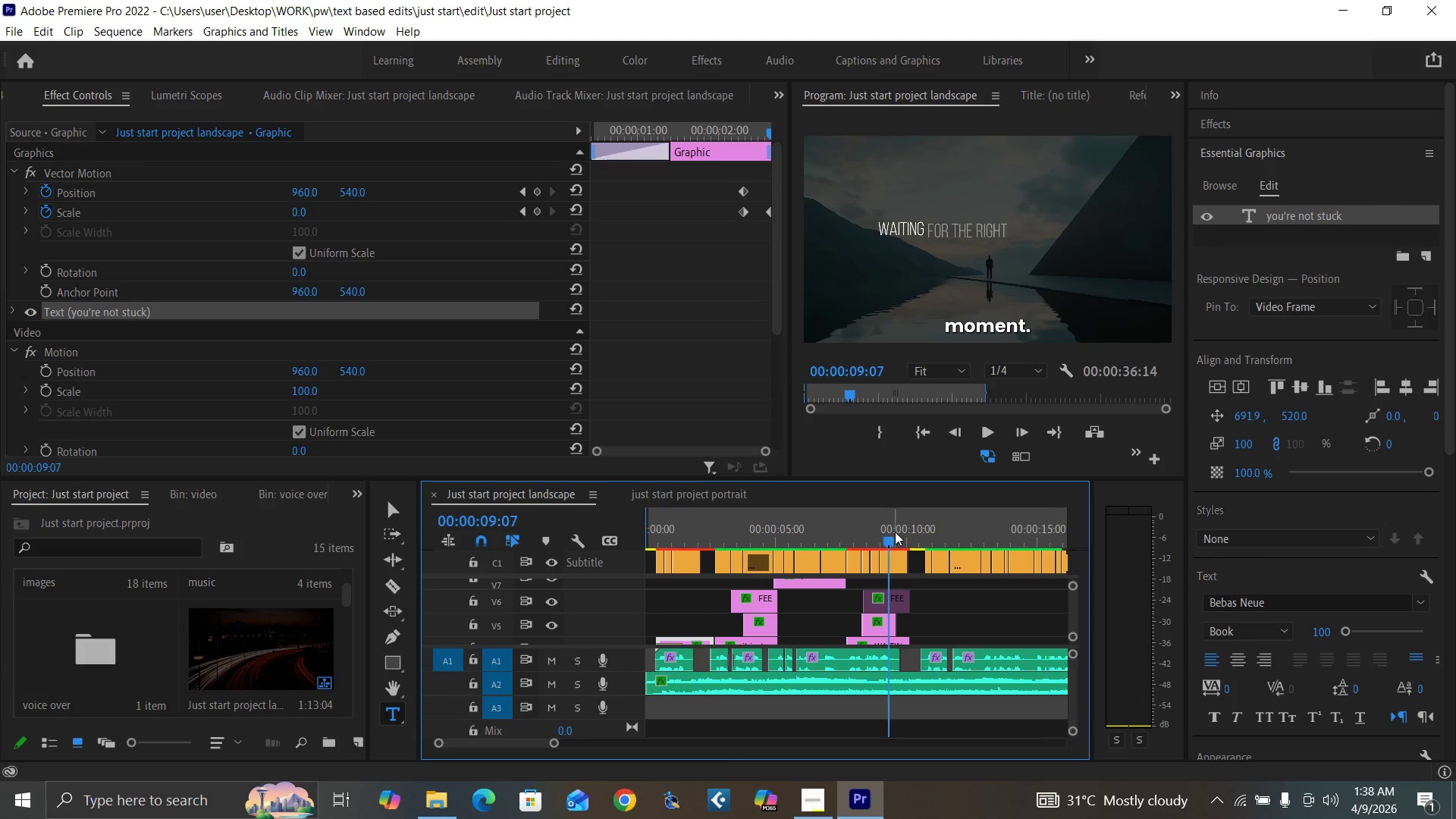 
key(Equal)
 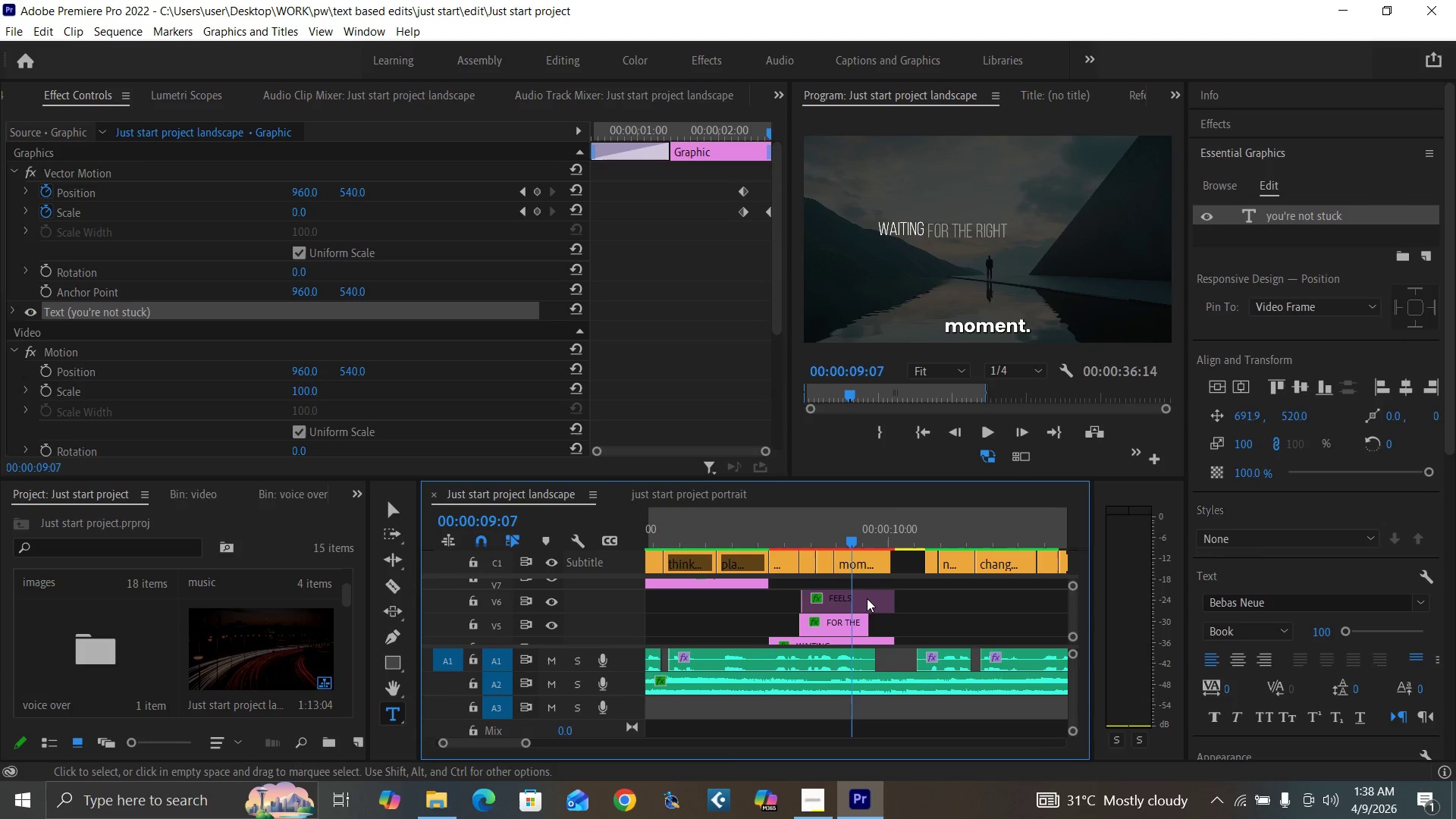 
left_click([858, 600])
 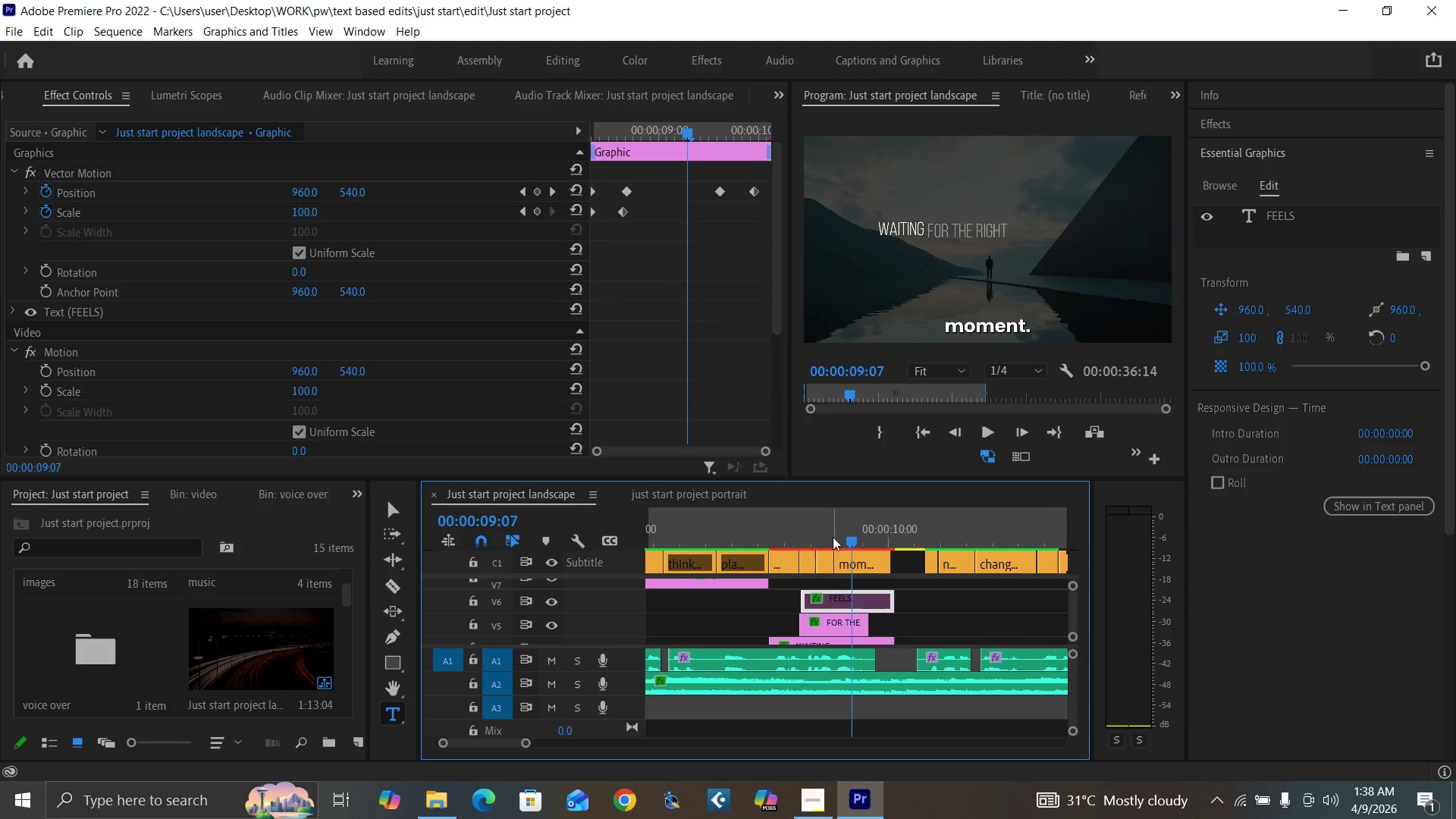 
left_click([836, 538])
 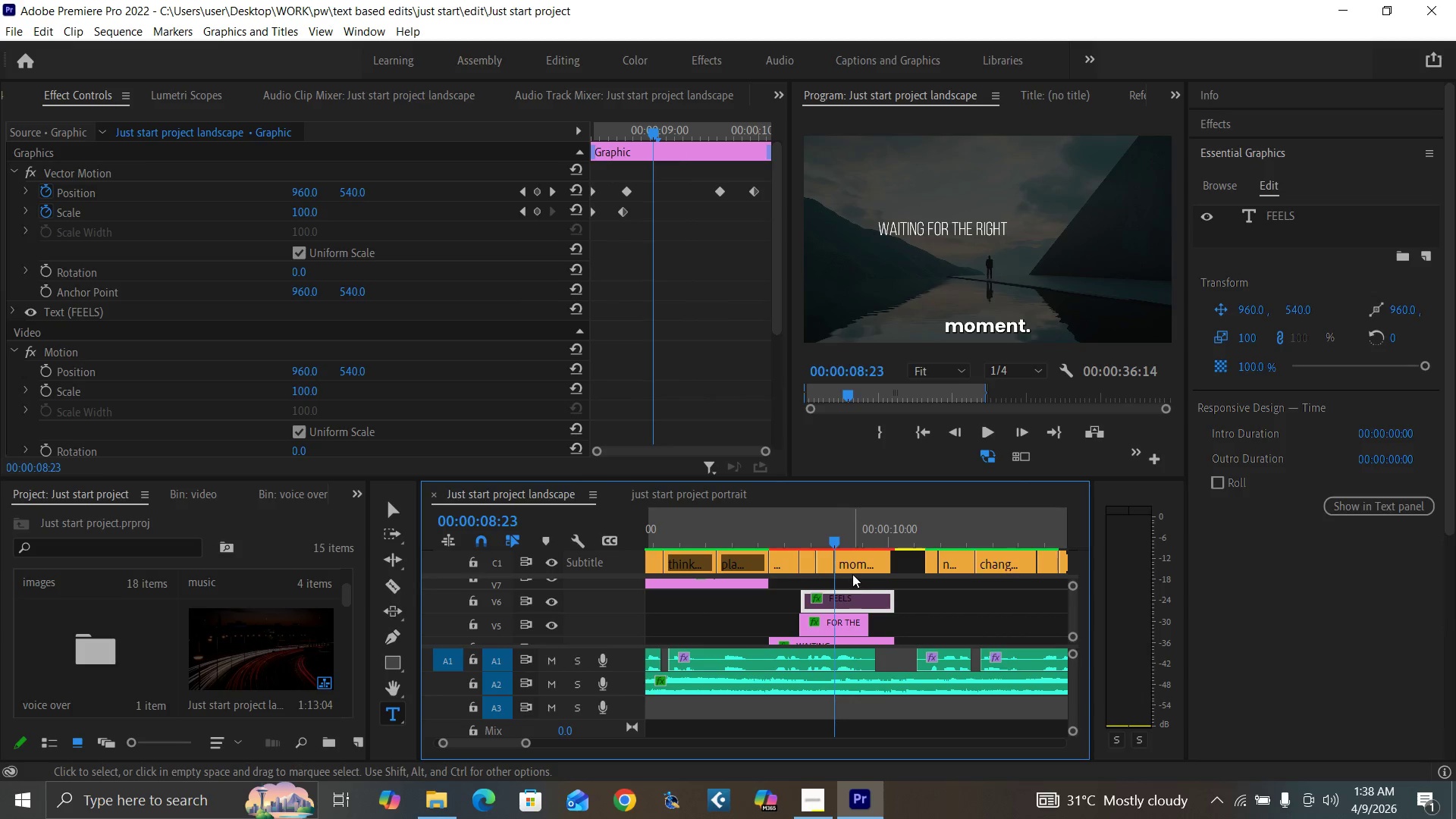 
left_click_drag(start_coordinate=[857, 595], to_coordinate=[889, 595])
 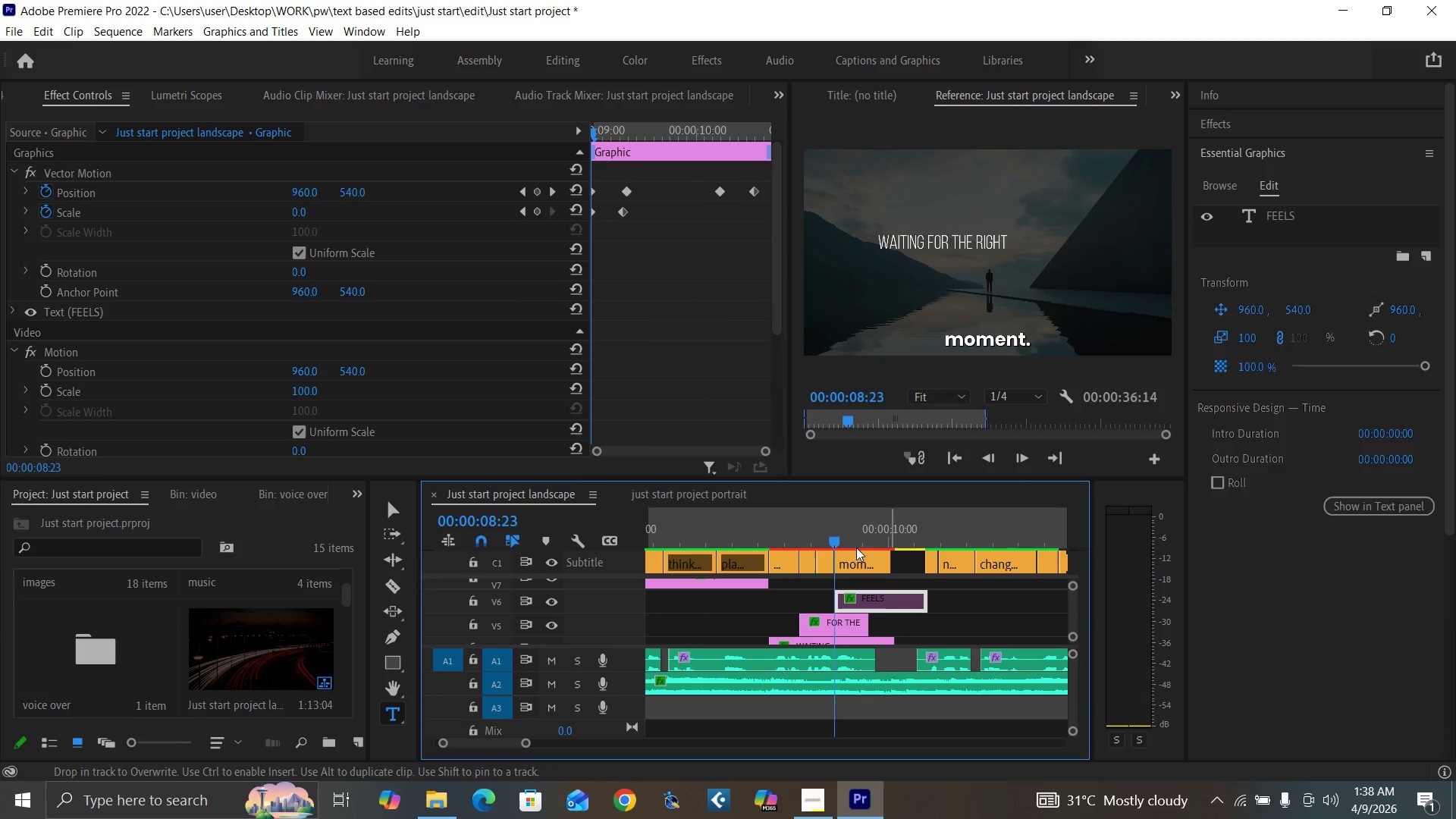 
left_click([853, 544])
 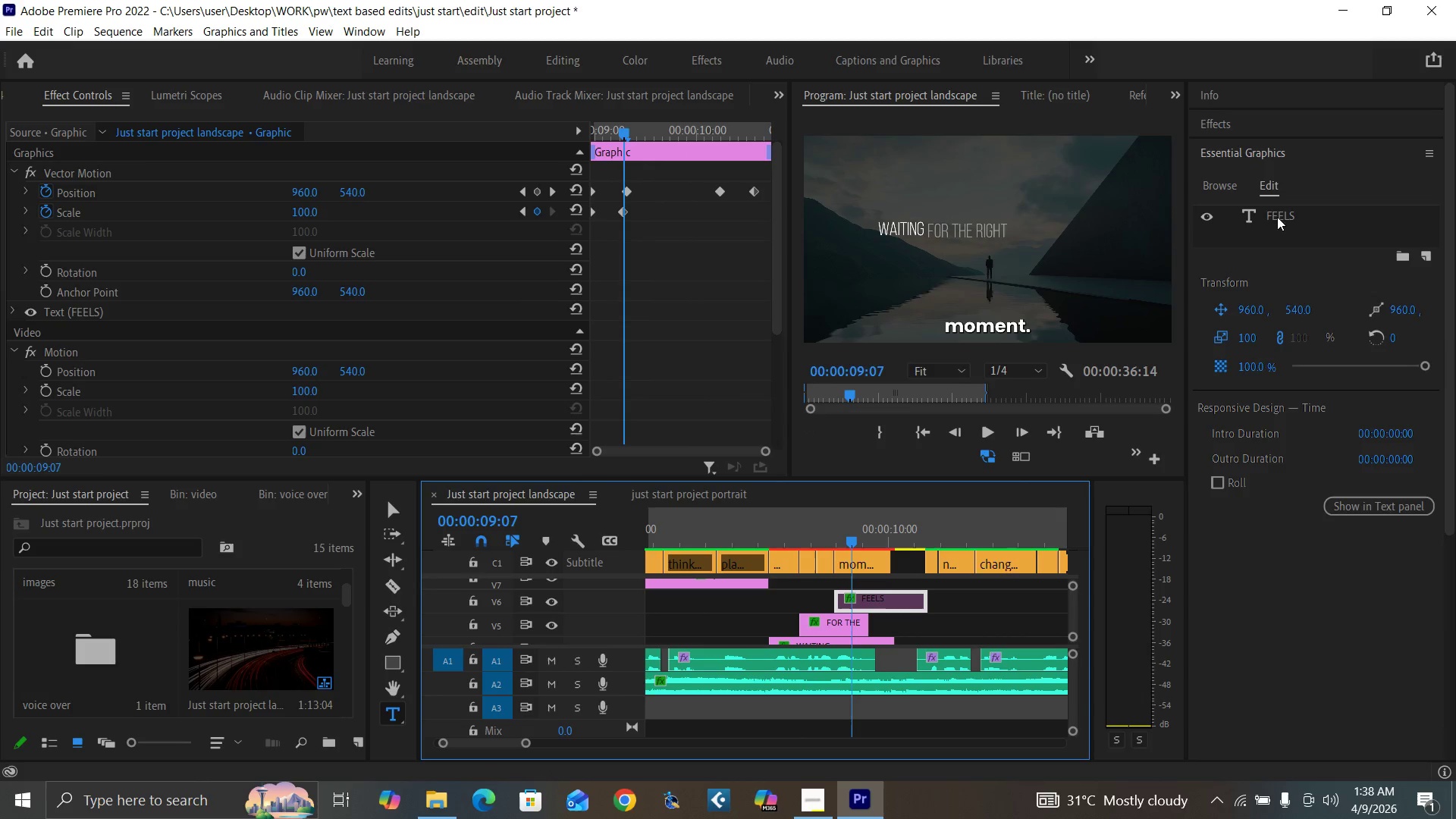 
key(Shift+E)
 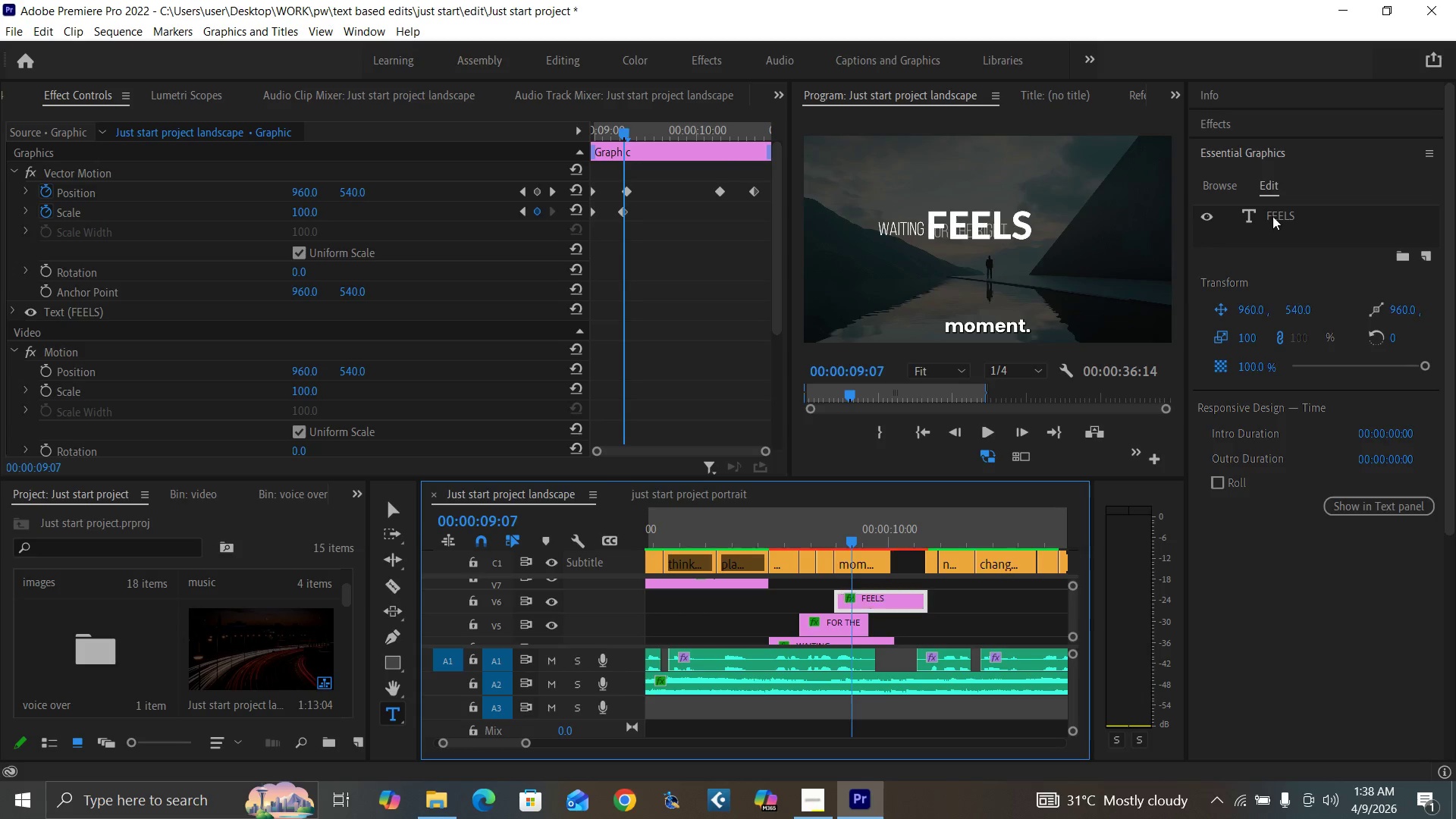 
double_click([1272, 216])
 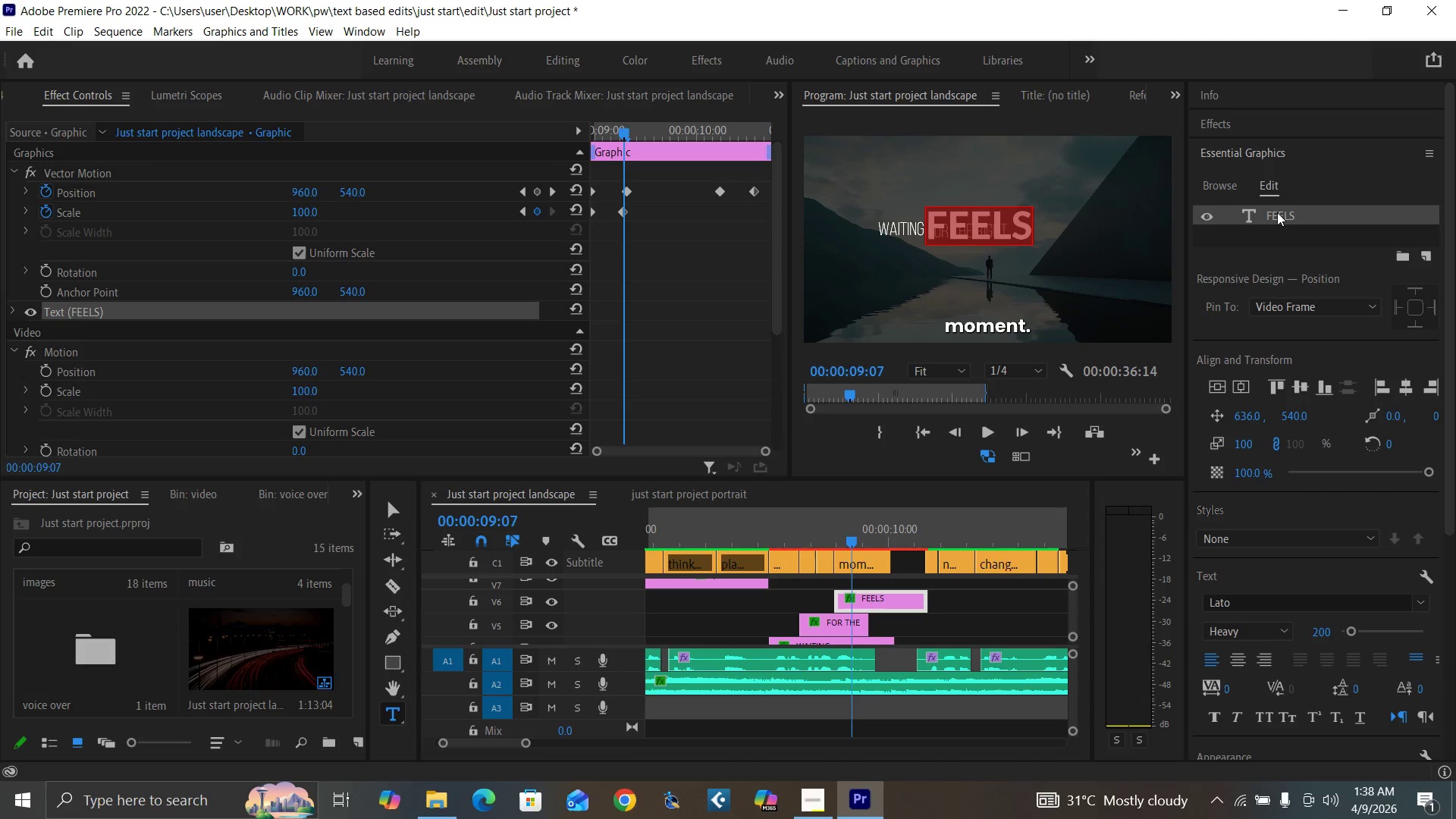 
double_click([1277, 212])
 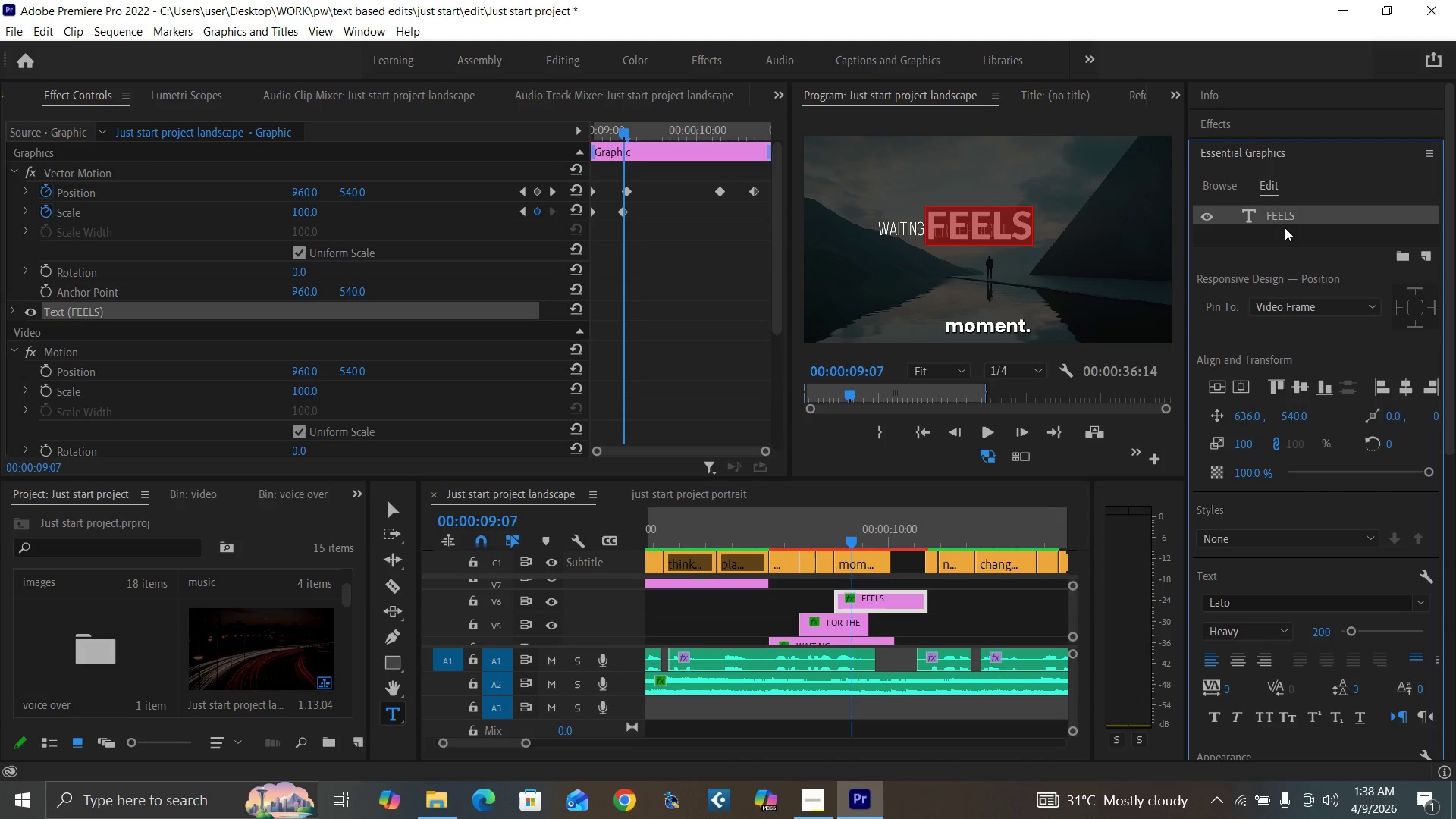 
type(MOMENT)
 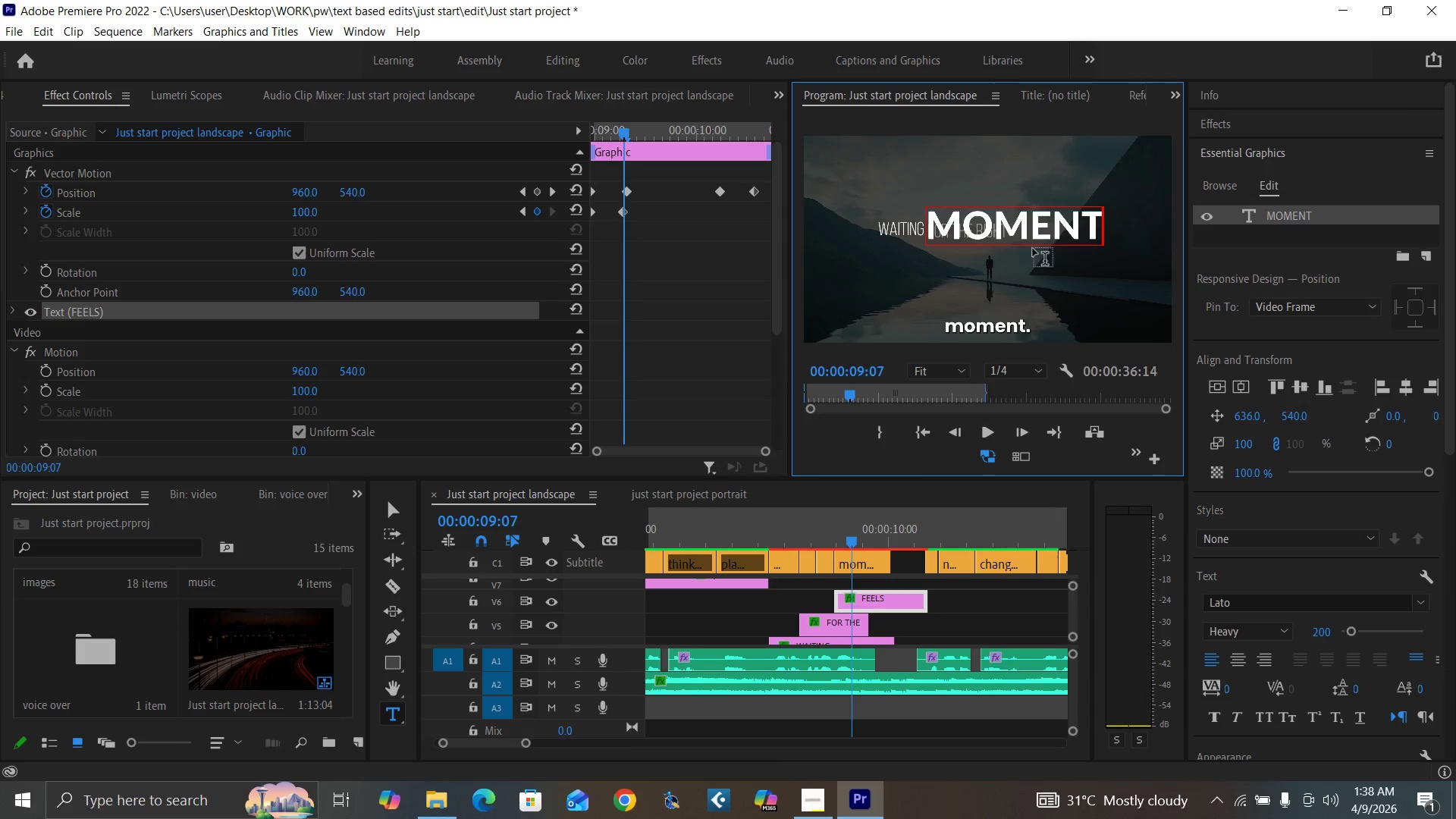 
wait(9.7)
 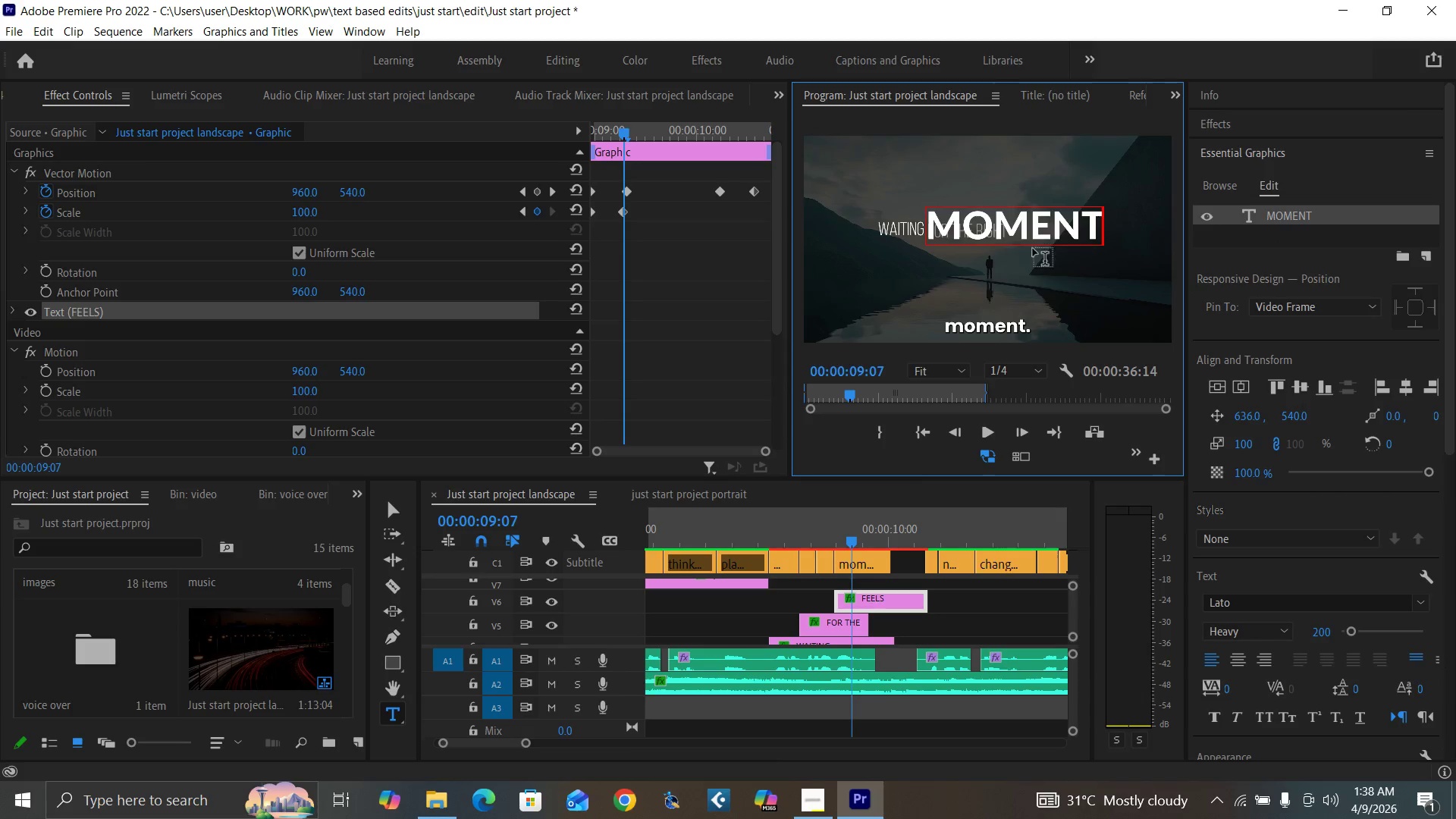 
double_click([1291, 213])
 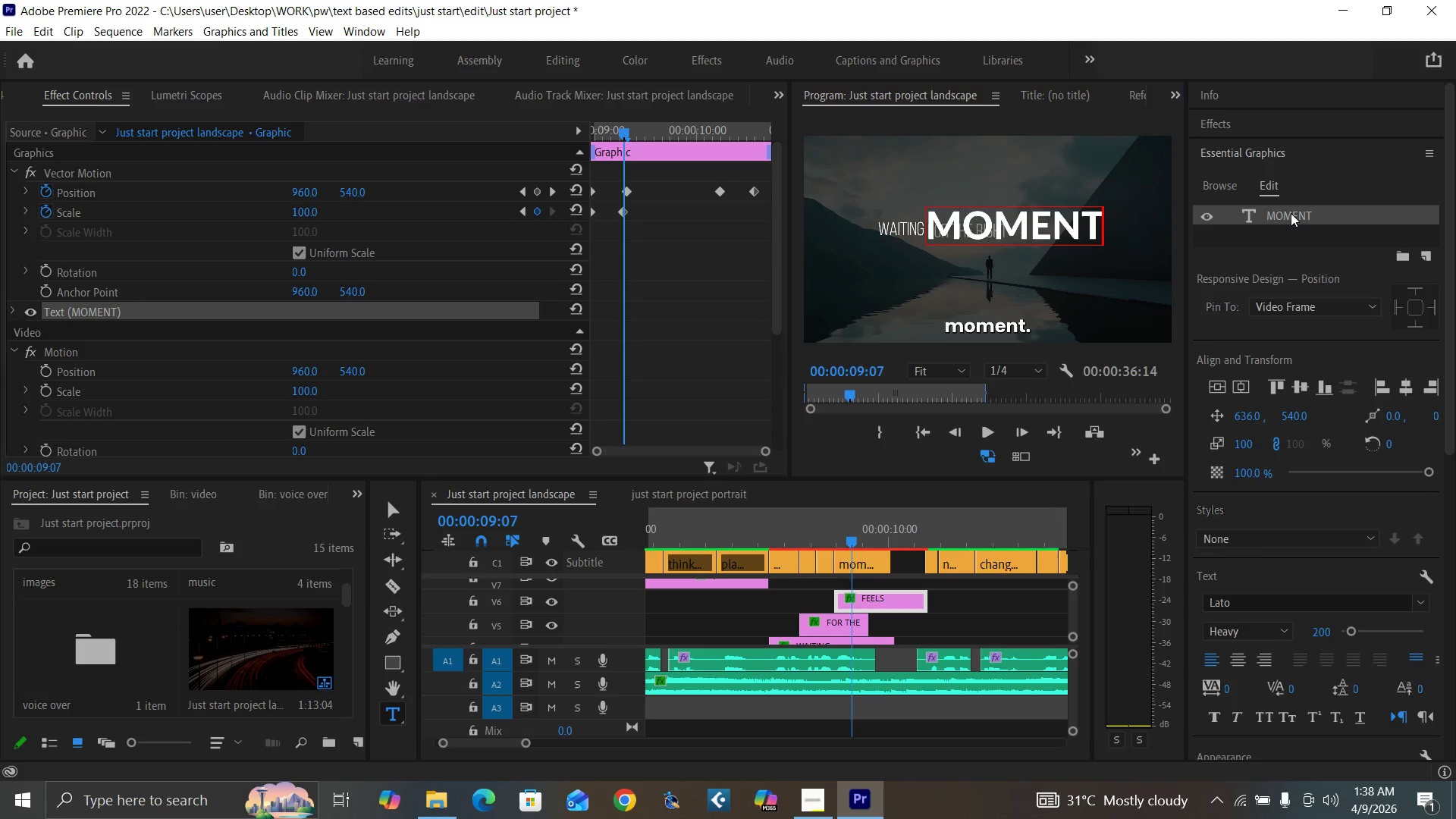 
triple_click([1291, 213])
 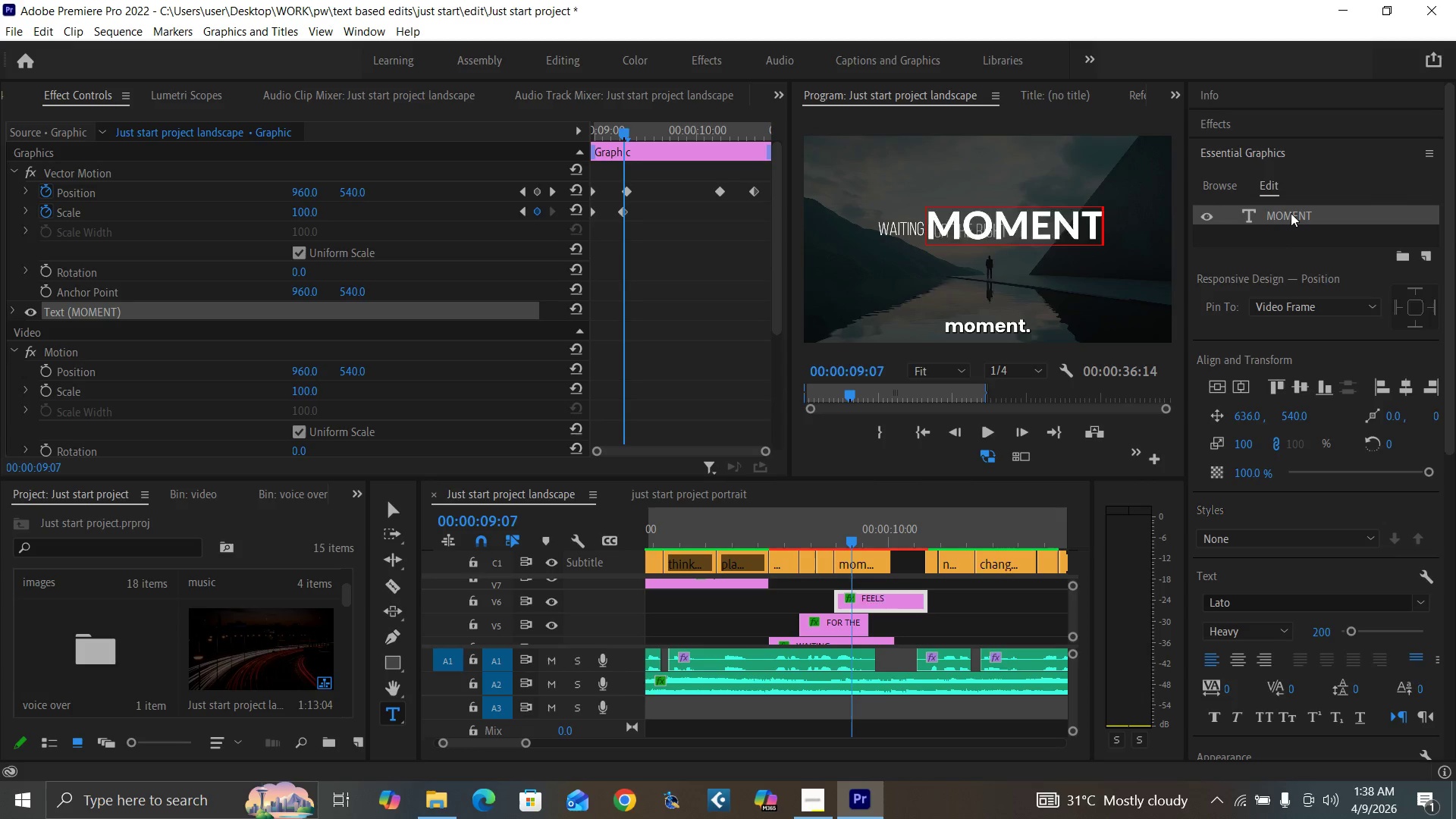 
triple_click([1291, 213])
 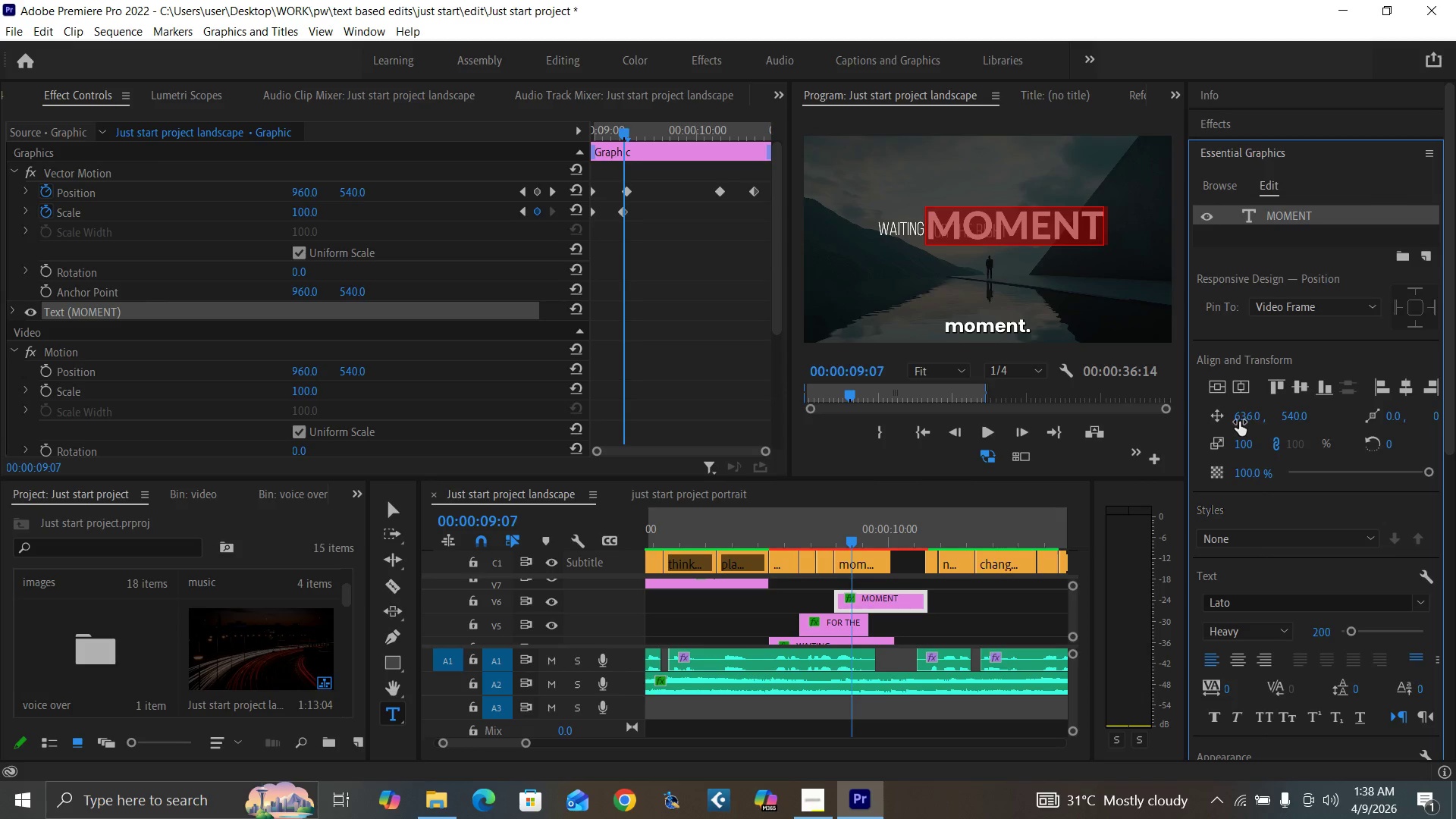 
left_click_drag(start_coordinate=[1241, 419], to_coordinate=[1442, 385])
 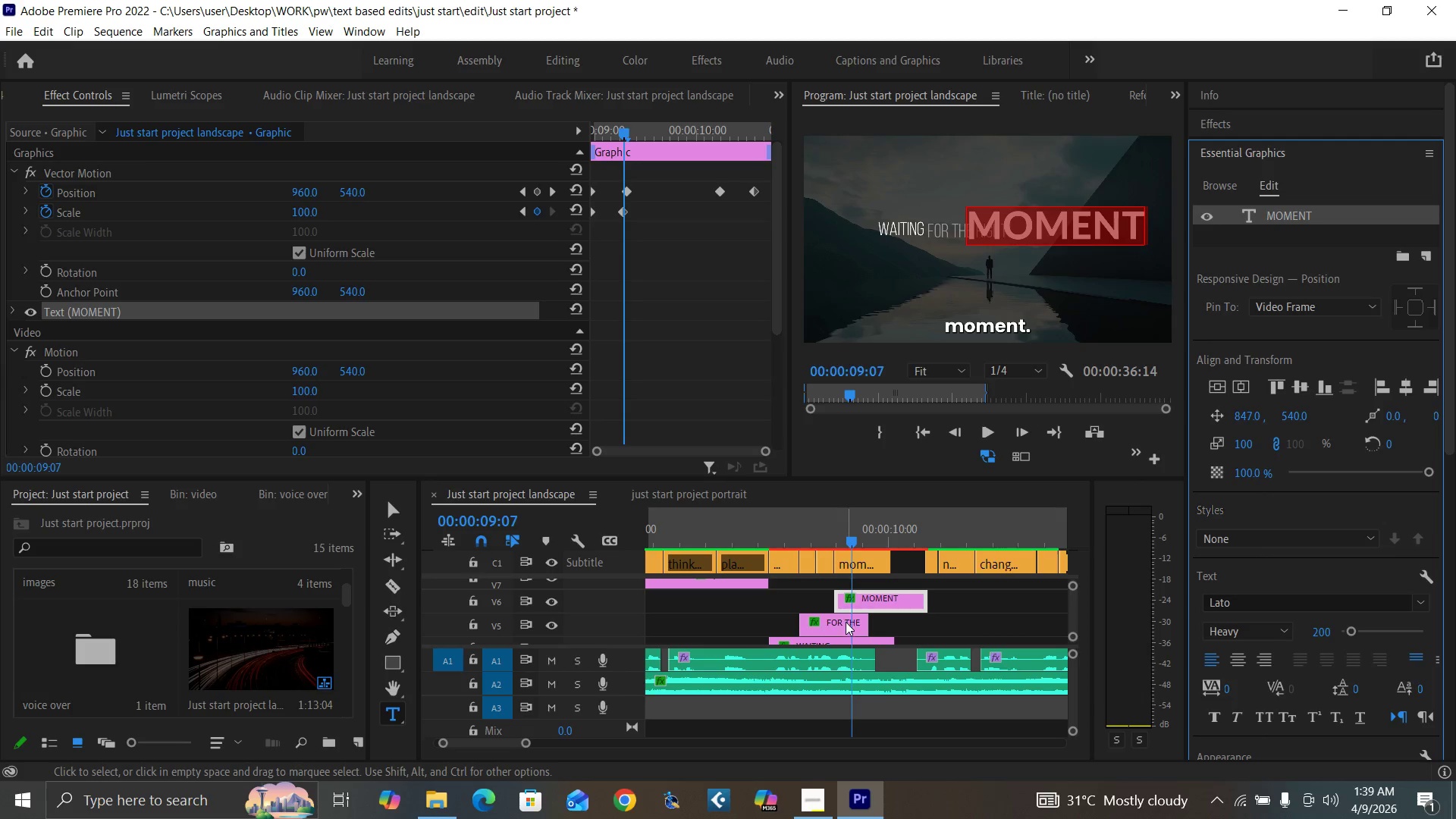 
left_click([825, 636])
 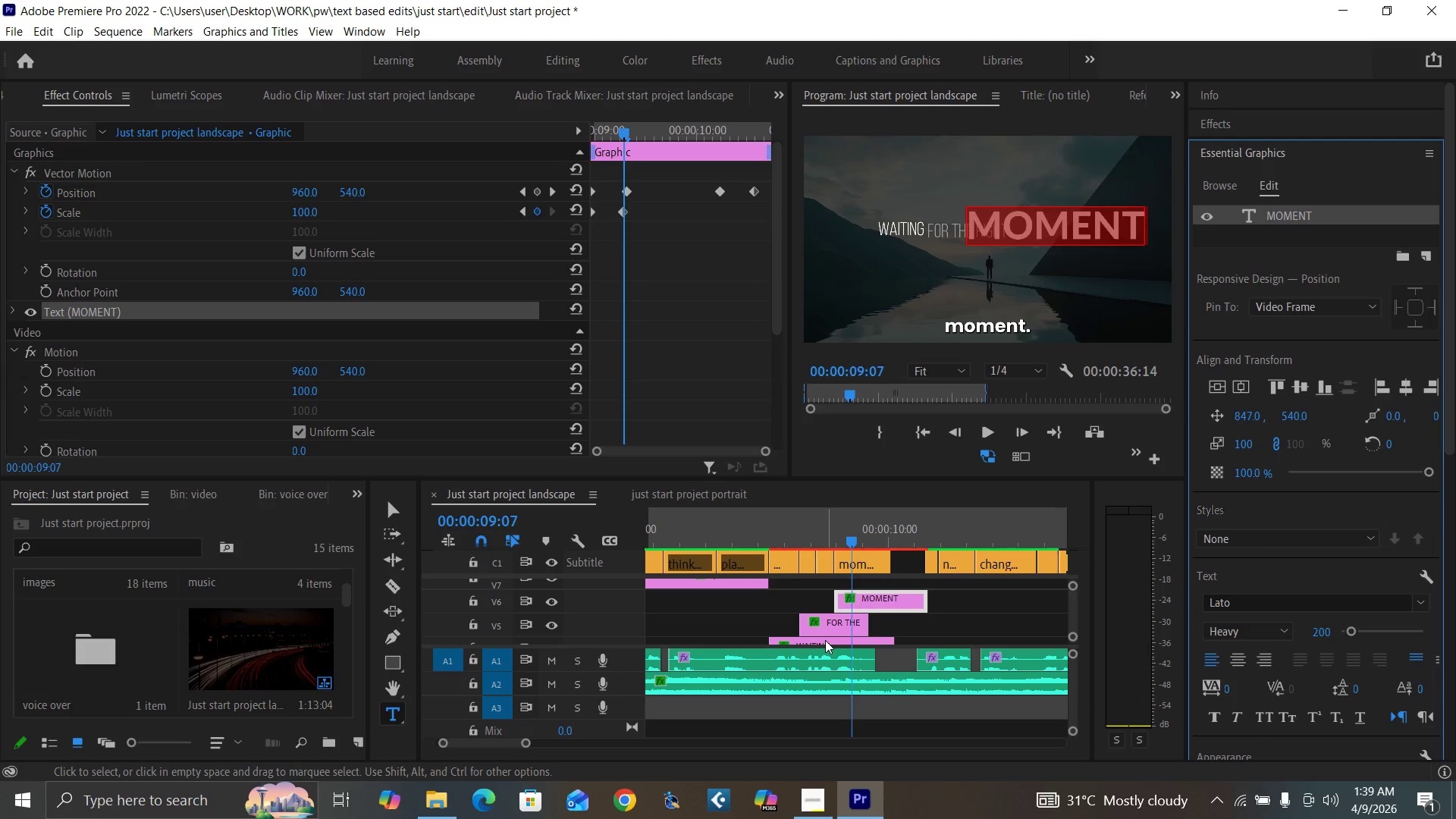 
left_click([825, 641])
 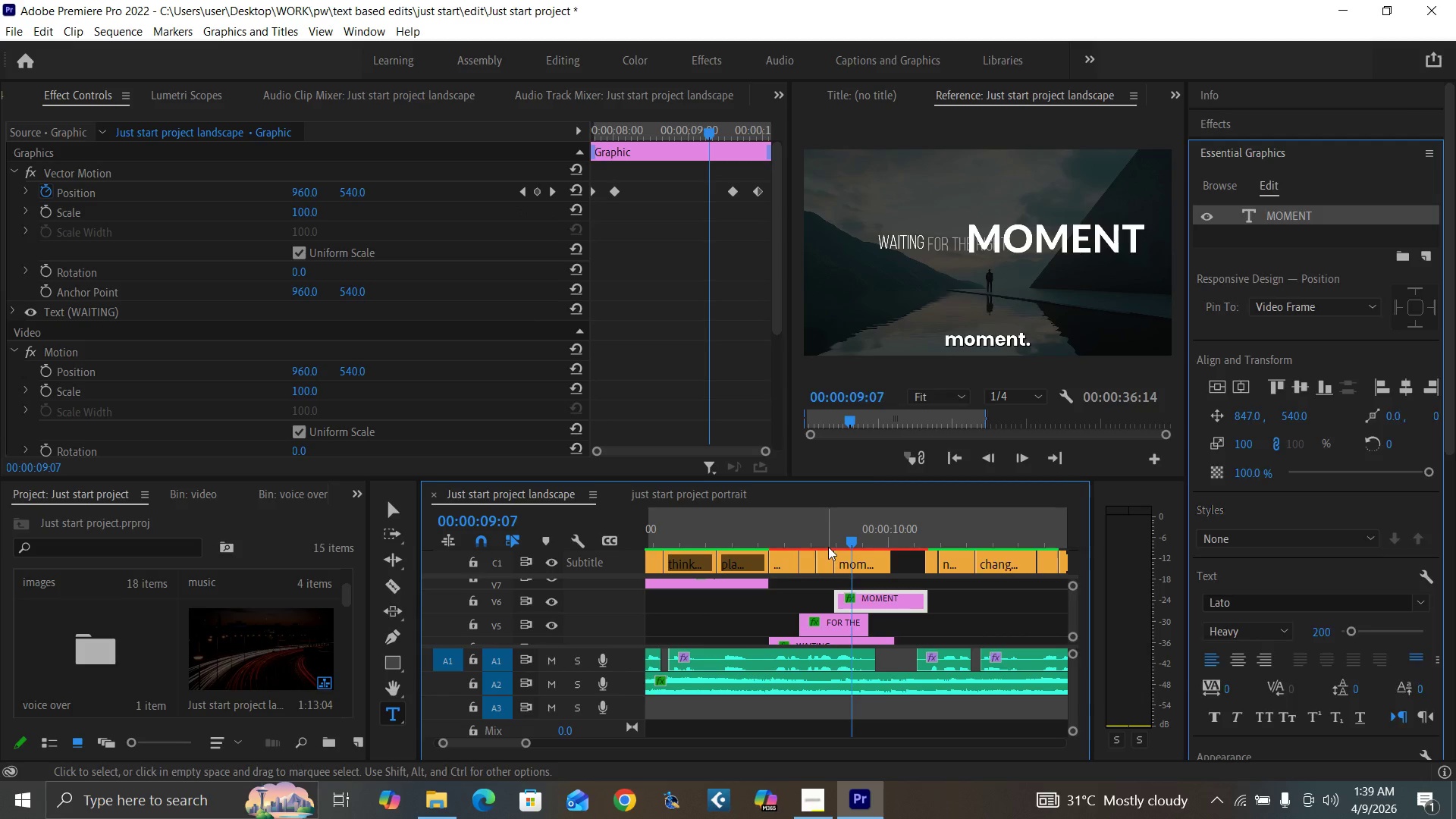 
left_click([843, 537])
 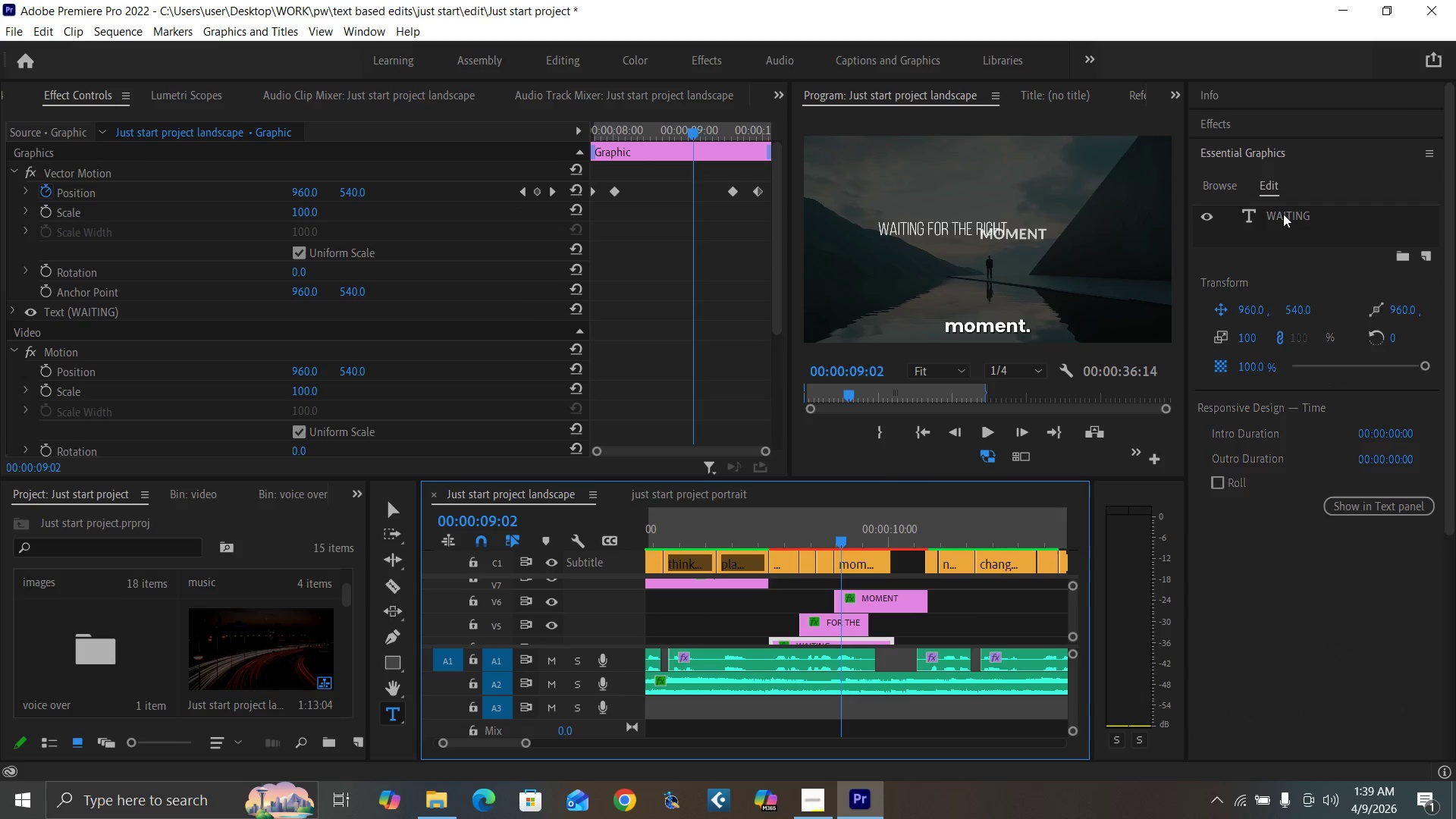 
double_click([1283, 214])
 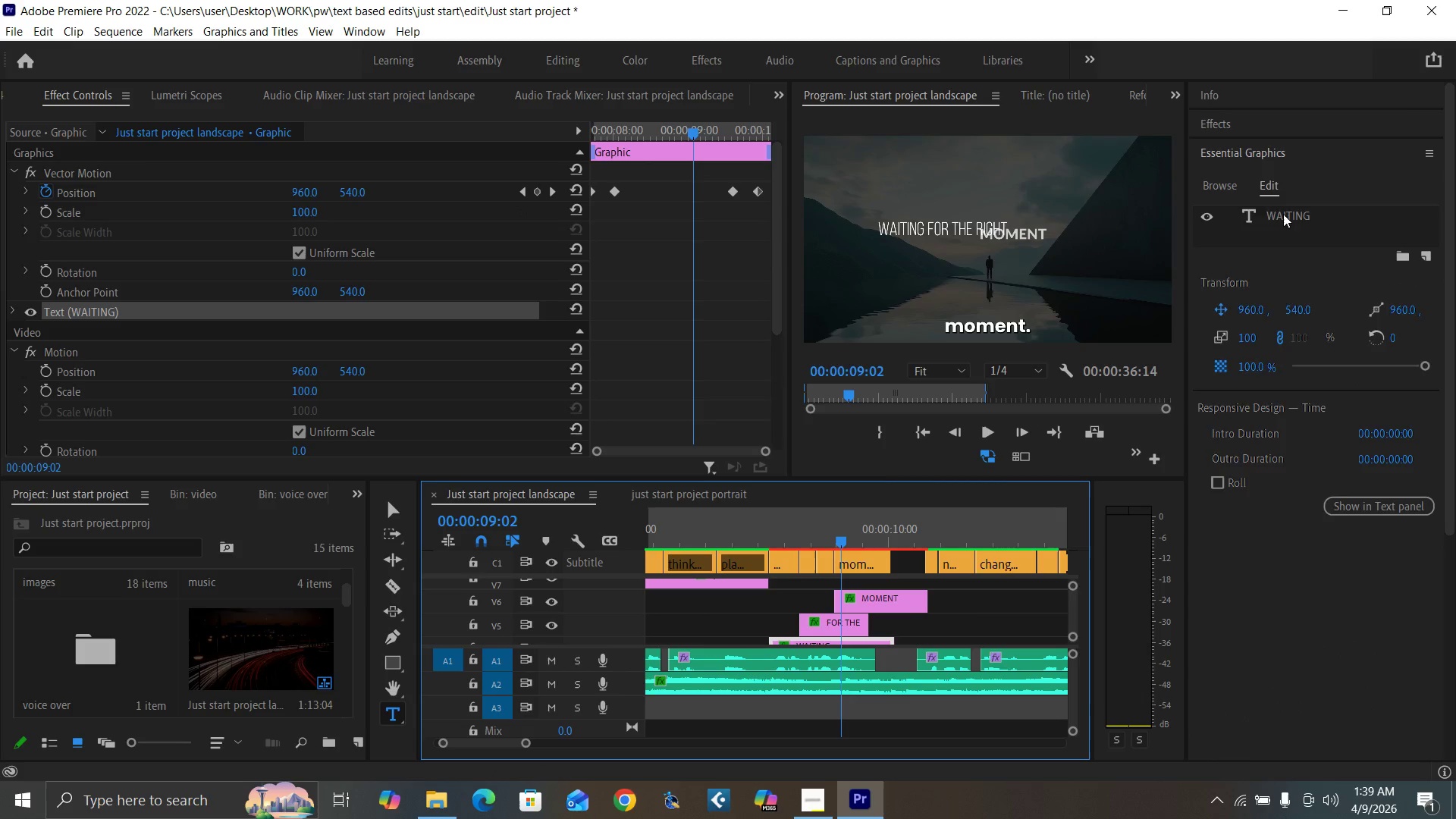 
double_click([1283, 214])
 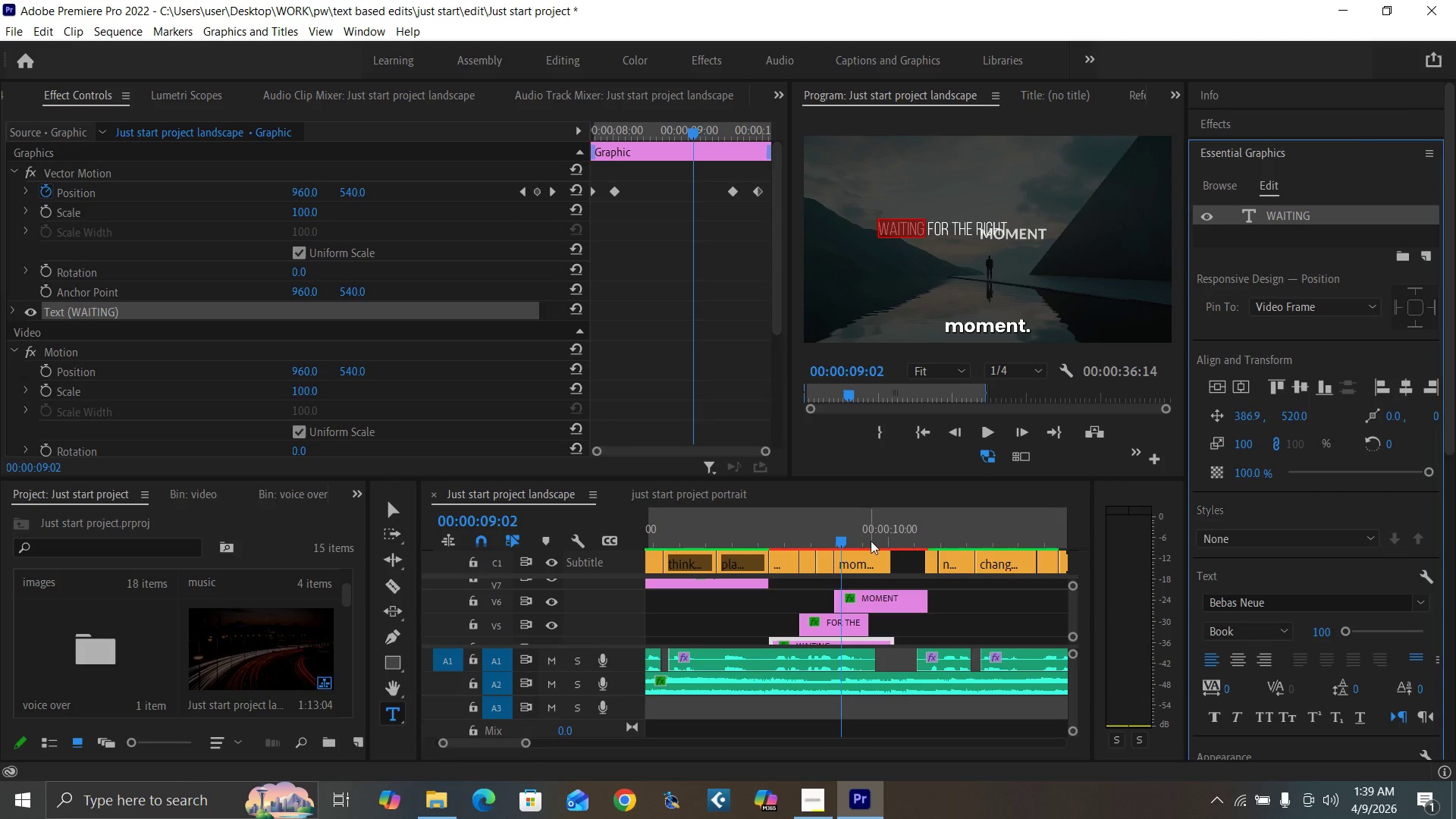 
left_click([866, 538])
 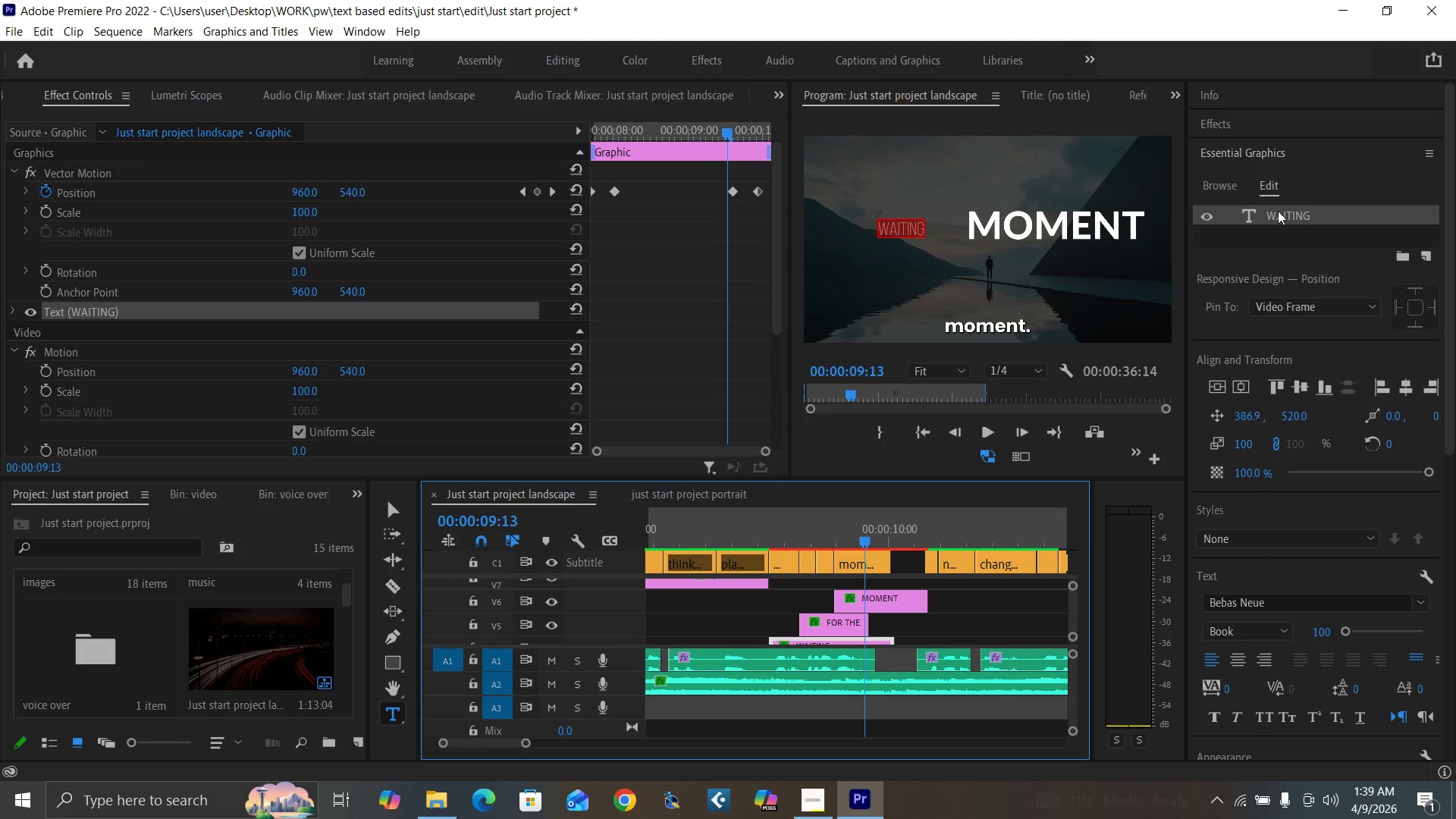 
double_click([1278, 211])
 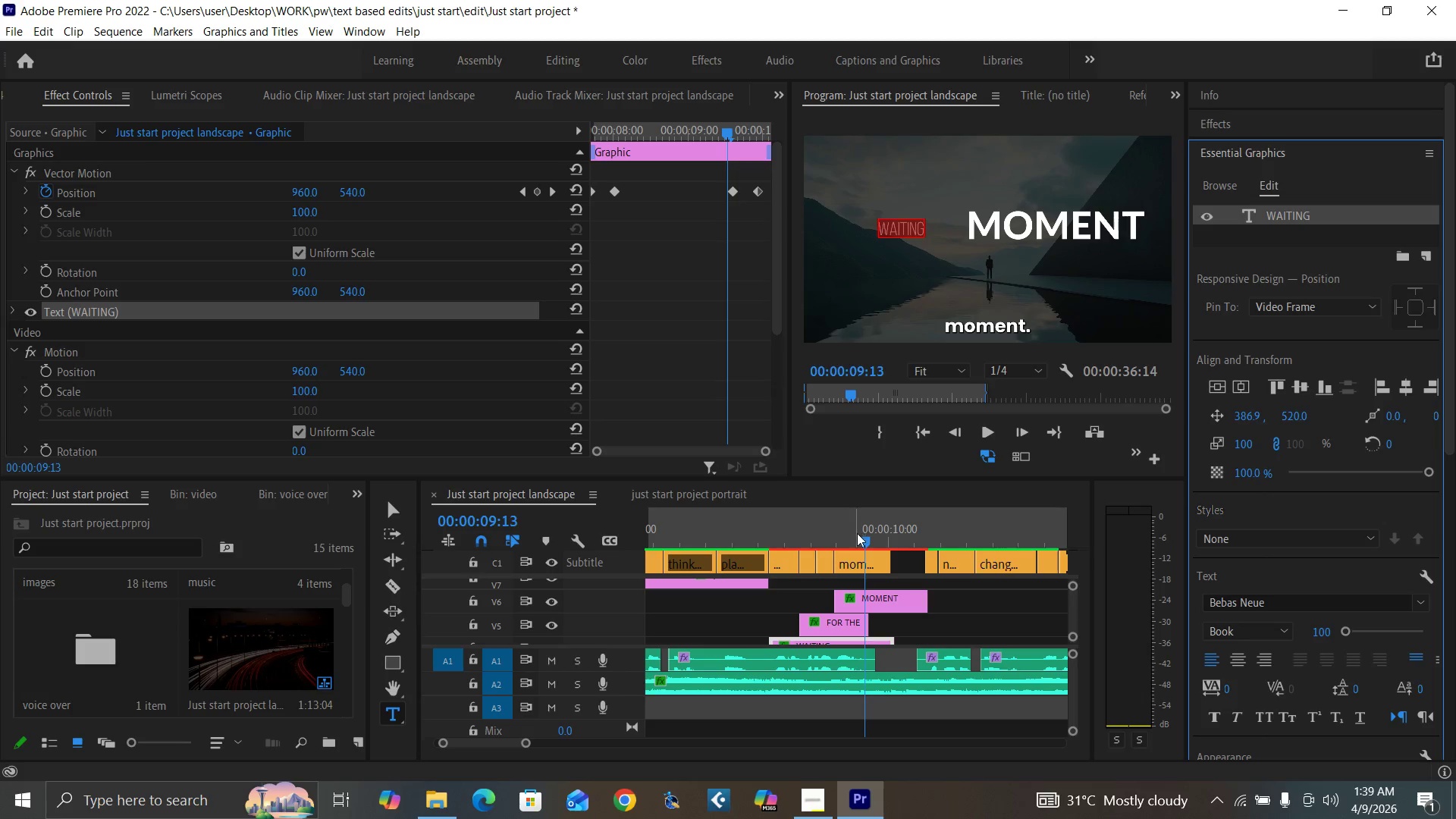 
left_click_drag(start_coordinate=[861, 539], to_coordinate=[856, 541])
 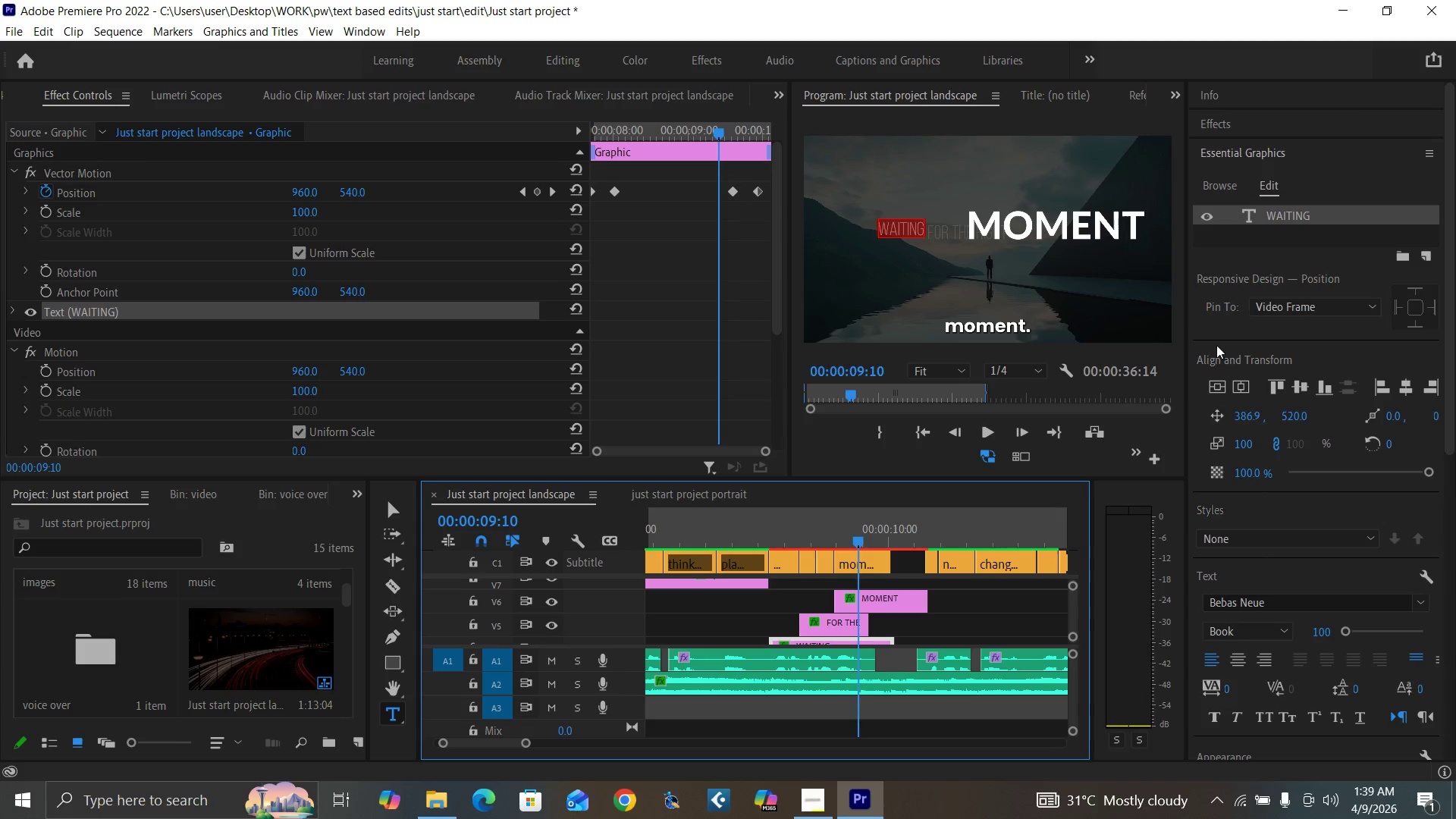 
left_click_drag(start_coordinate=[1244, 414], to_coordinate=[1041, 441])
 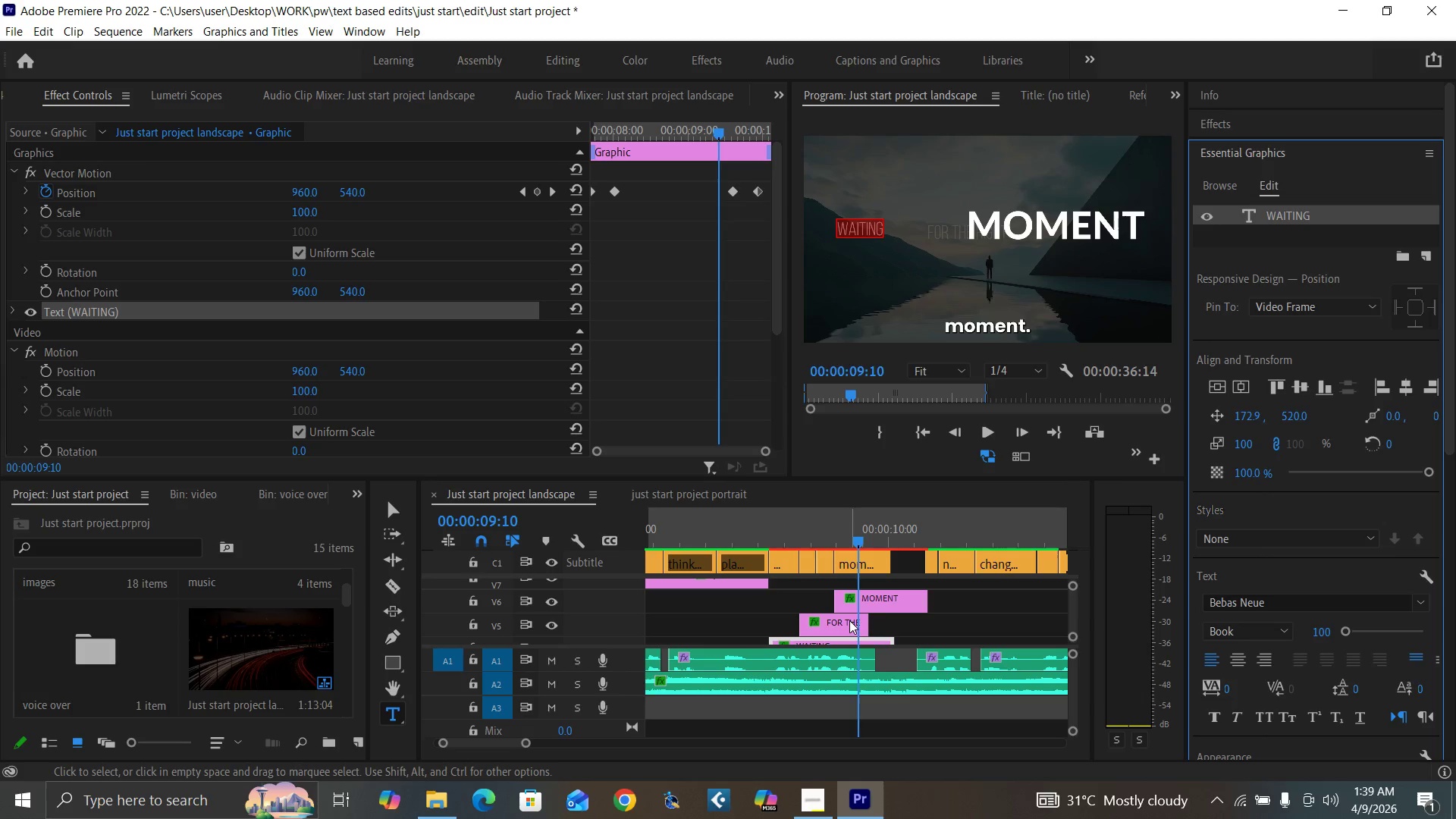 
left_click([844, 542])
 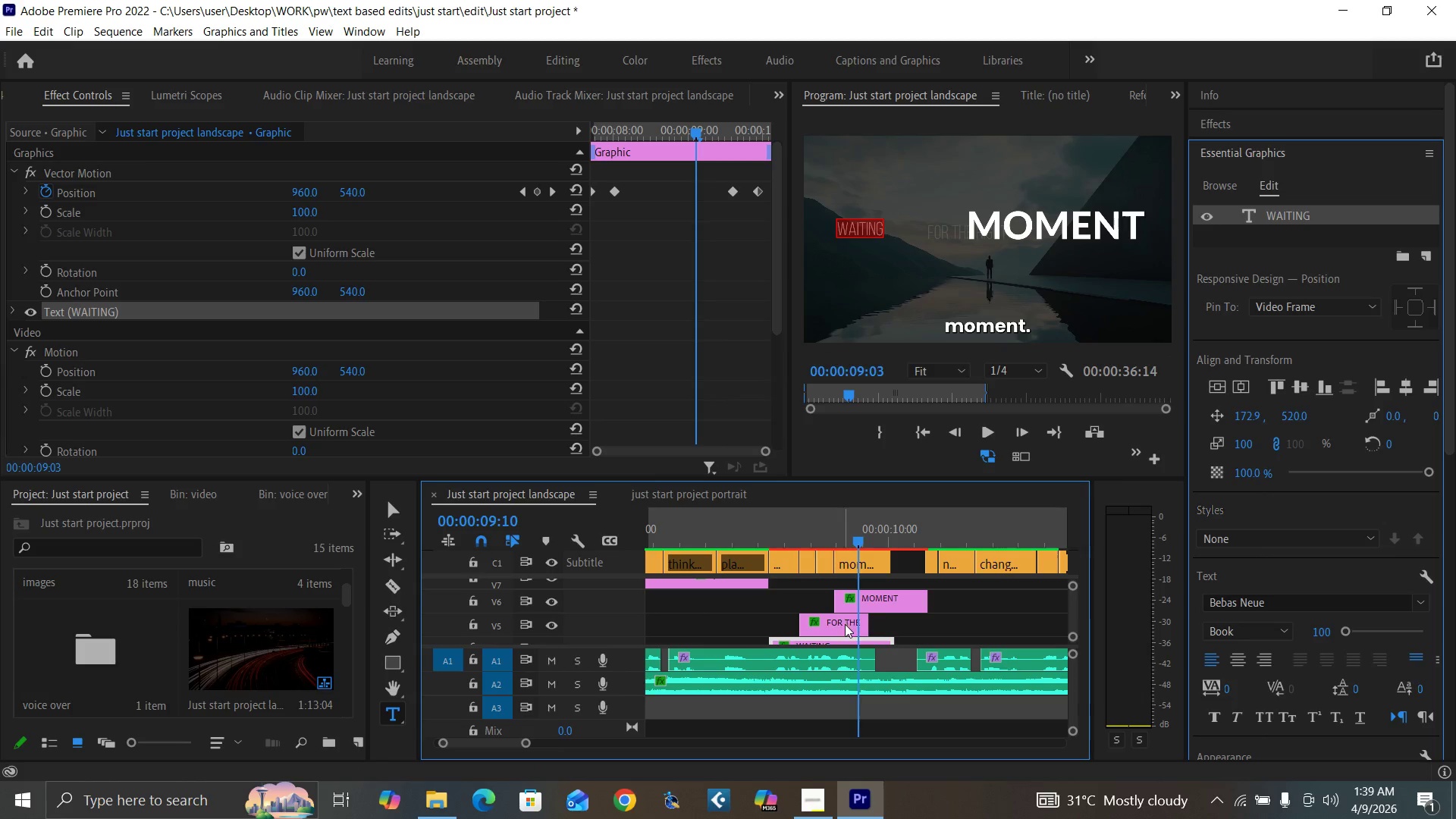 
left_click([845, 624])
 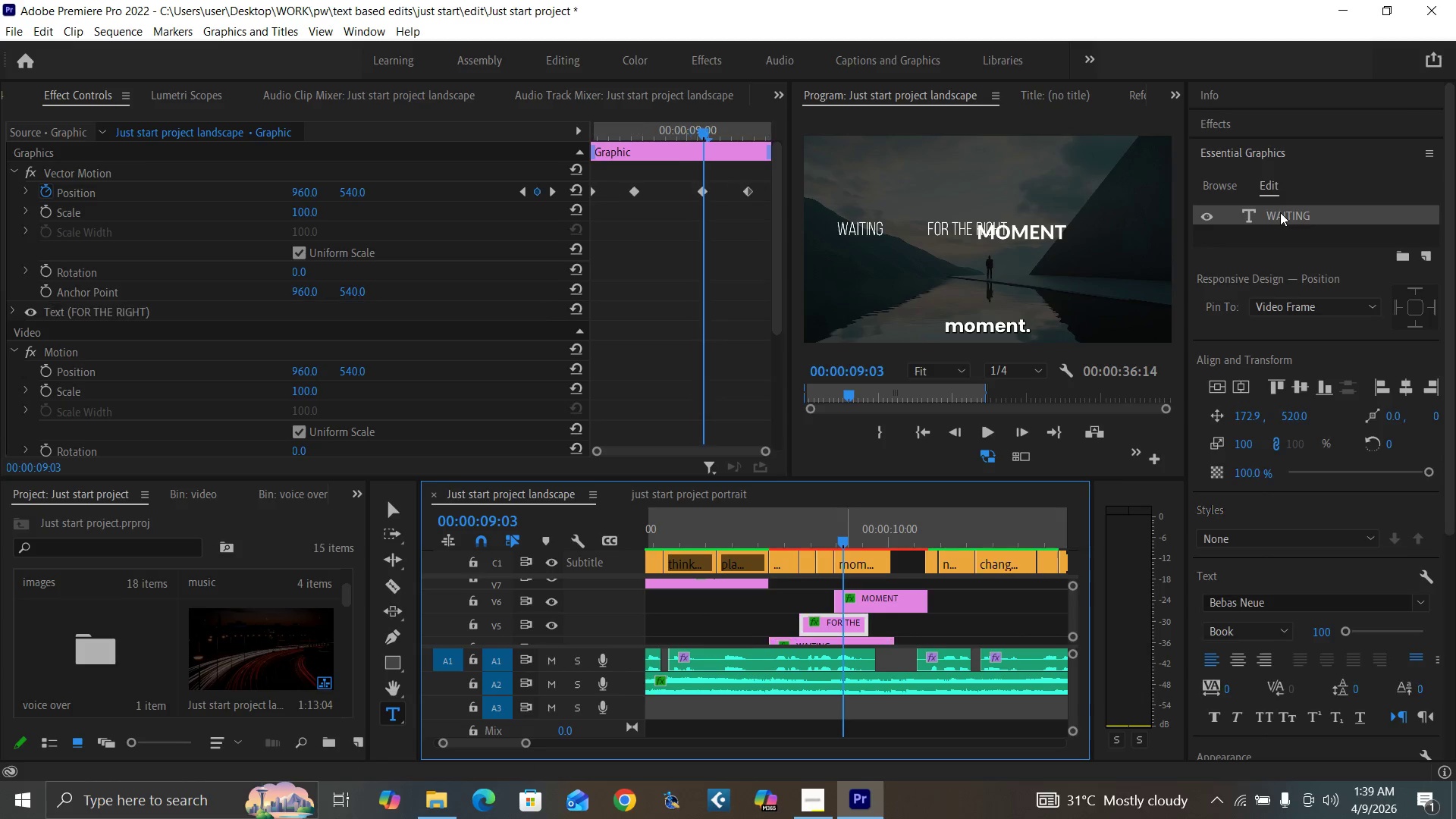 
double_click([1281, 212])
 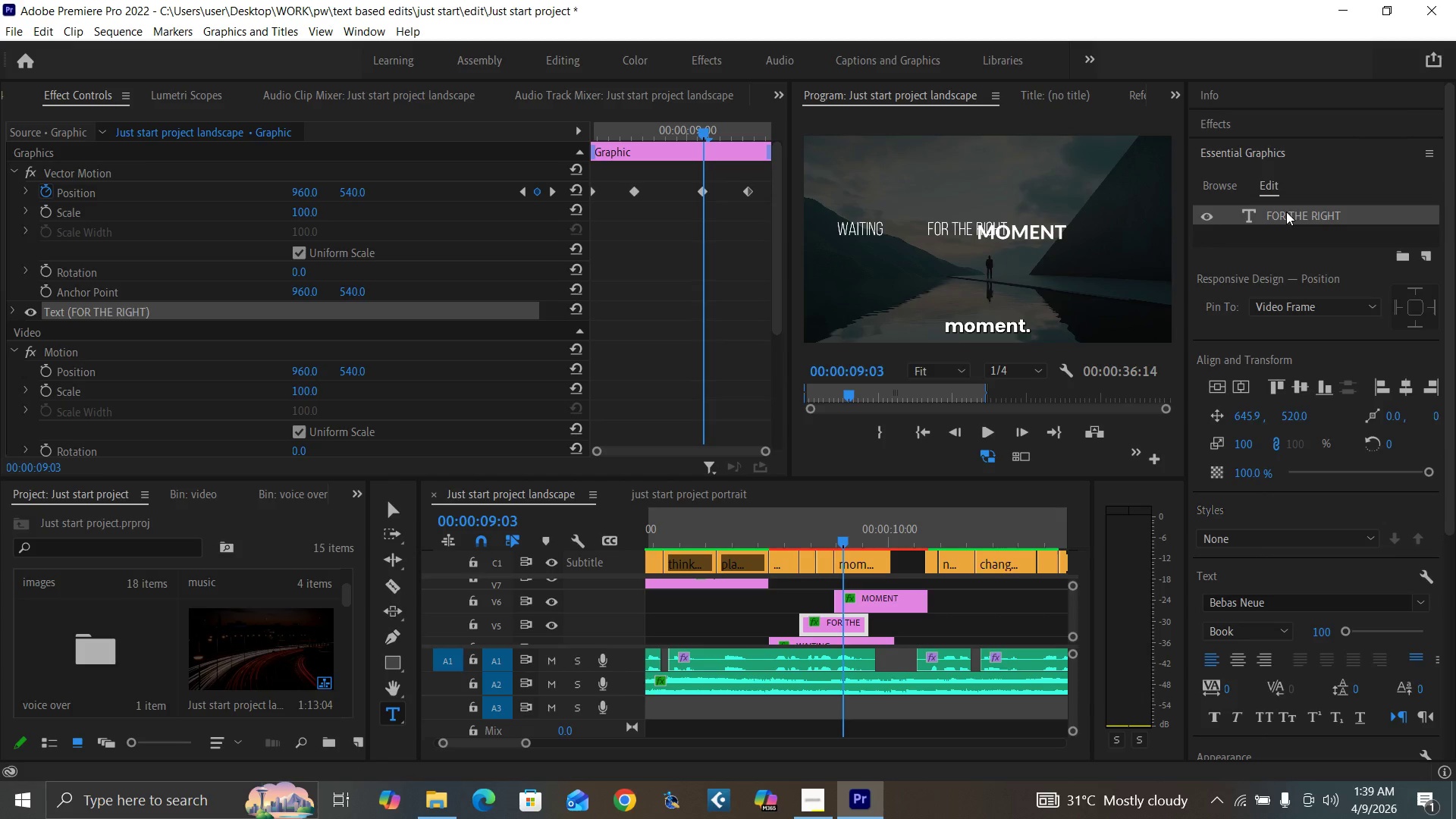 
double_click([1286, 212])
 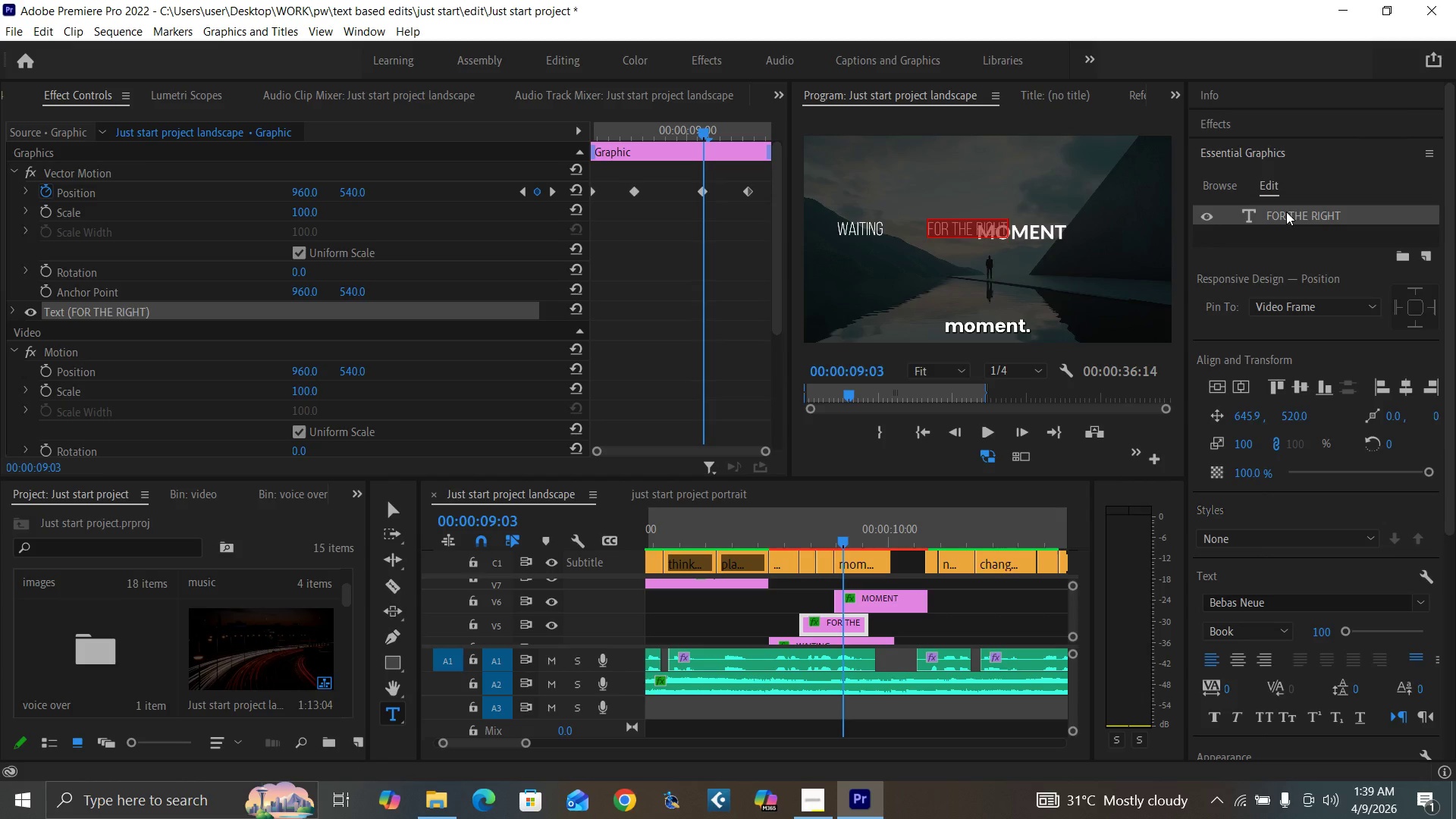 
triple_click([1286, 212])
 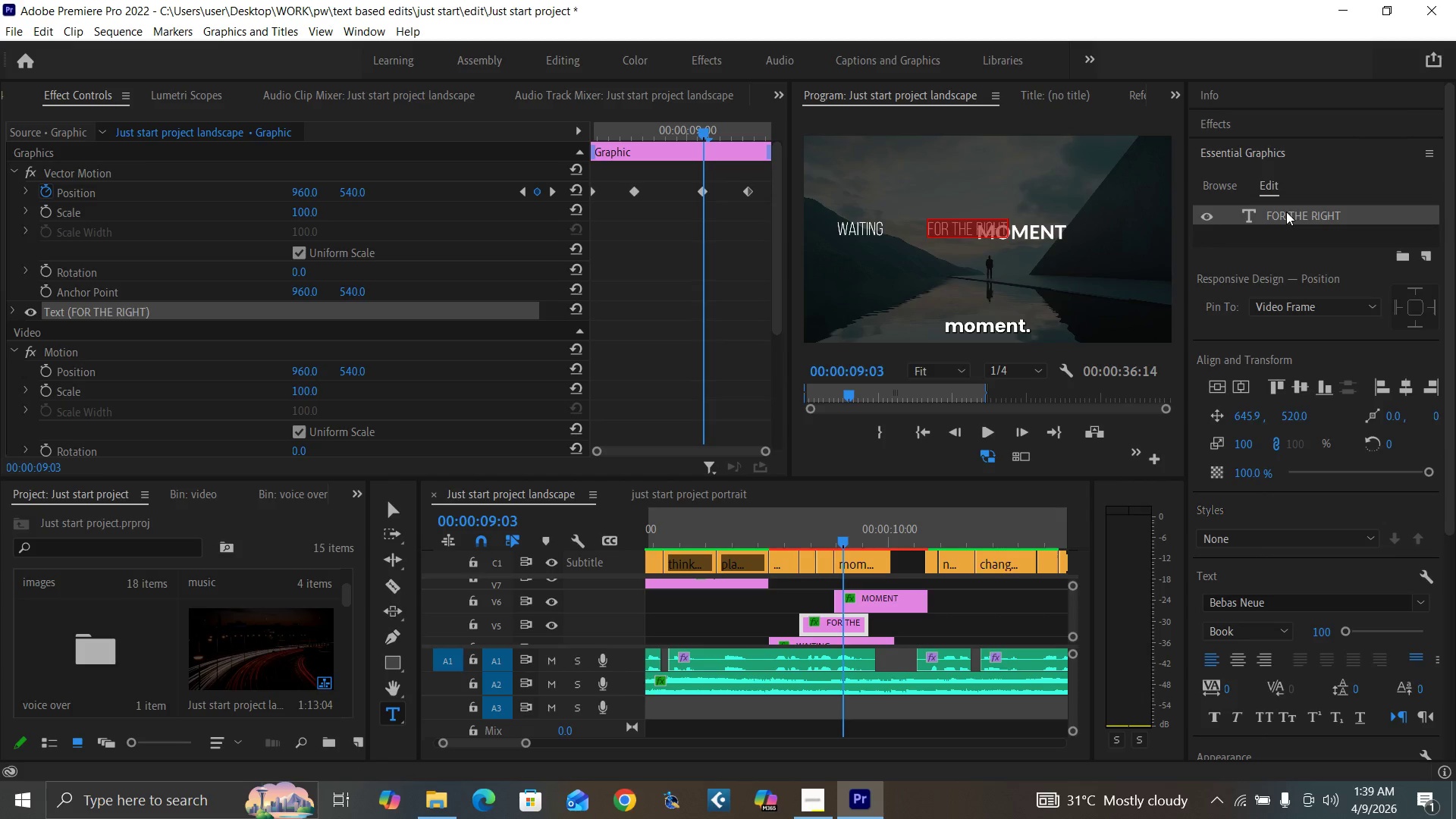 
triple_click([1286, 212])
 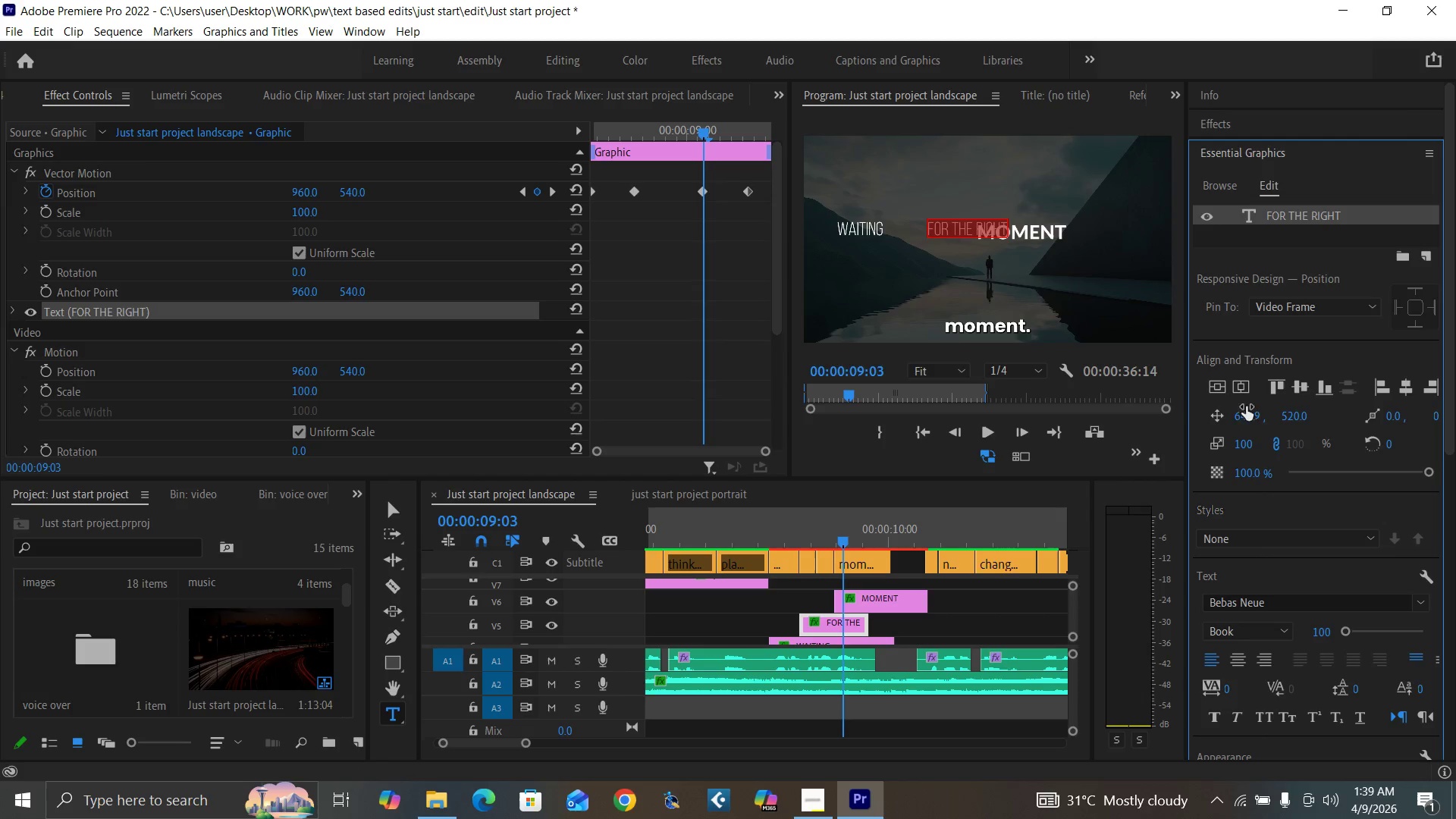 
left_click_drag(start_coordinate=[1246, 415], to_coordinate=[1067, 444])
 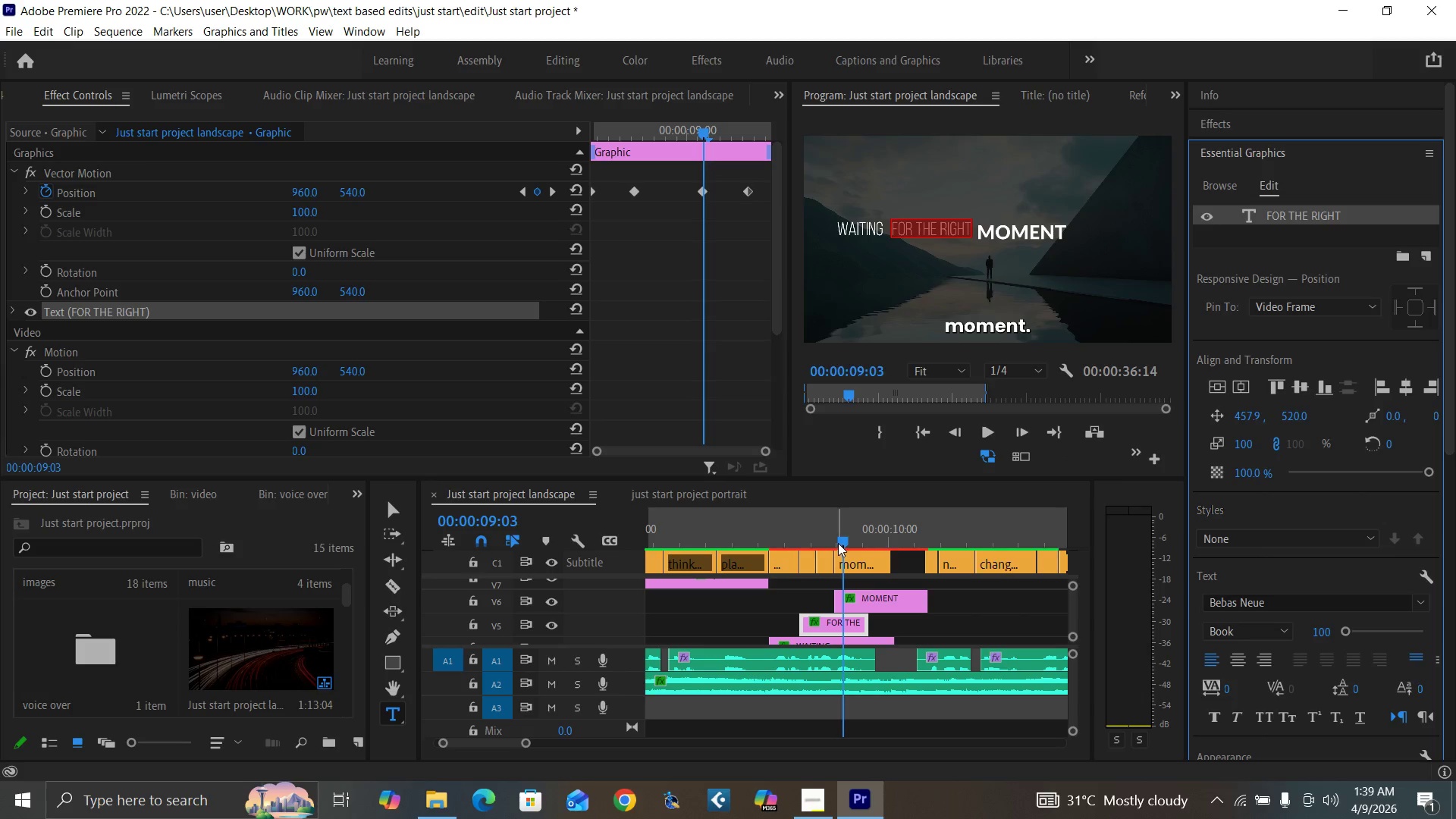 
left_click_drag(start_coordinate=[843, 538], to_coordinate=[851, 538])
 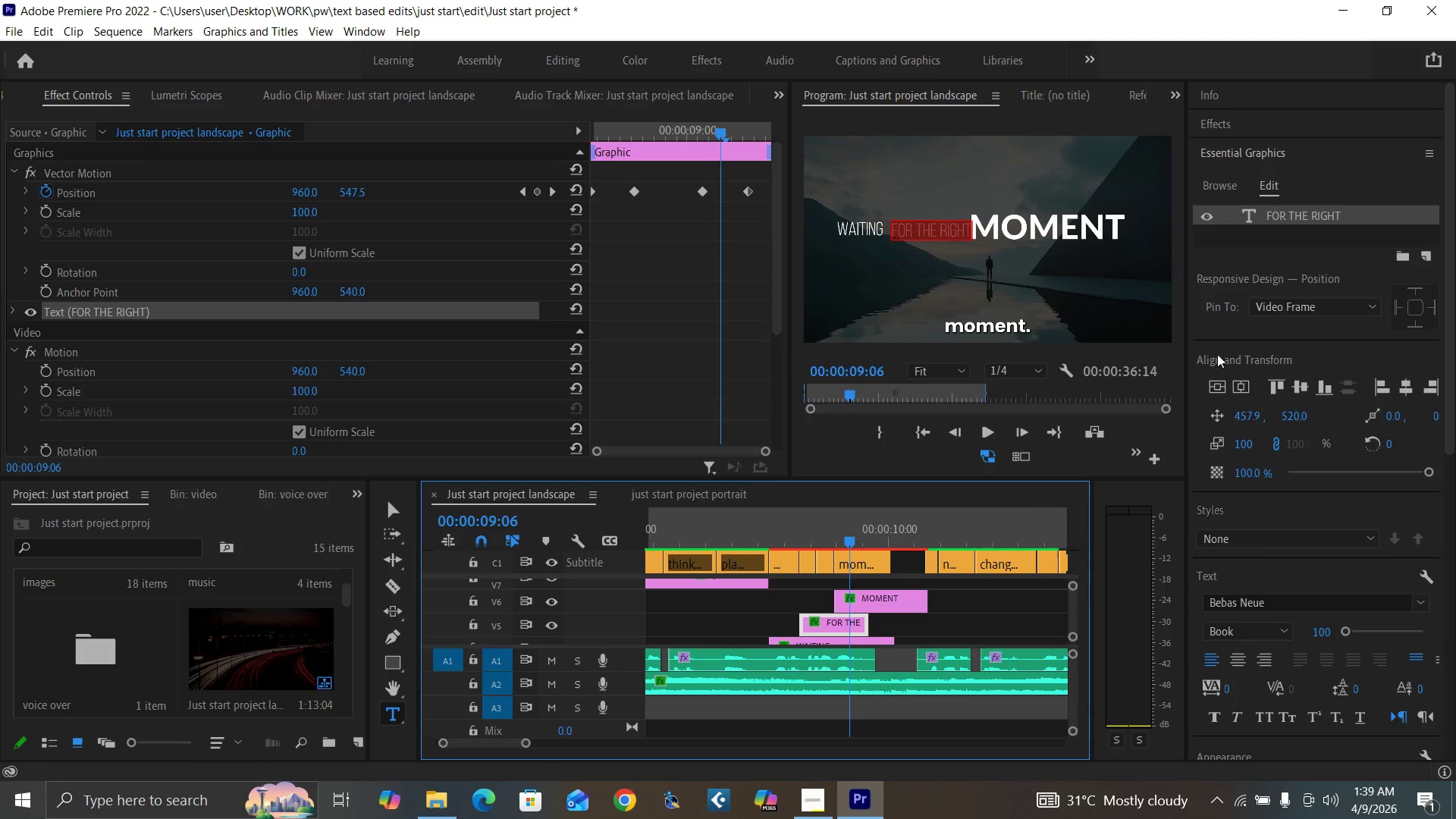 
left_click_drag(start_coordinate=[1247, 416], to_coordinate=[1227, 408])
 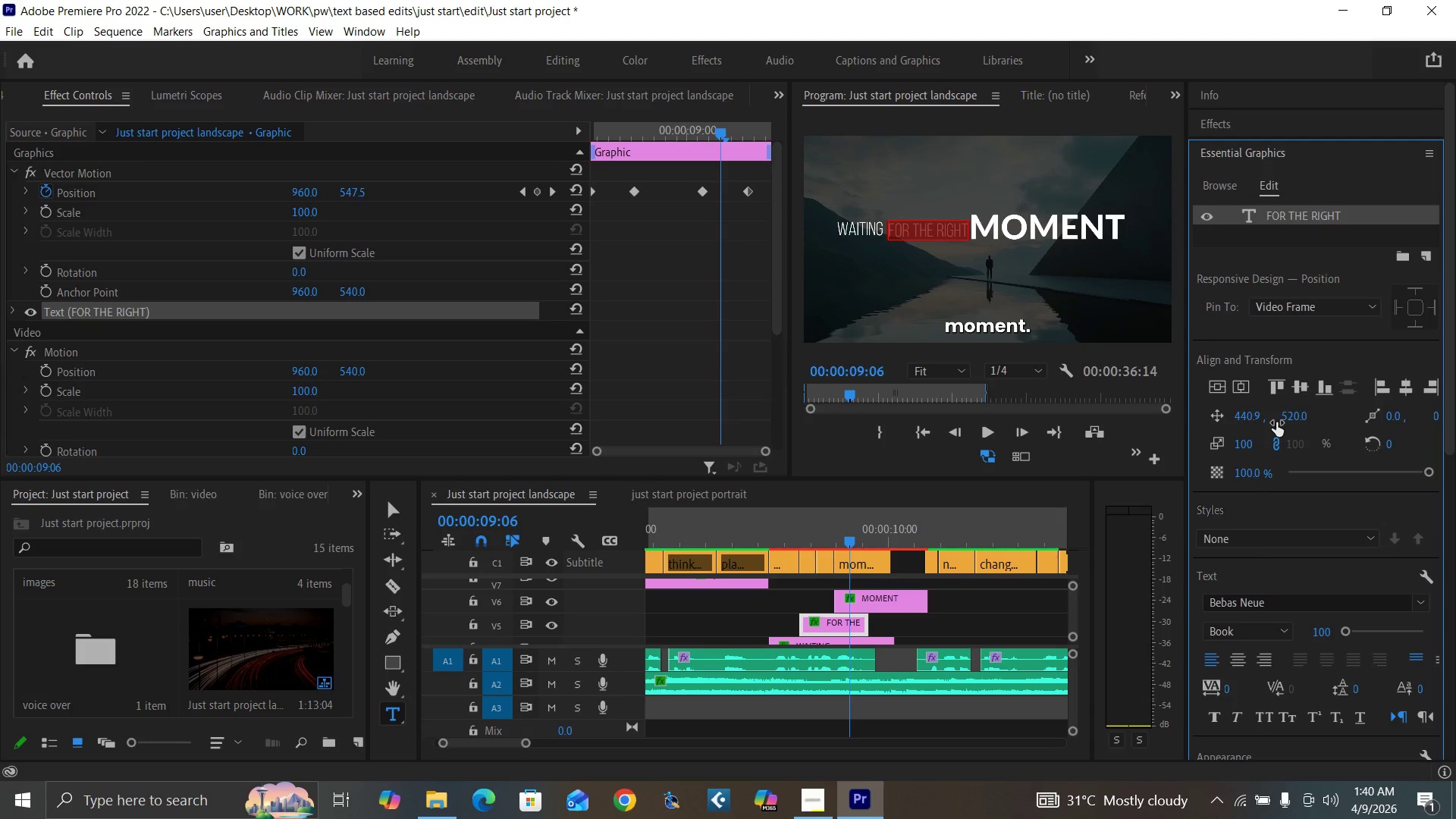 
key(Control+Backquote)
 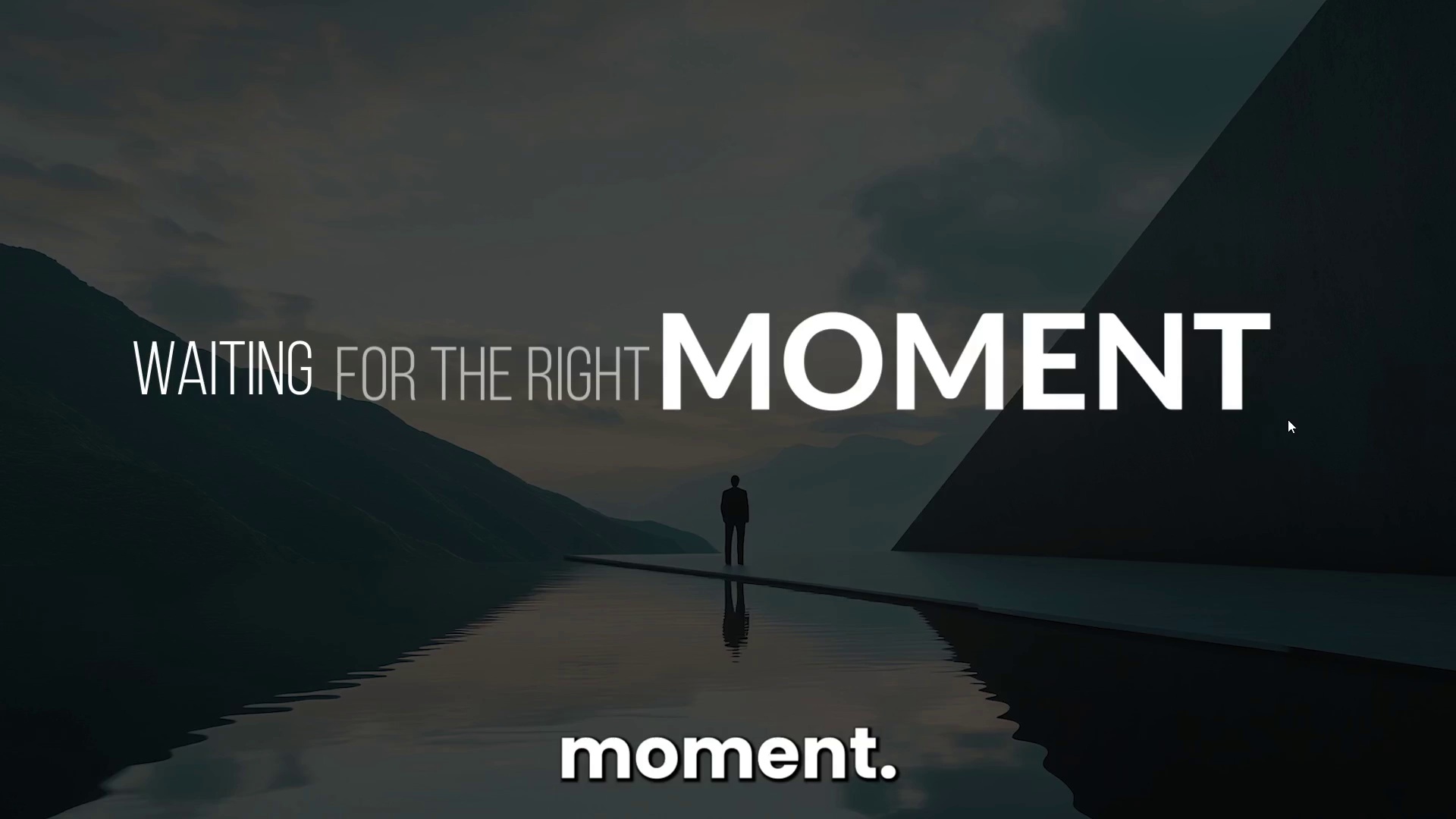 
wait(7.61)
 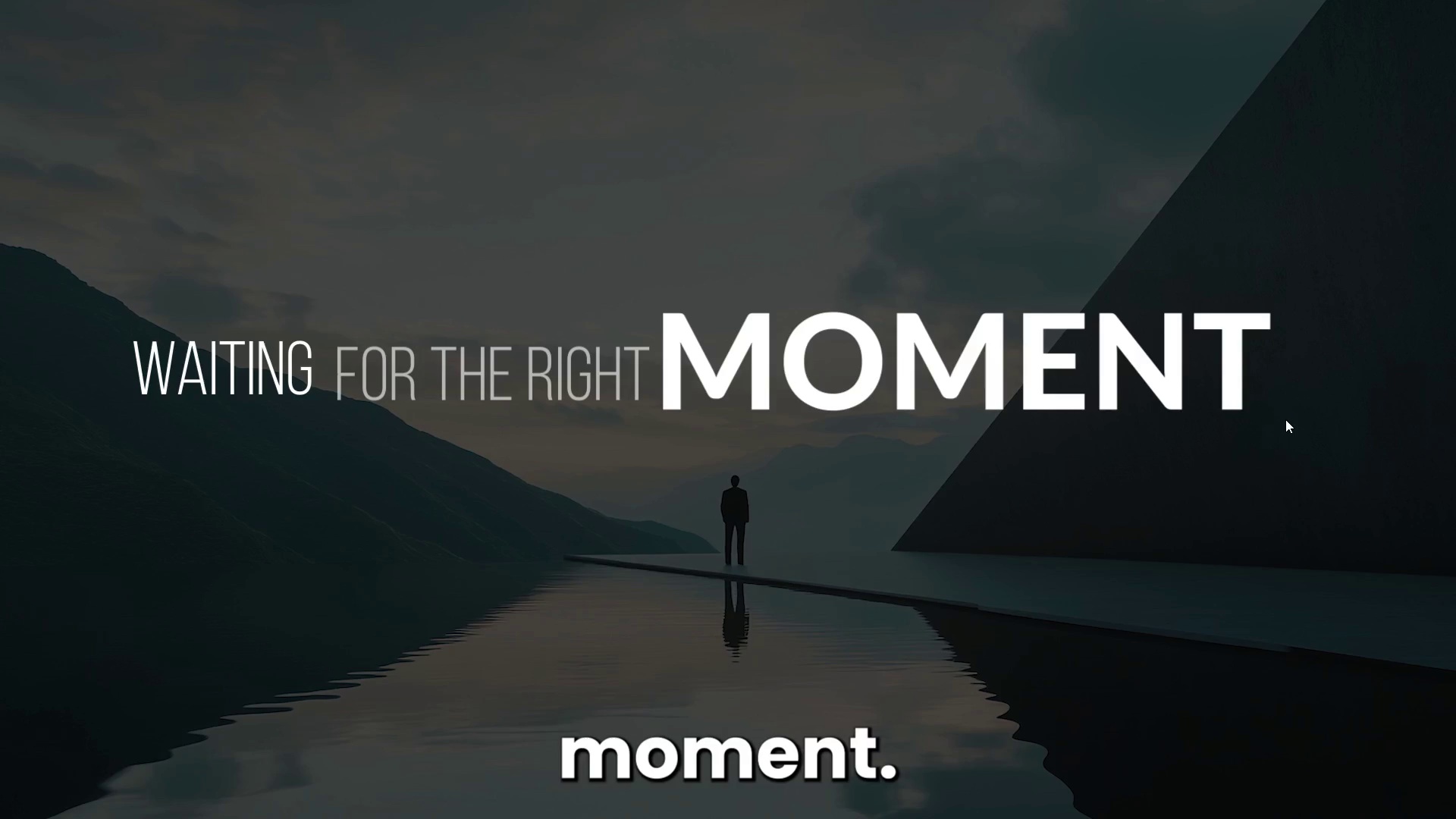 
key(Control+Backquote)
 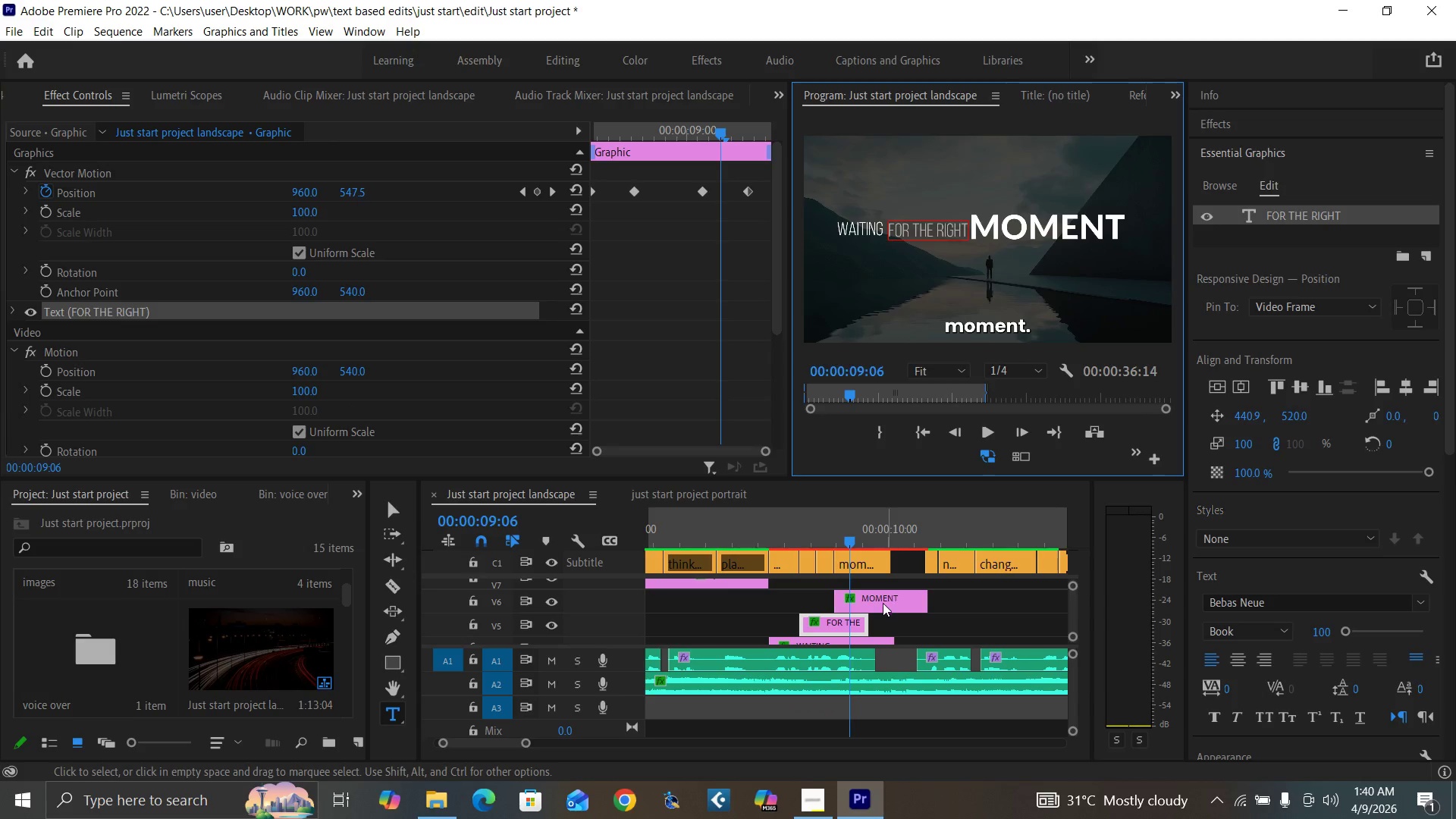 
left_click([875, 604])
 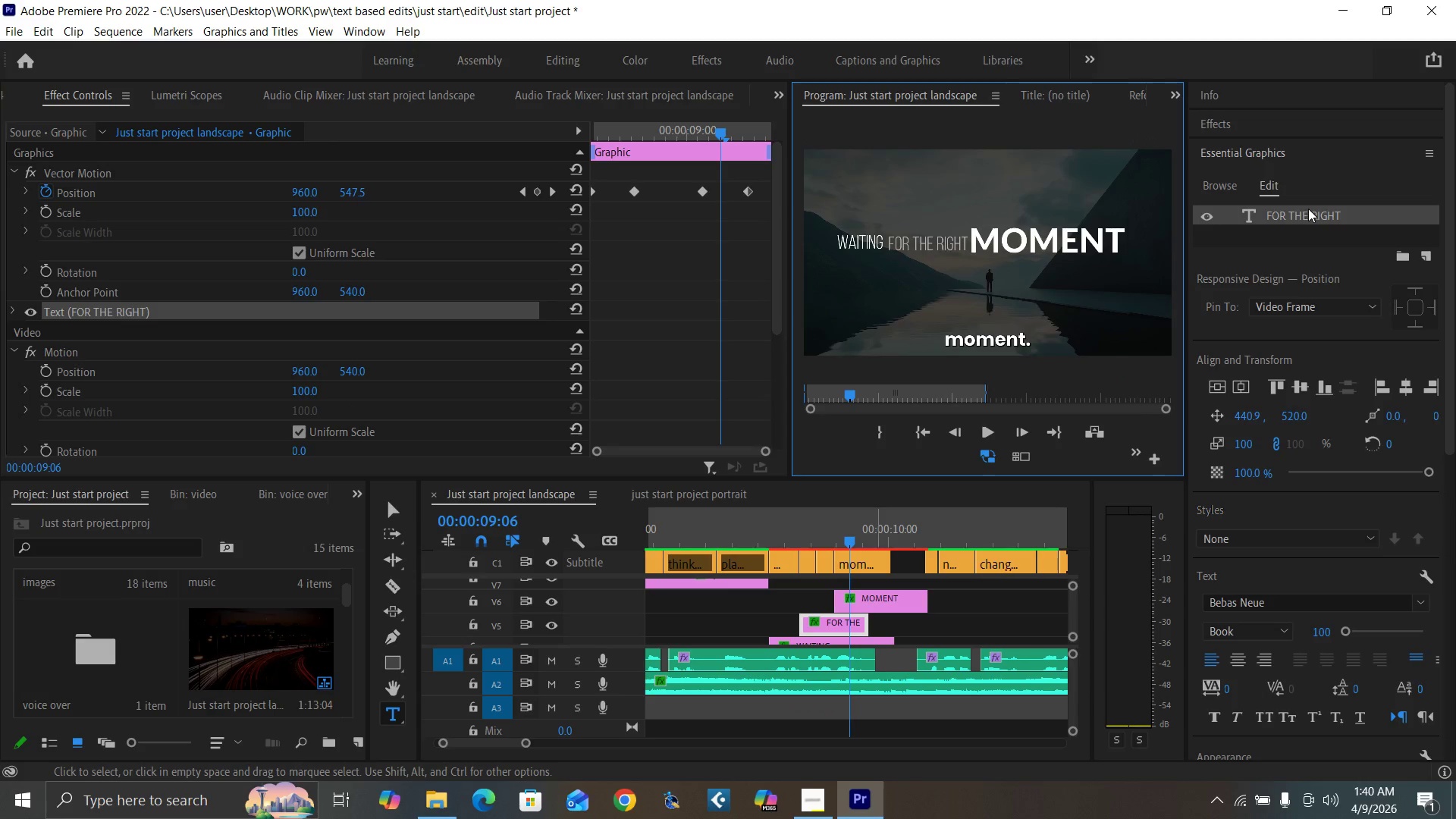 
double_click([1310, 209])
 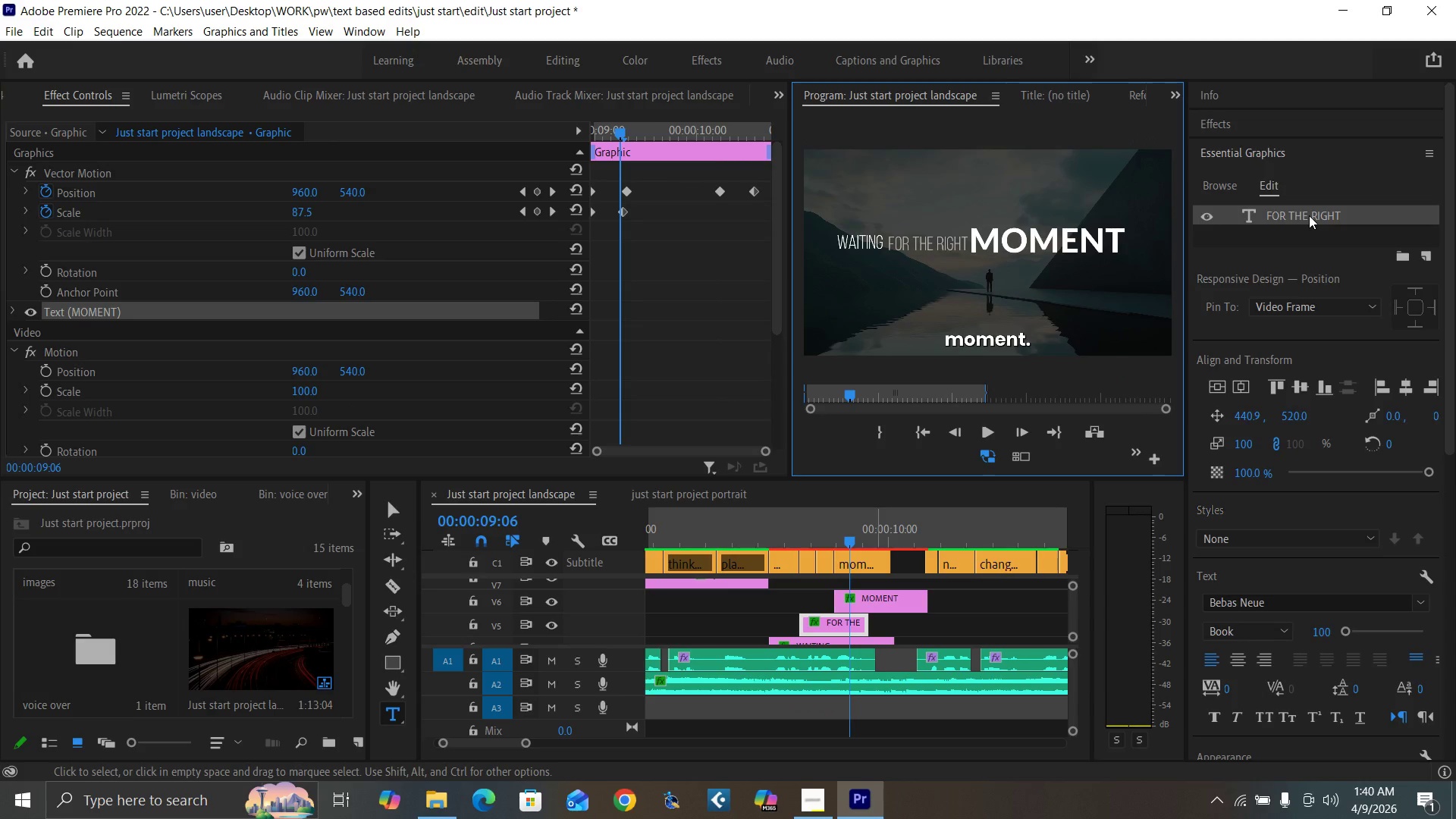 
triple_click([1309, 215])
 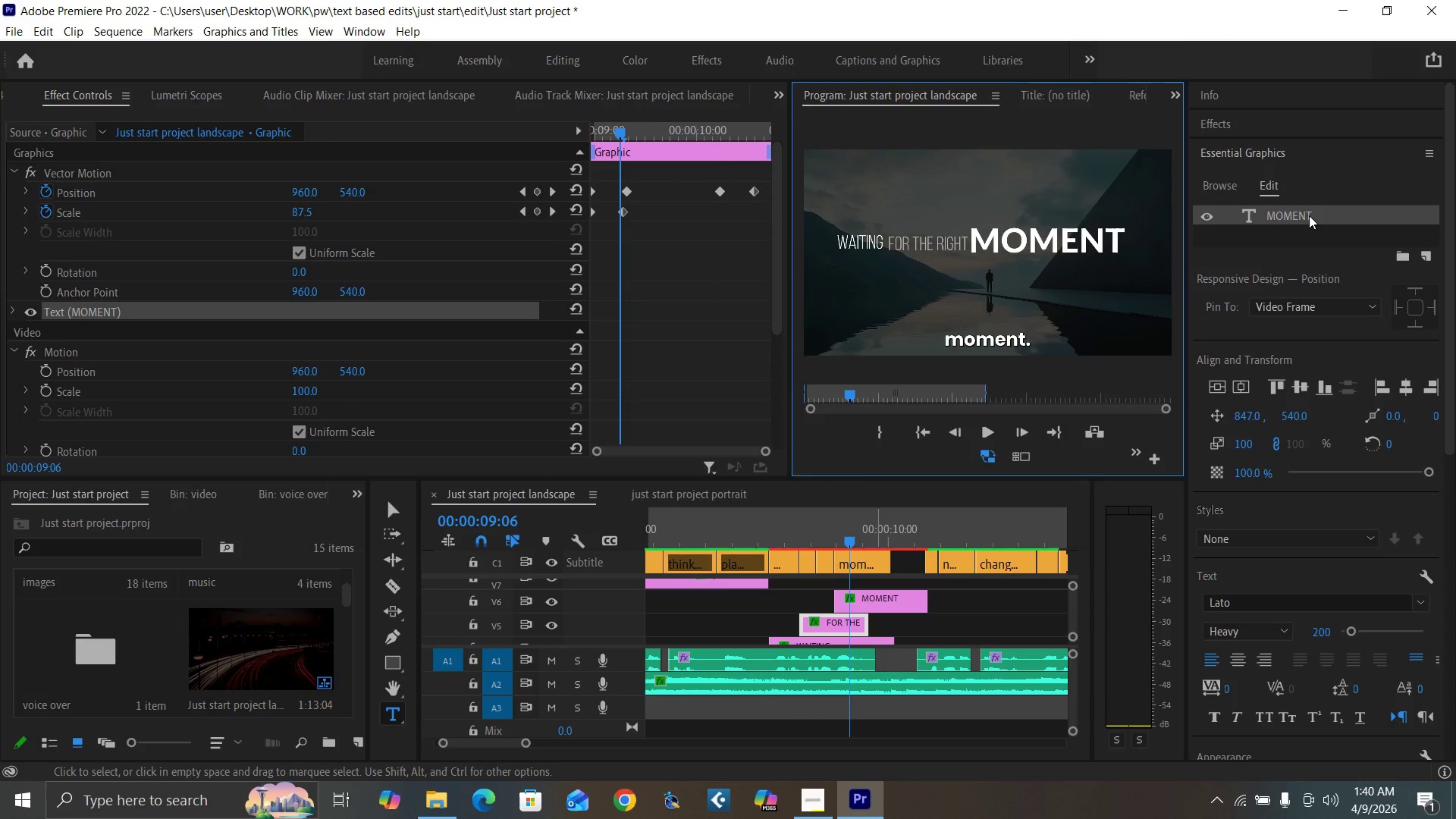 
triple_click([1309, 215])
 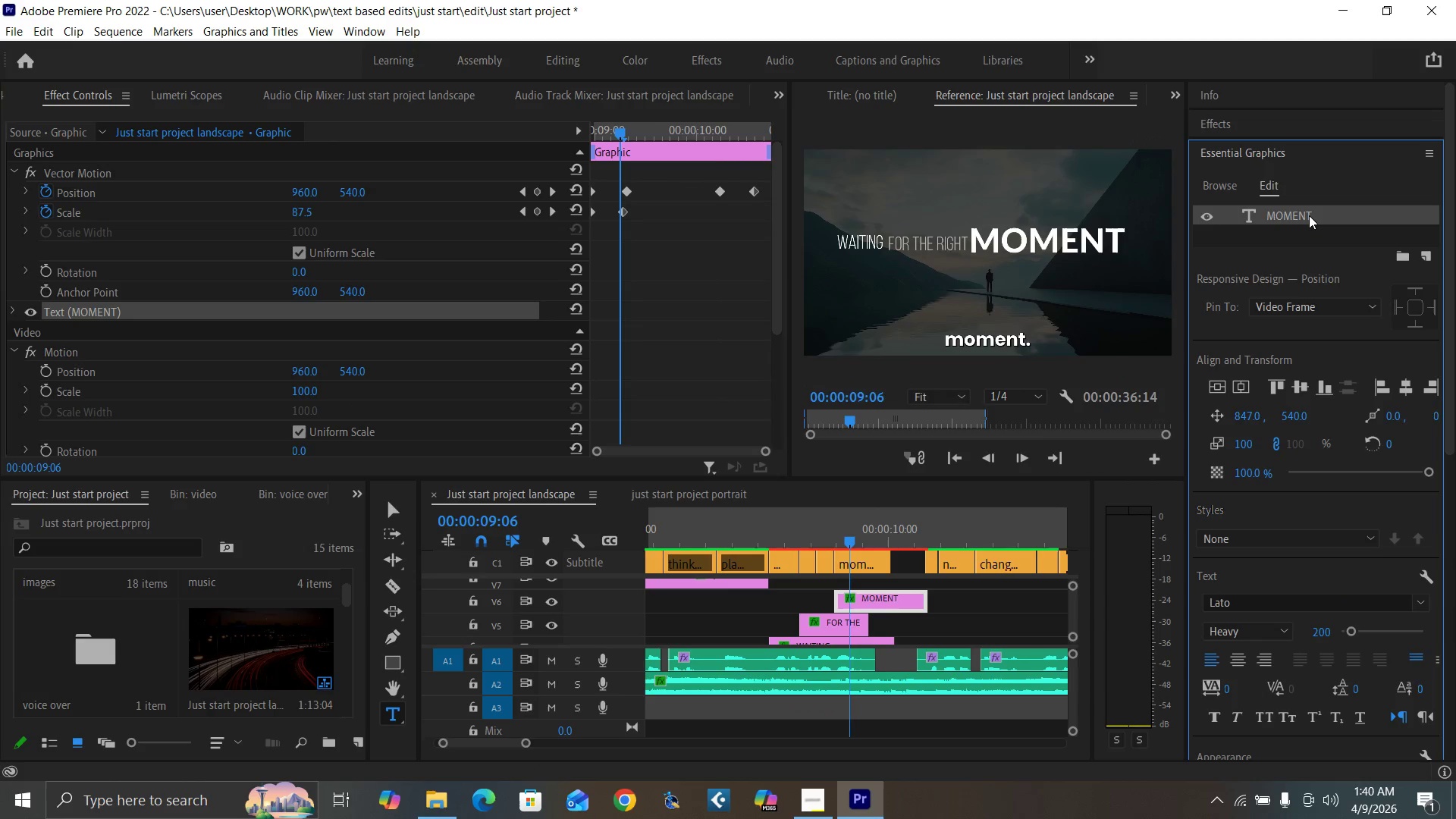 
double_click([1309, 215])
 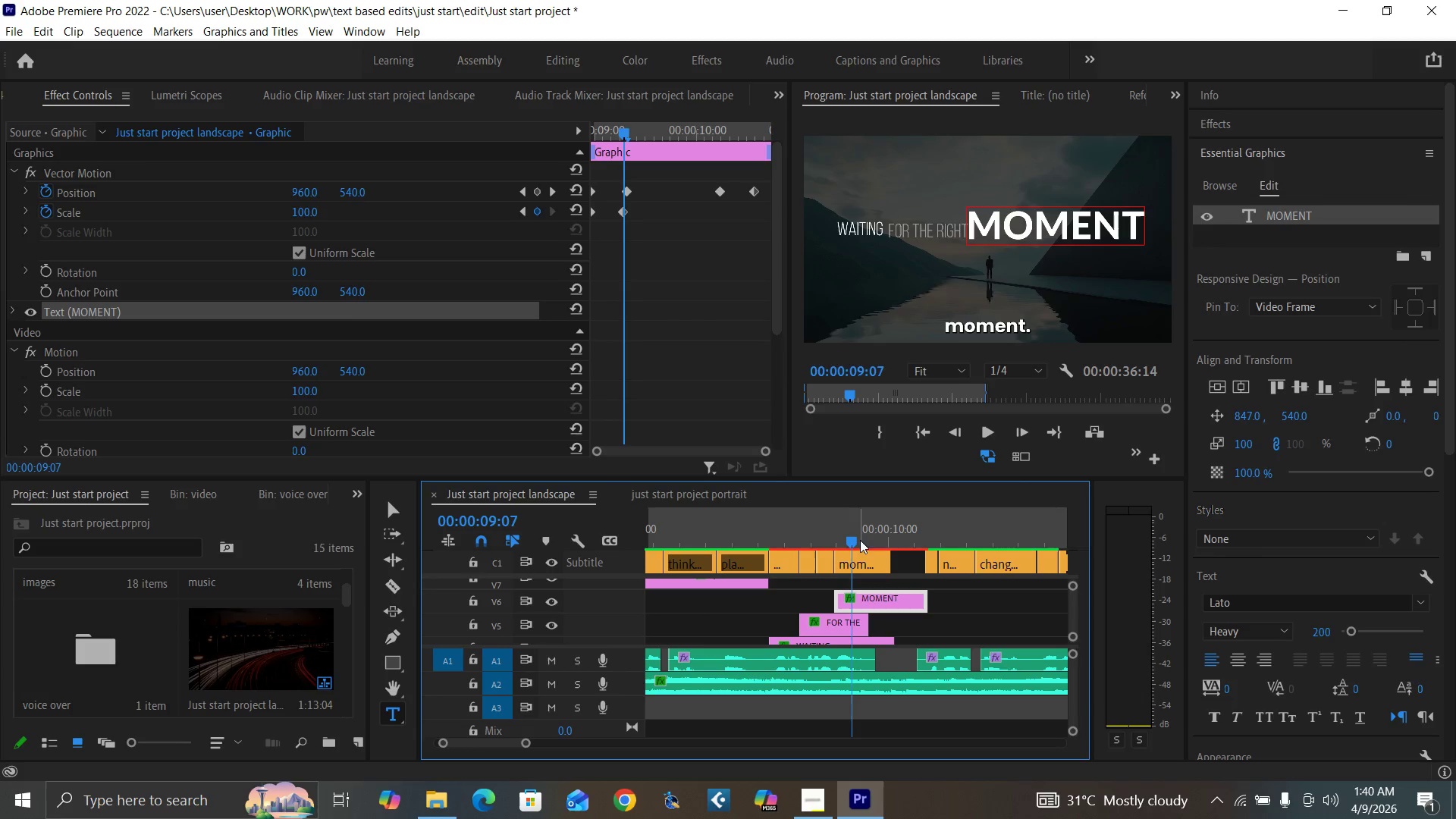 
wait(5.58)
 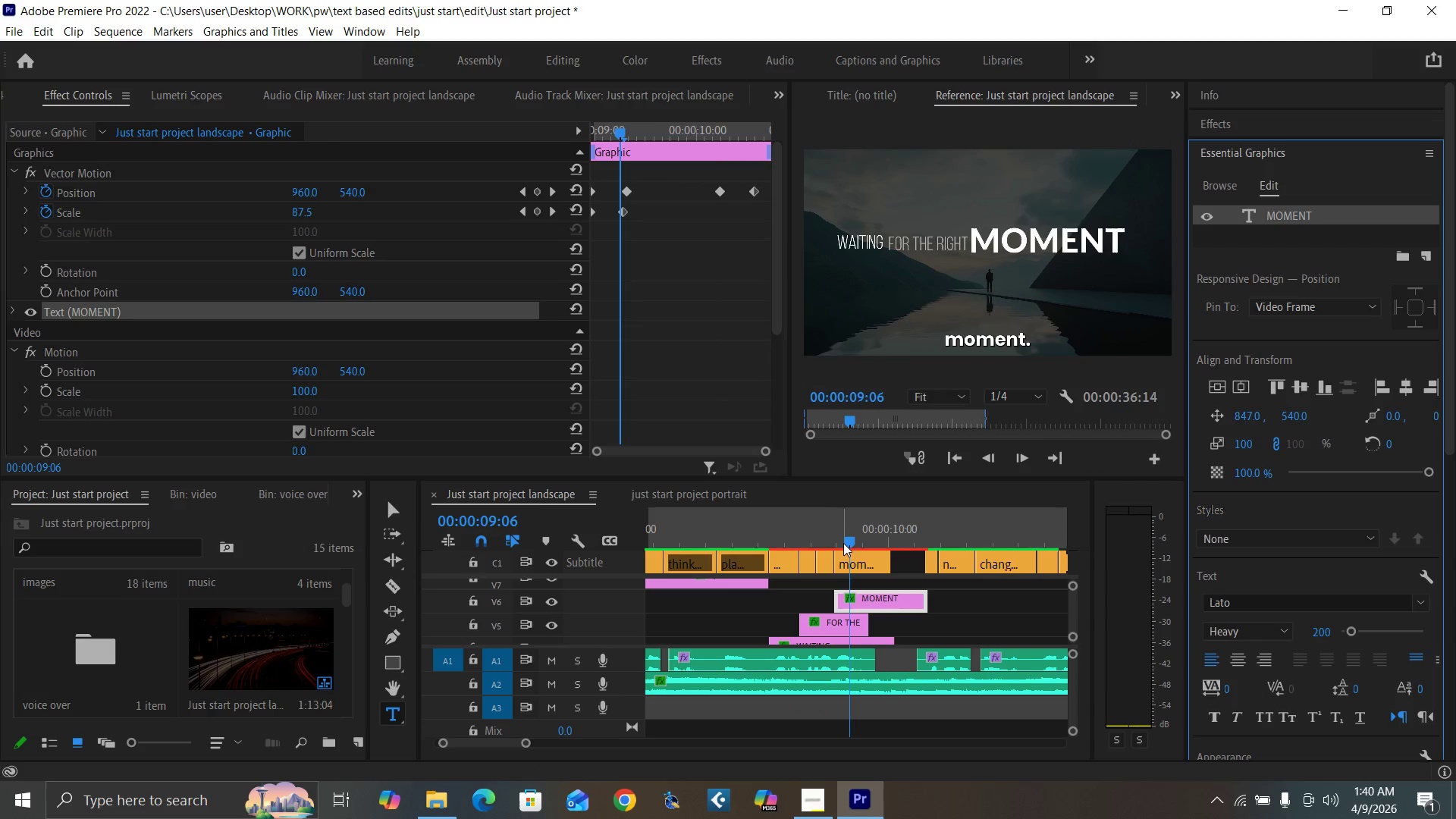 
double_click([1290, 212])
 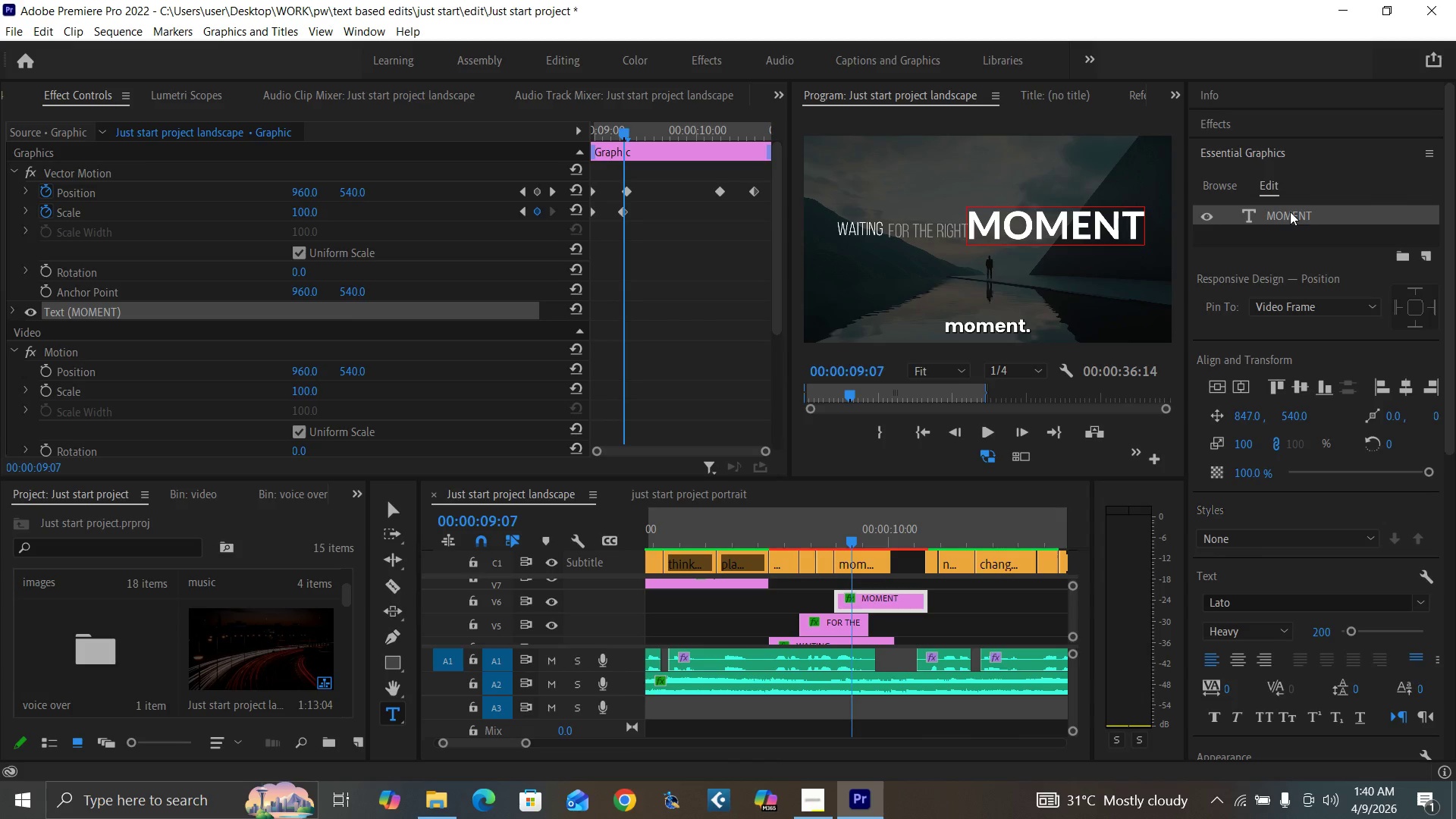 
triple_click([1290, 212])
 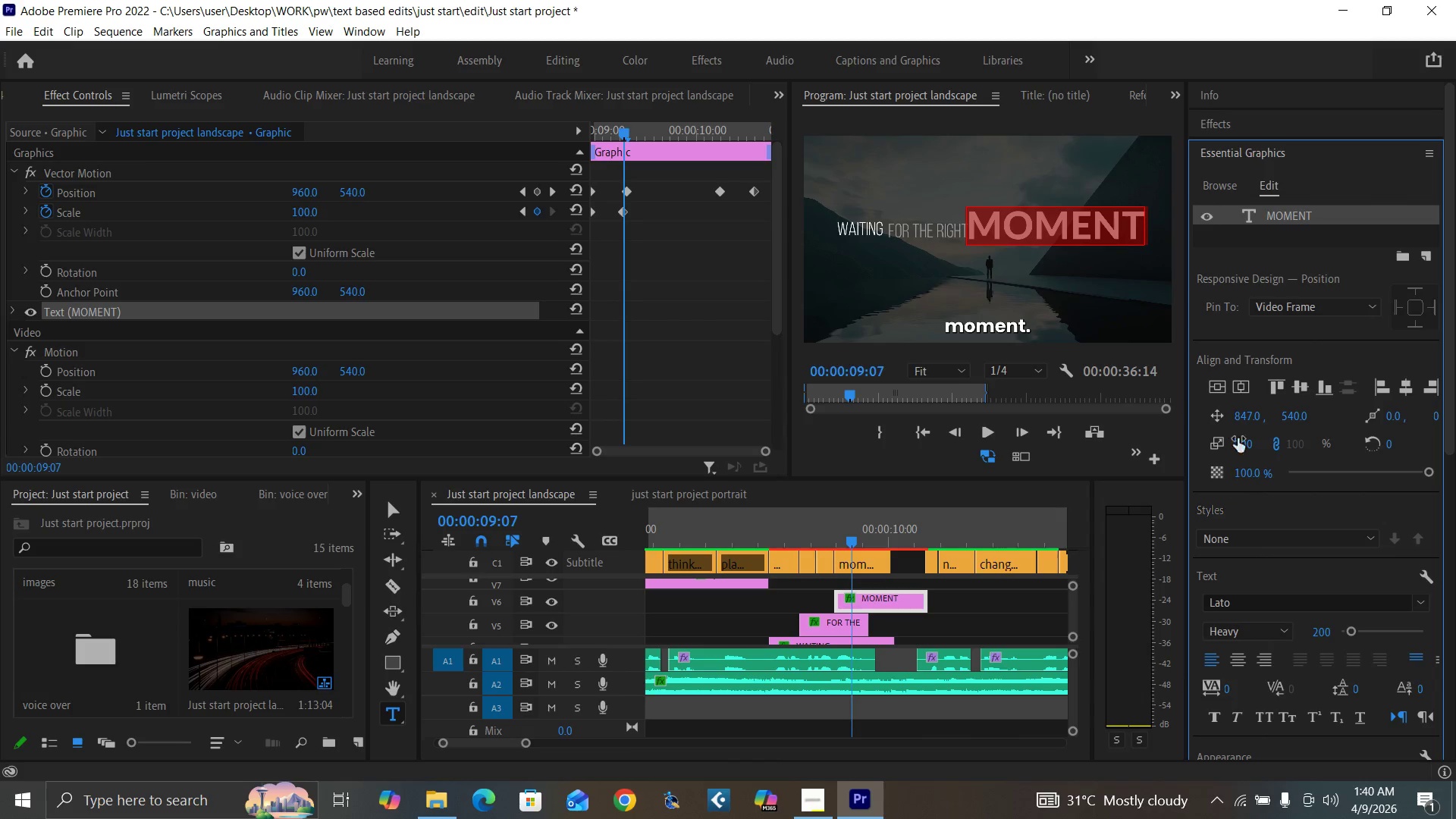 
left_click_drag(start_coordinate=[1244, 418], to_coordinate=[1256, 417])
 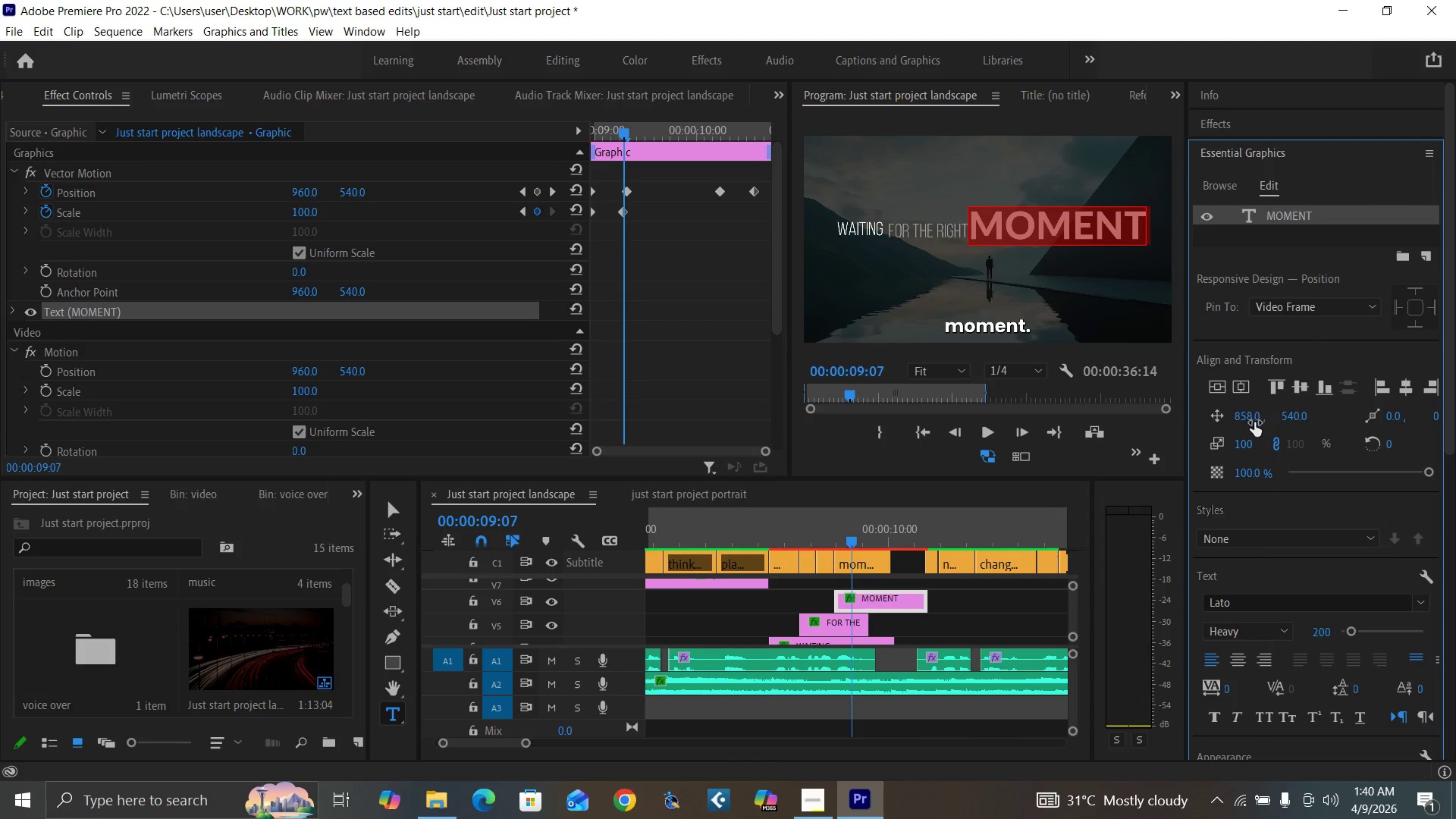 
key(Control+Backquote)
 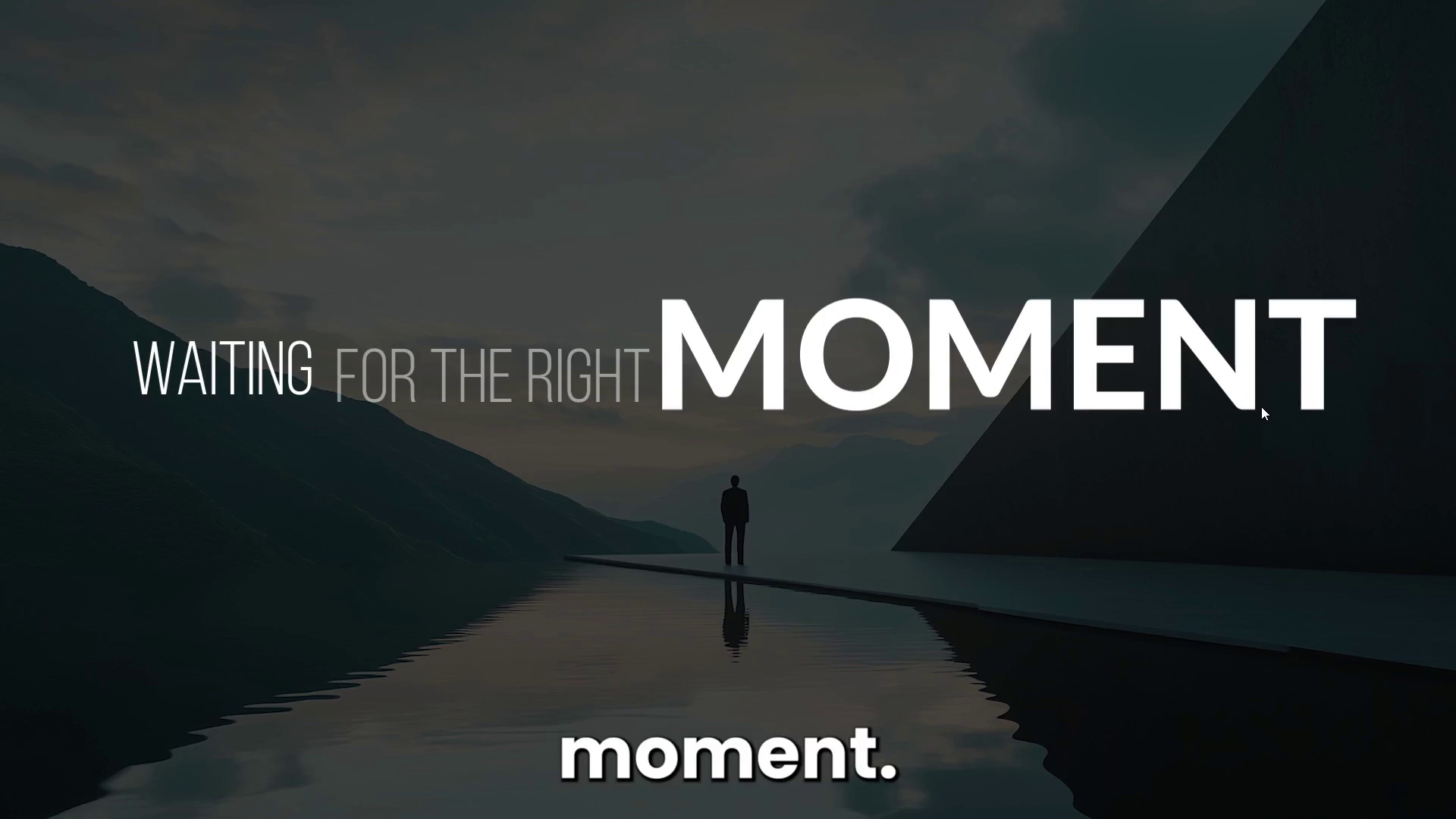 
wait(5.55)
 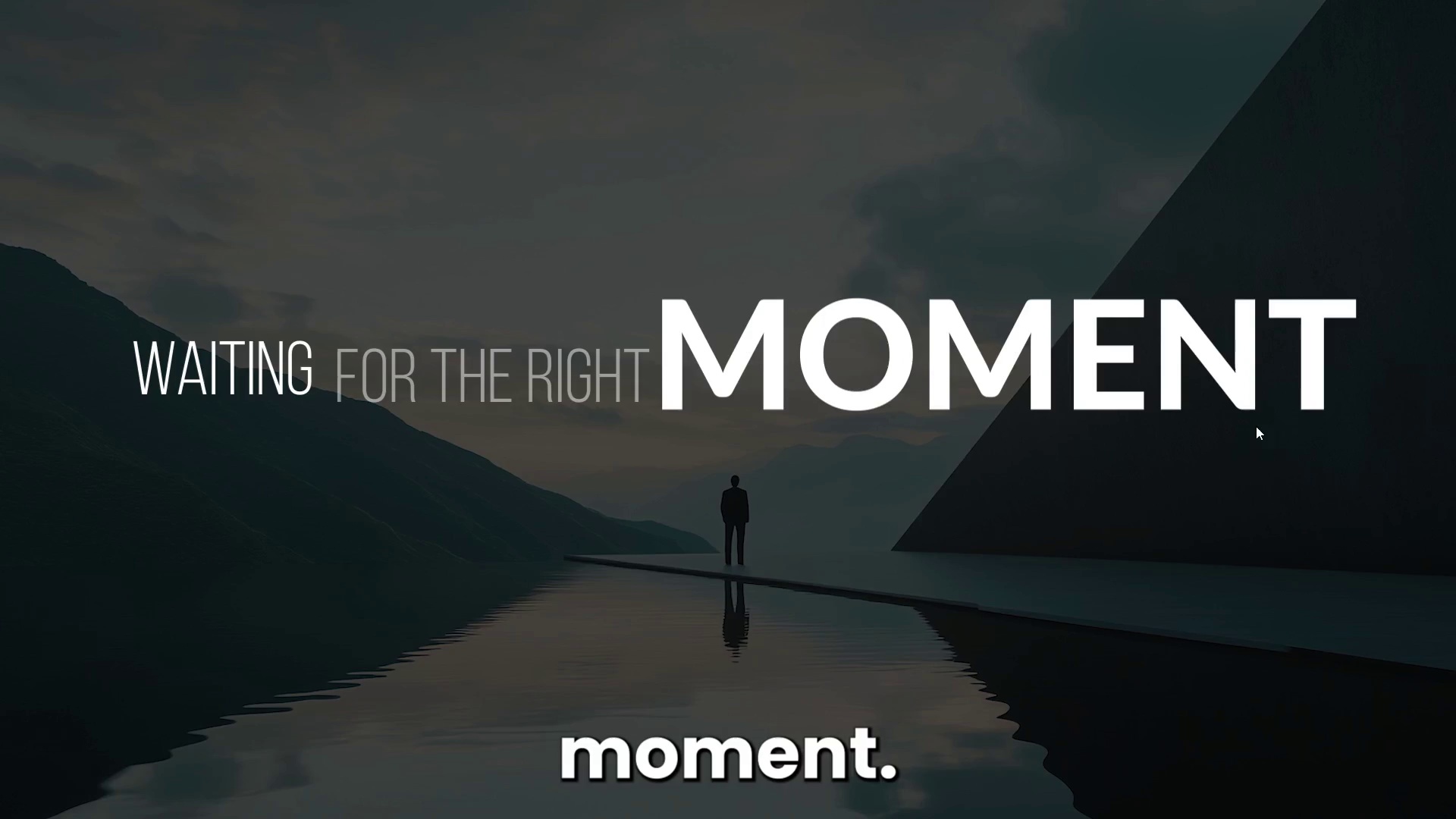 
key(Control+Backquote)
 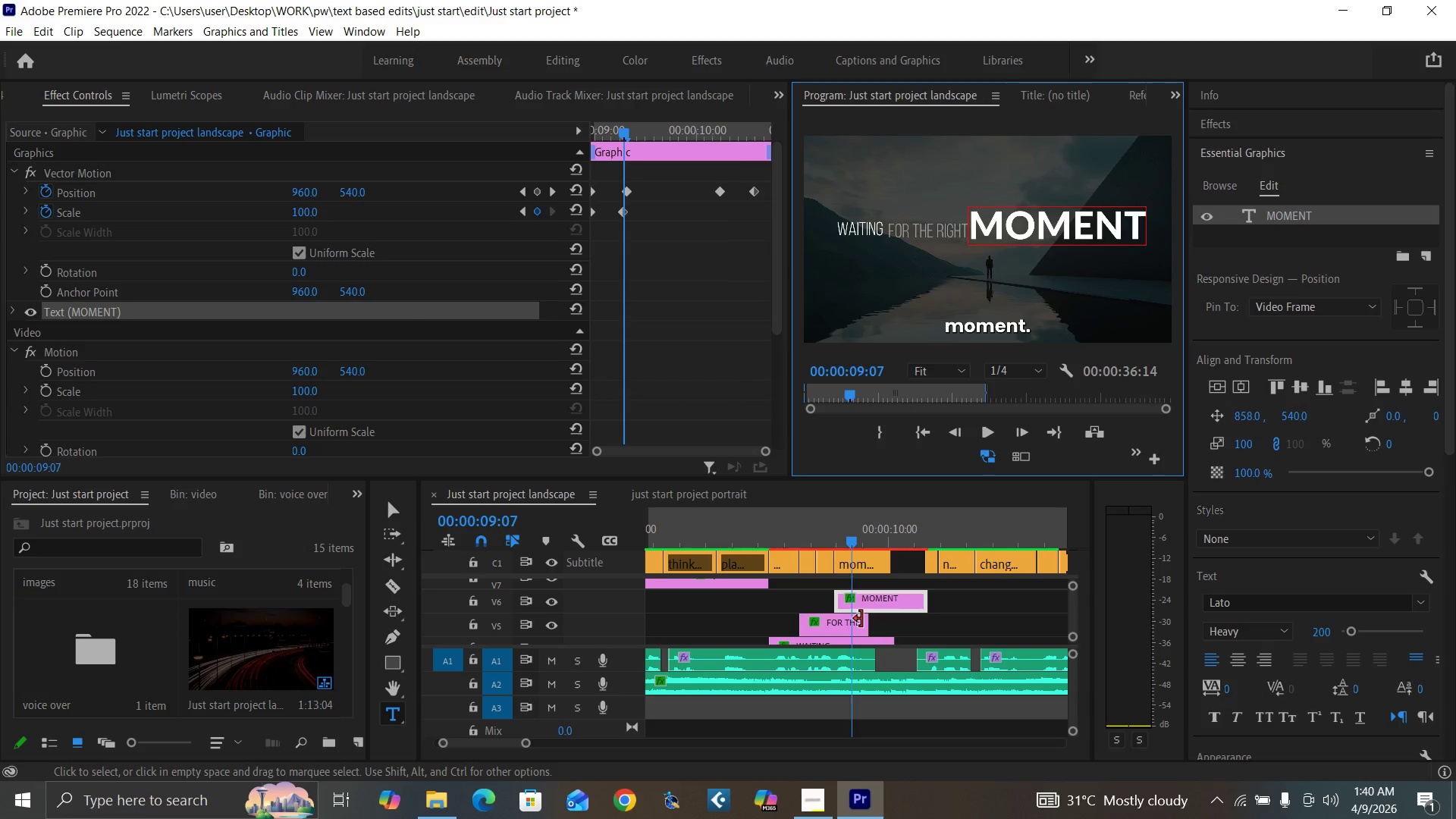 
left_click([850, 621])
 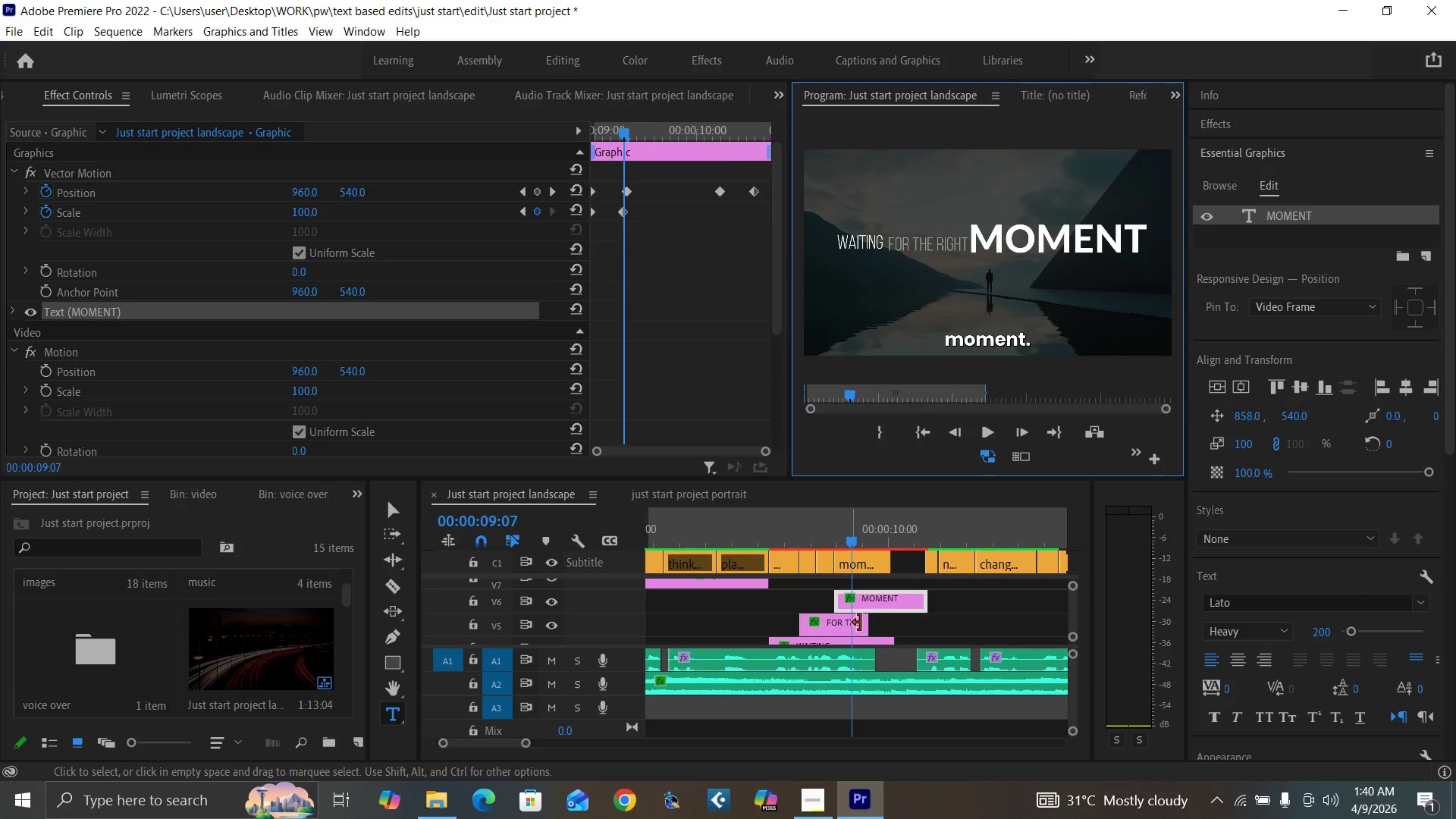 
left_click([855, 622])
 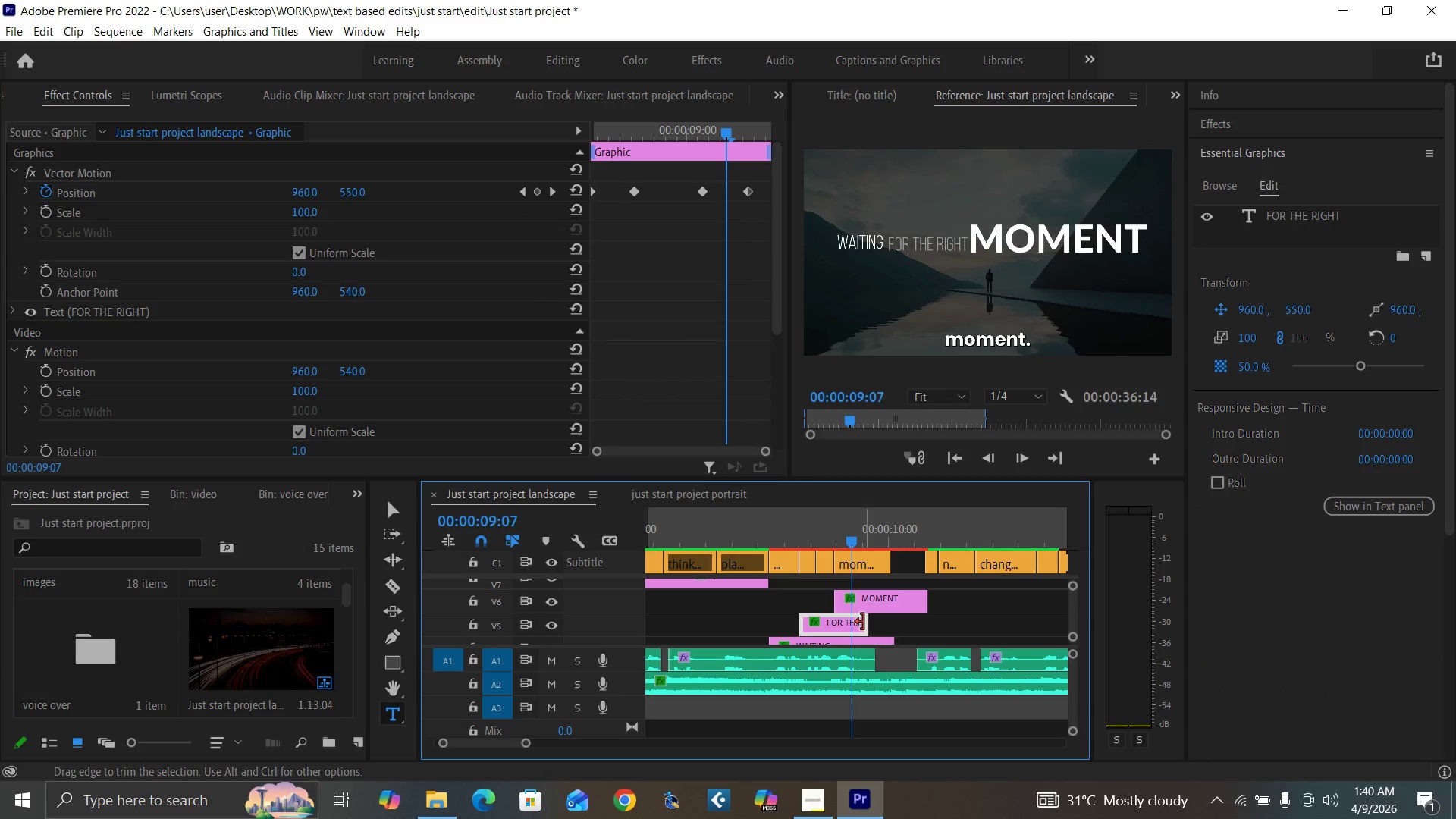 
left_click_drag(start_coordinate=[863, 622], to_coordinate=[886, 625])
 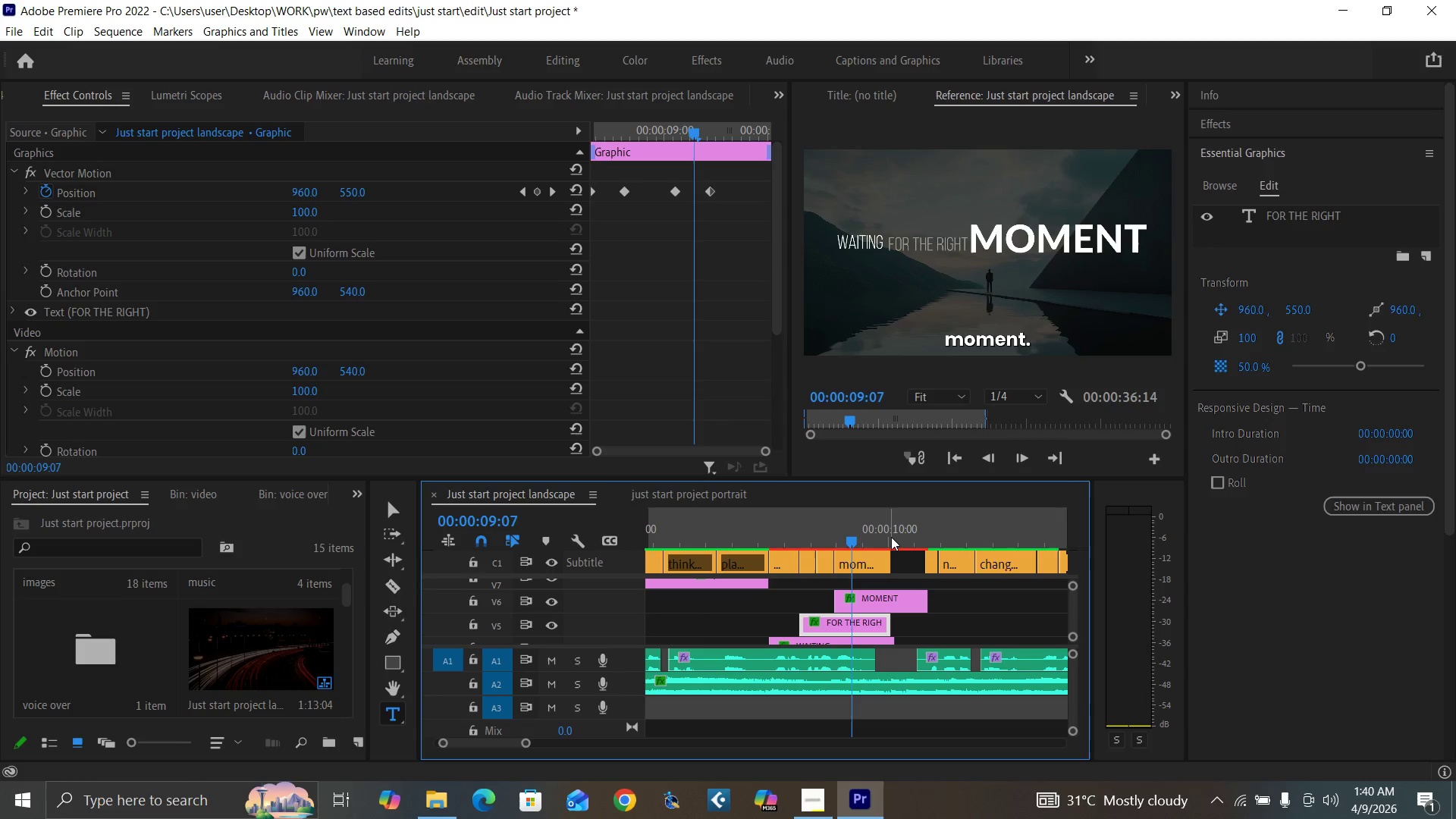 
left_click([889, 536])
 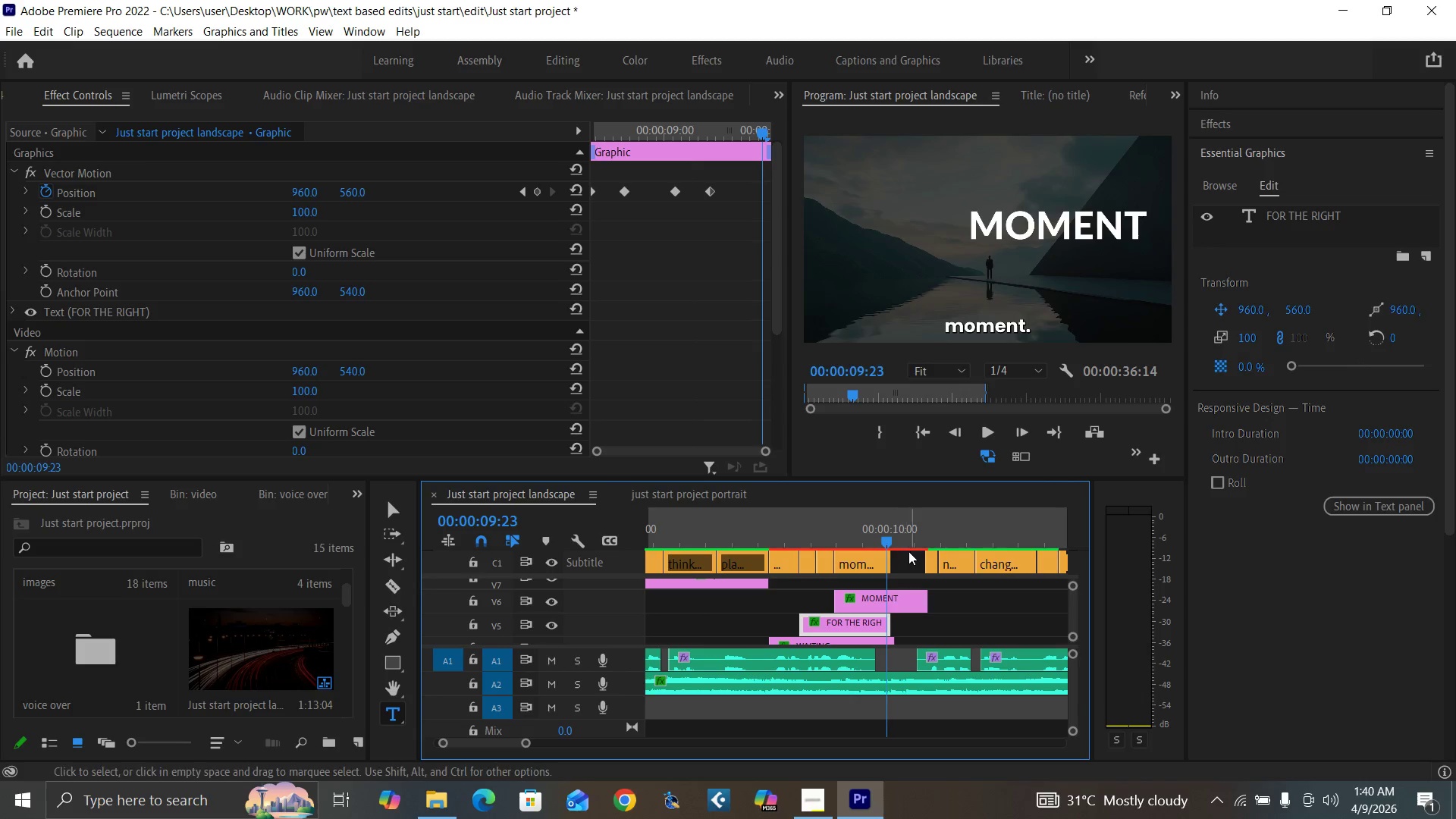 
key(ArrowRight)
 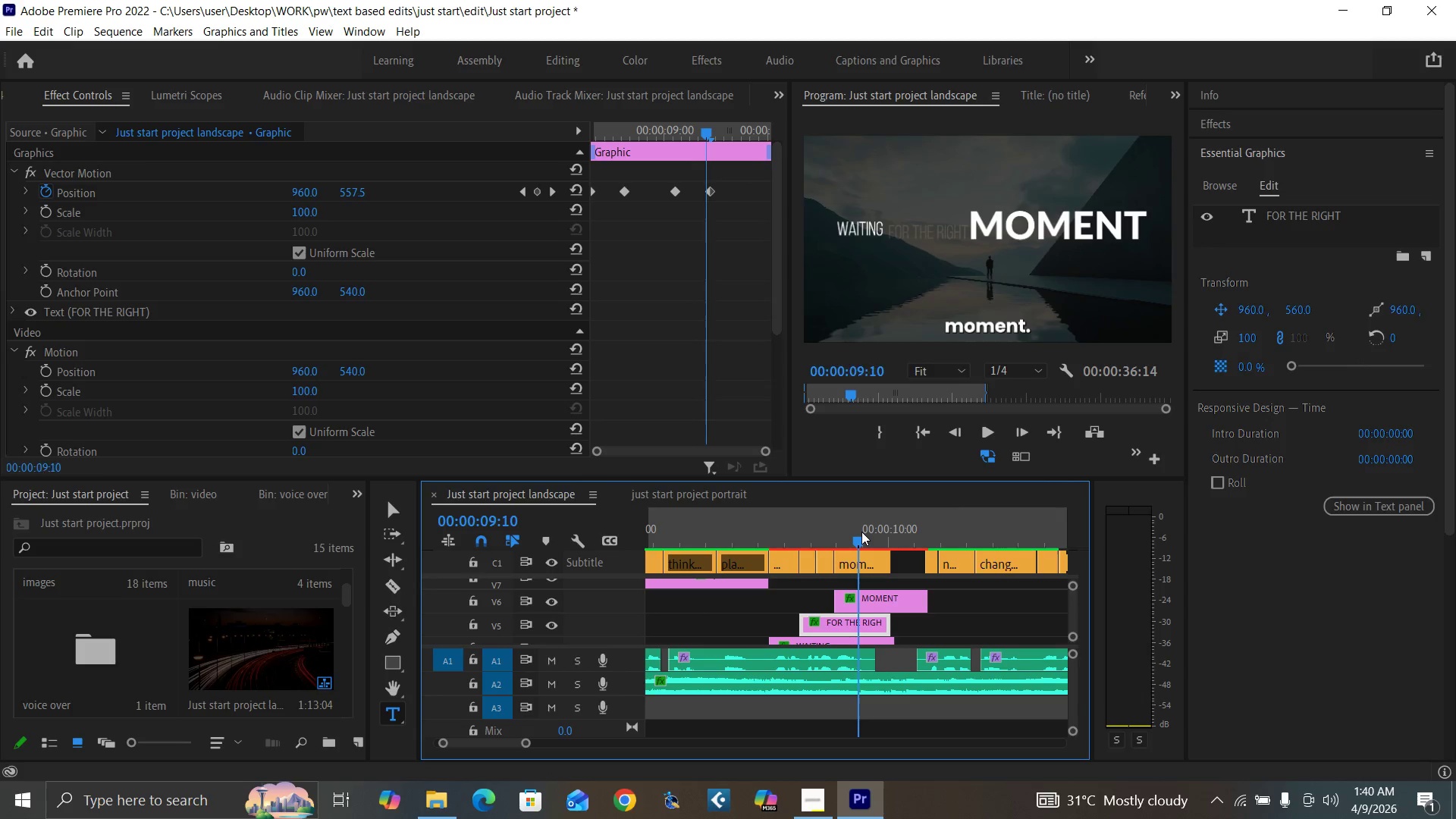 
key(Space)
 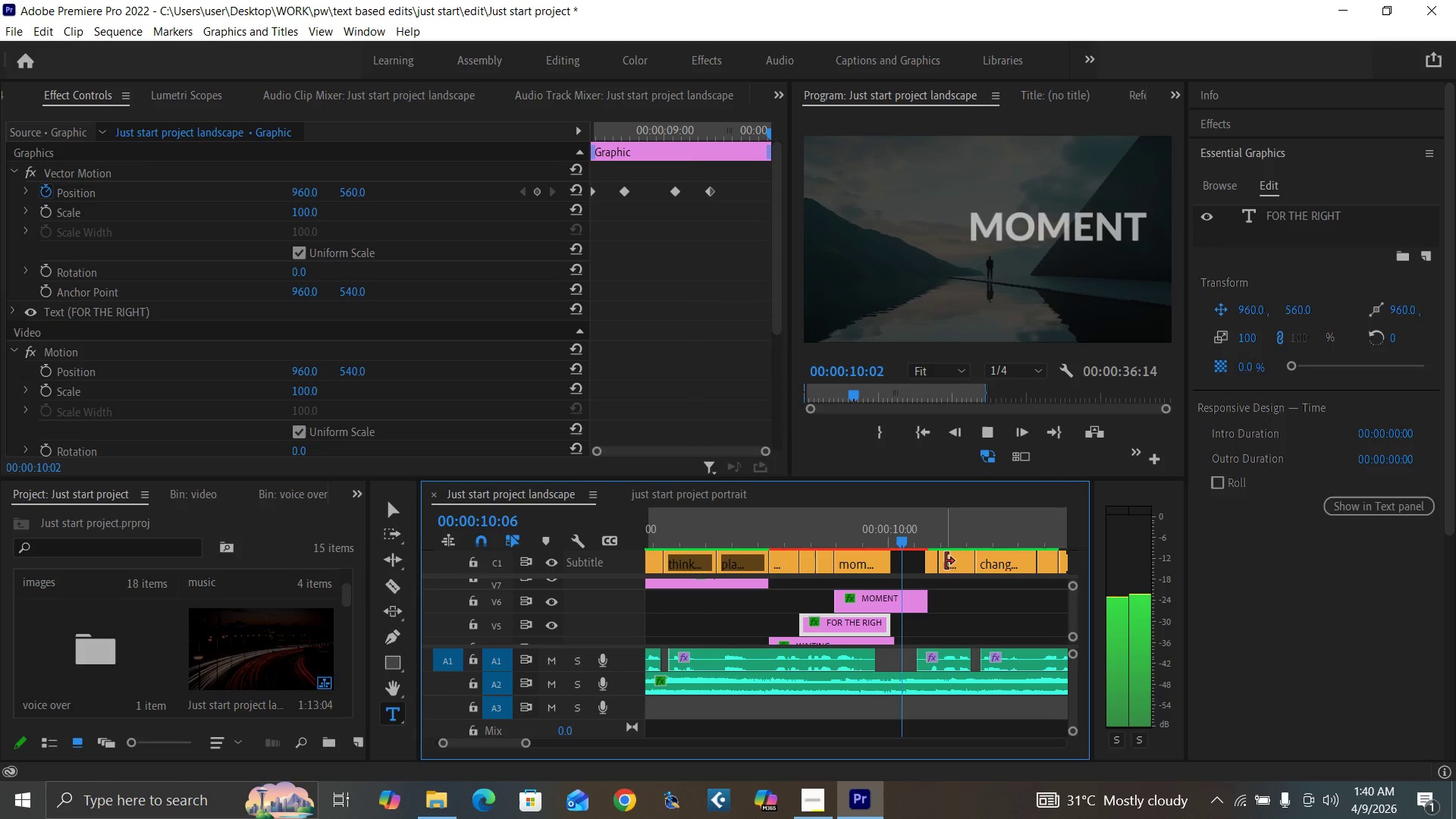 
key(Space)
 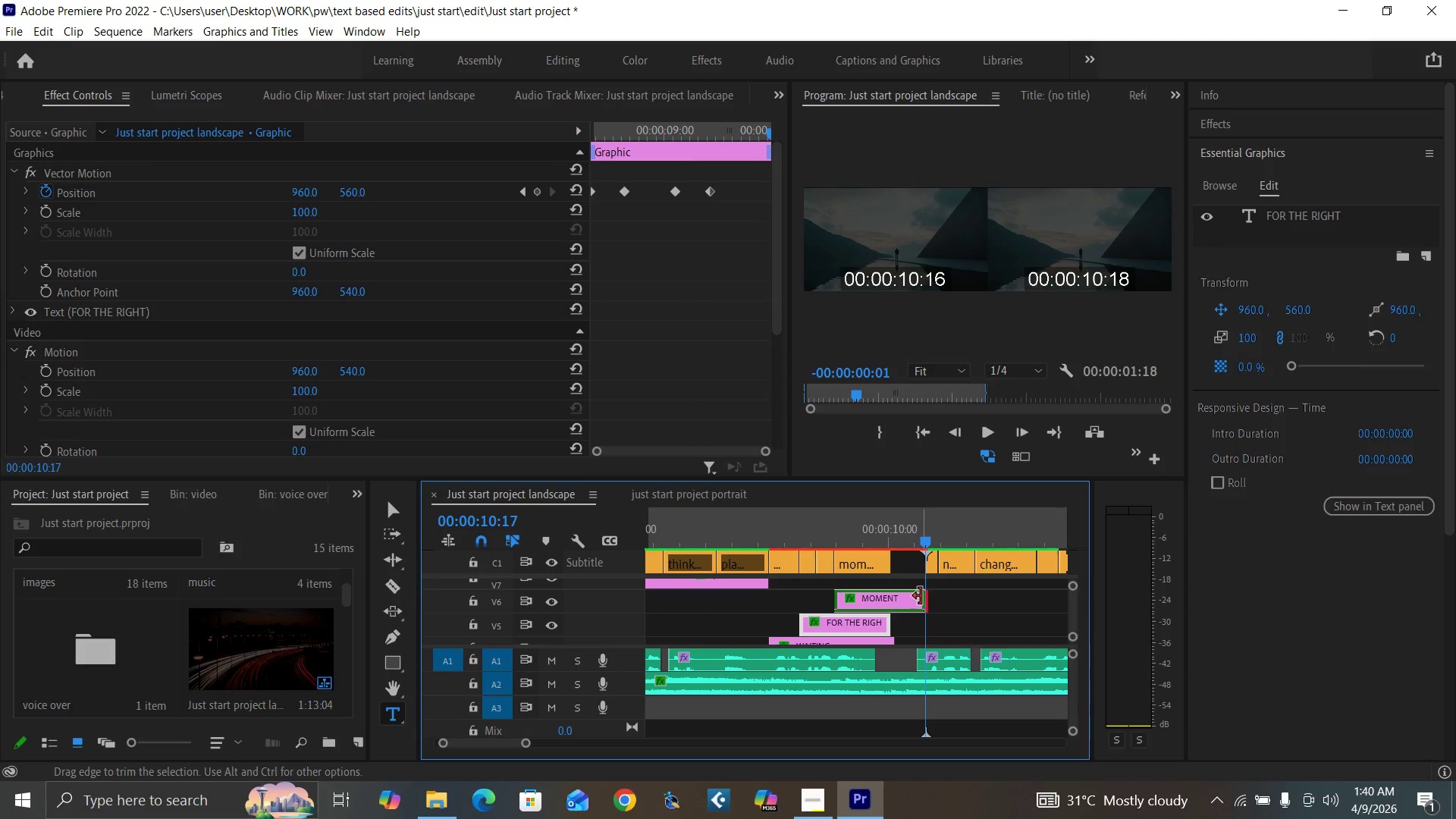 
left_click_drag(start_coordinate=[888, 624], to_coordinate=[921, 629])
 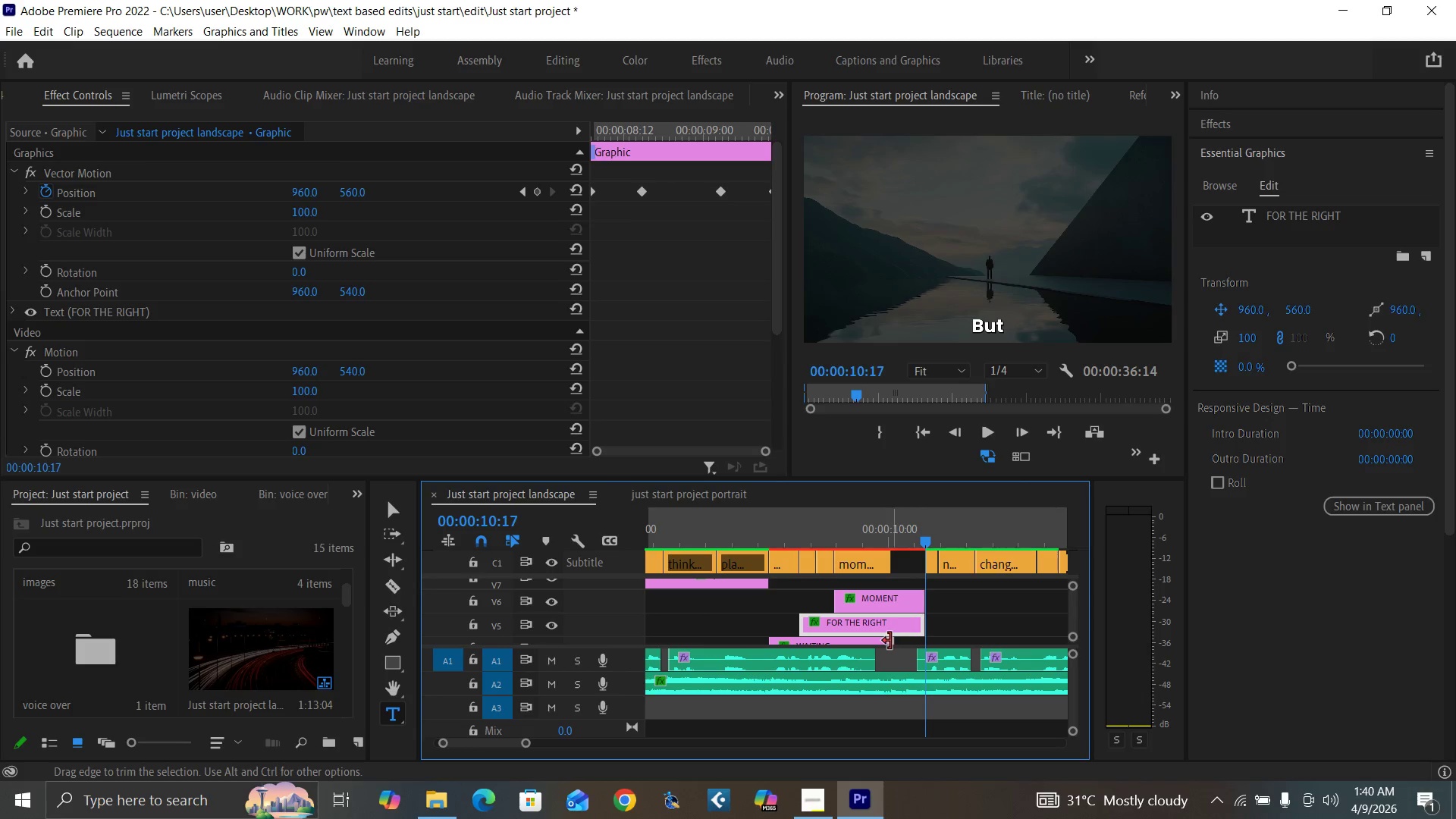 
left_click_drag(start_coordinate=[890, 641], to_coordinate=[921, 644])
 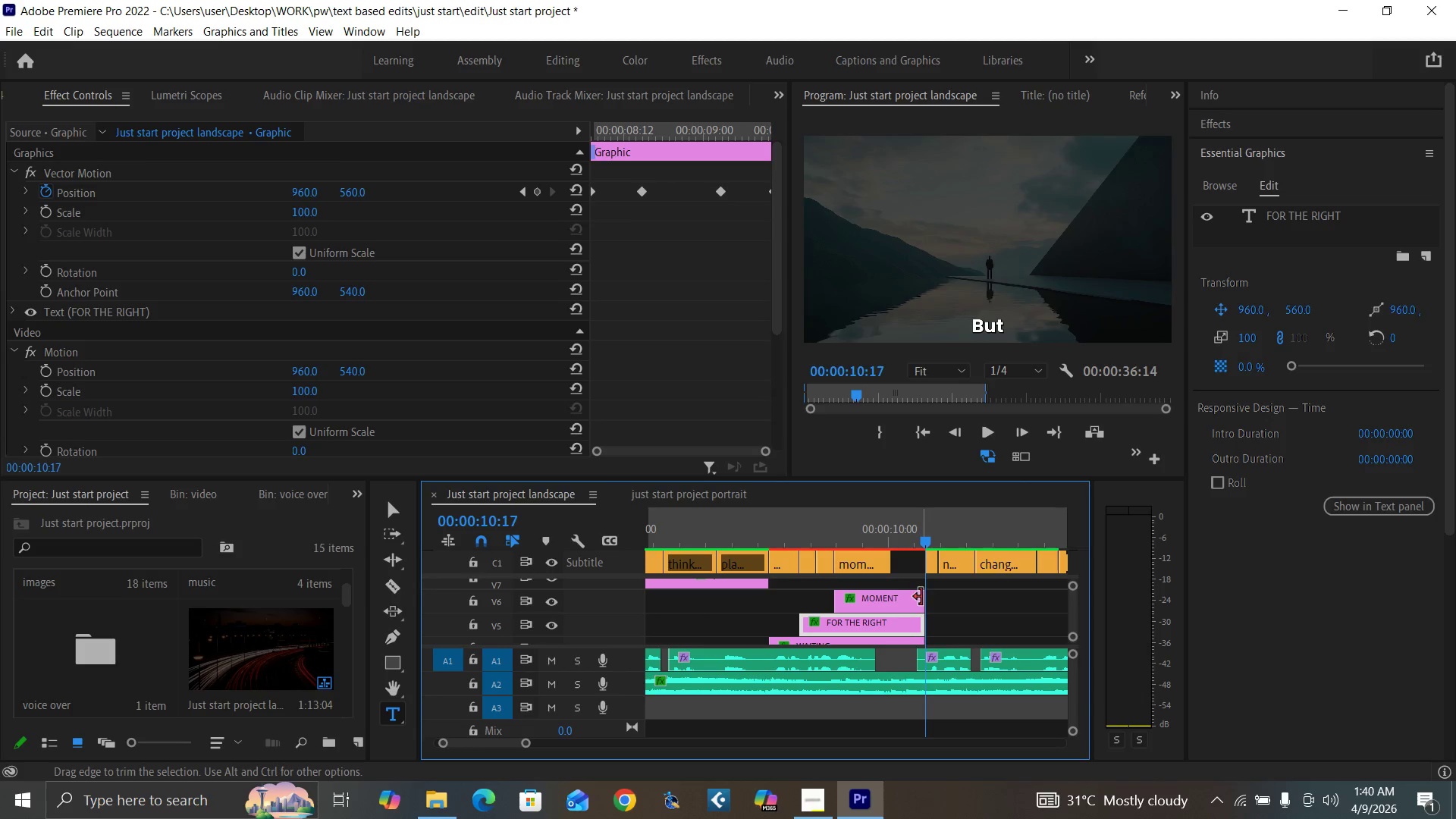 
key(Equal)
 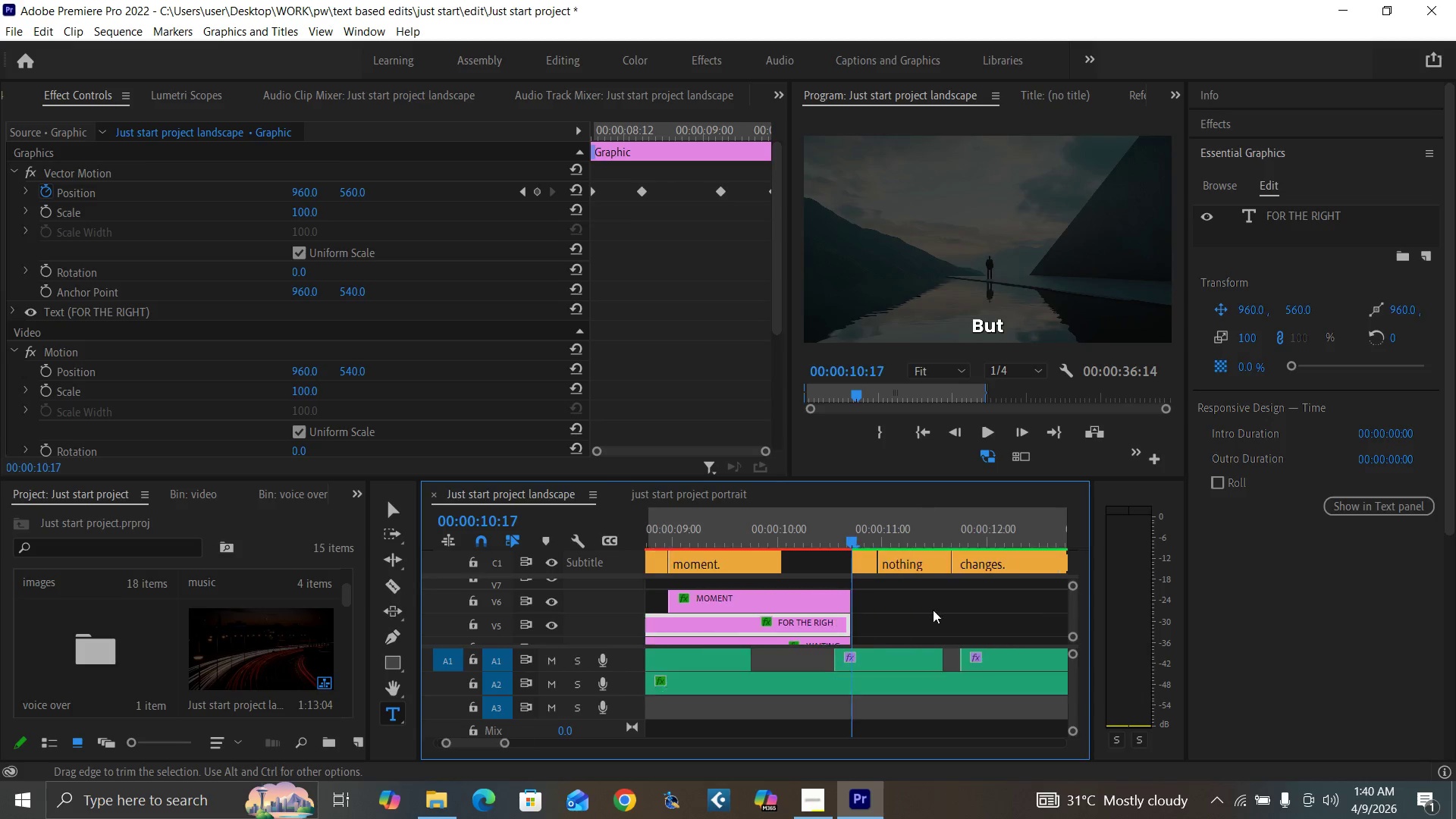 
key(Equal)
 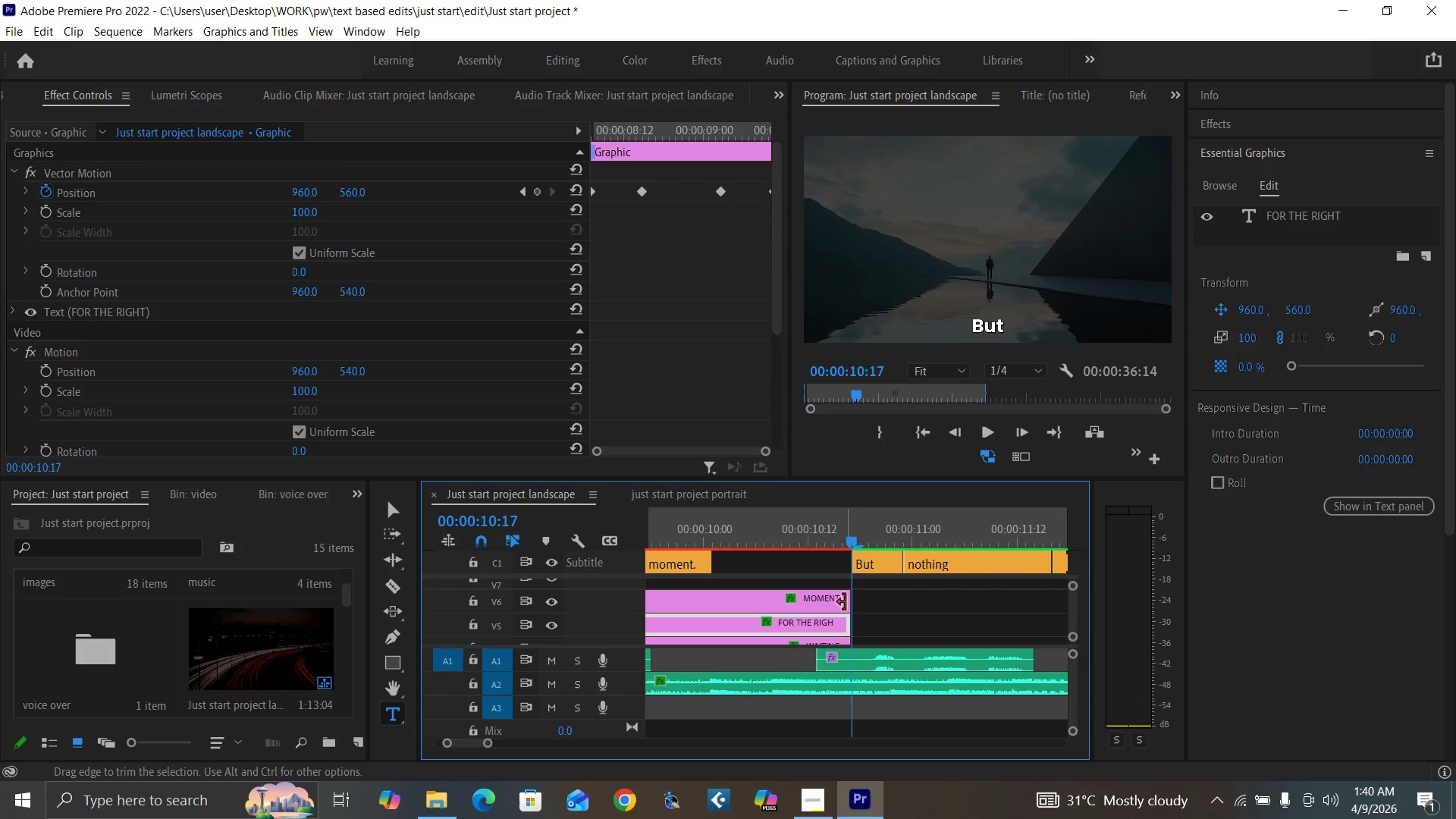 
key(Equal)
 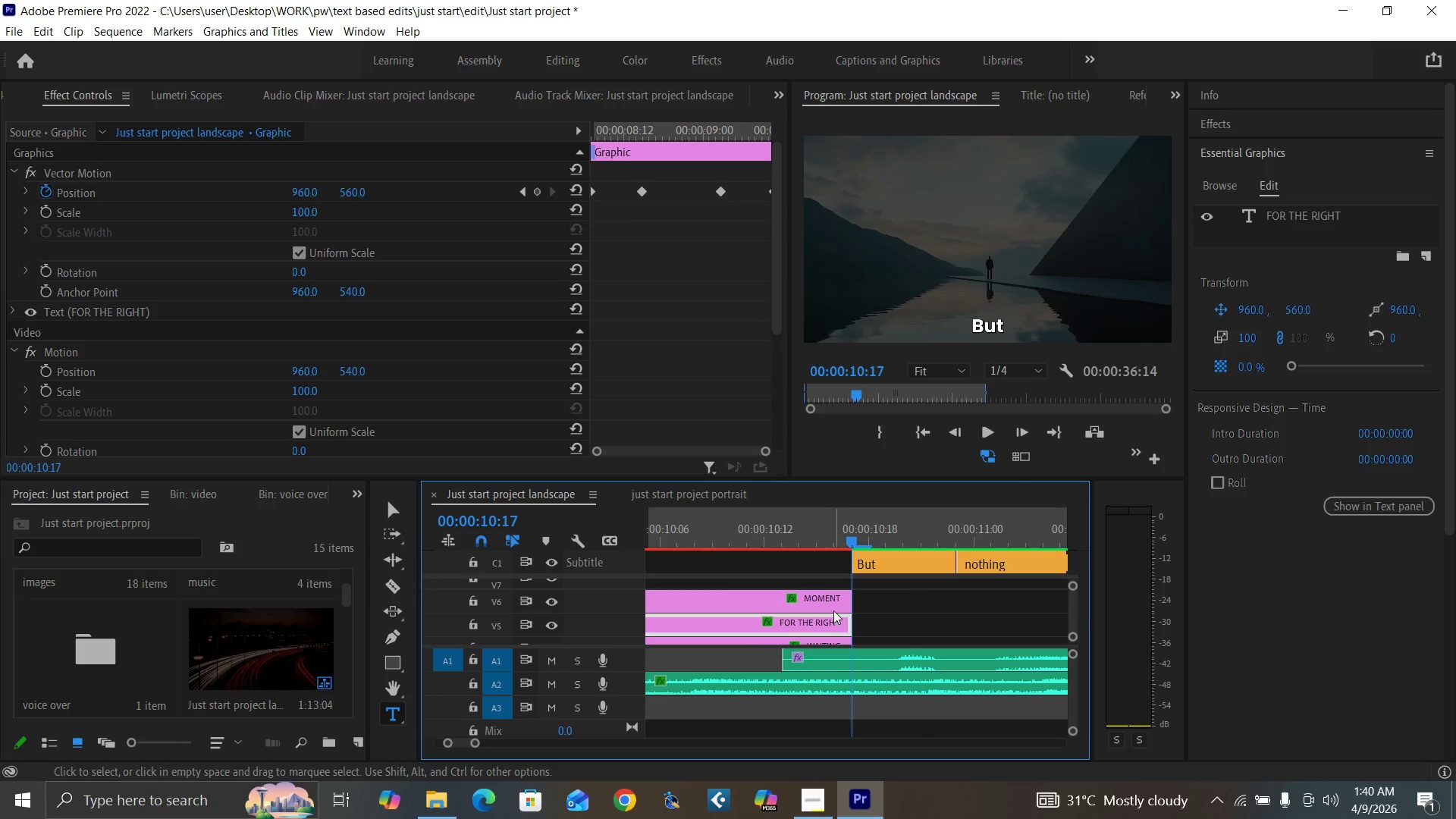 
left_click([834, 605])
 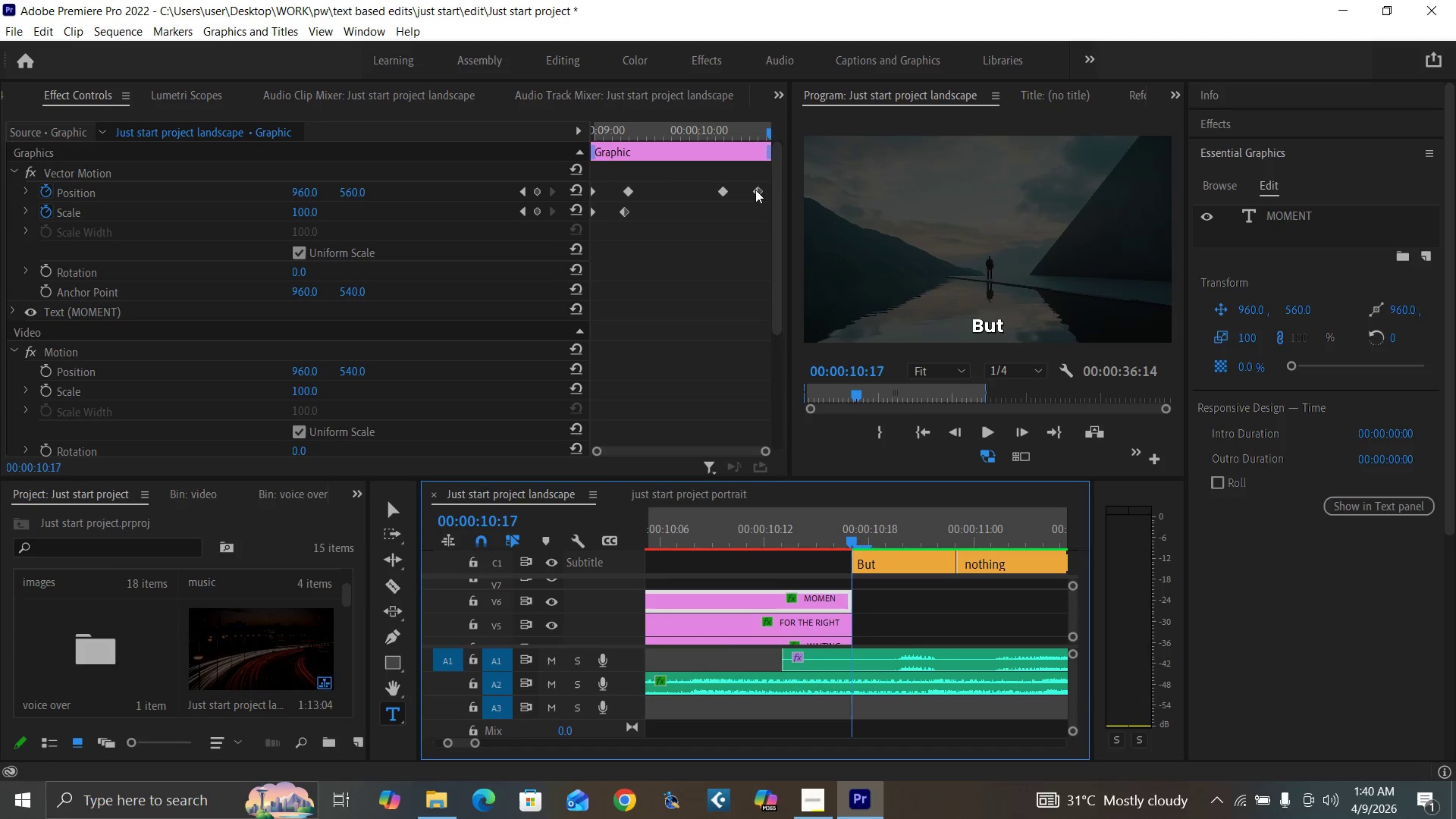 
left_click_drag(start_coordinate=[776, 240], to_coordinate=[776, 430])
 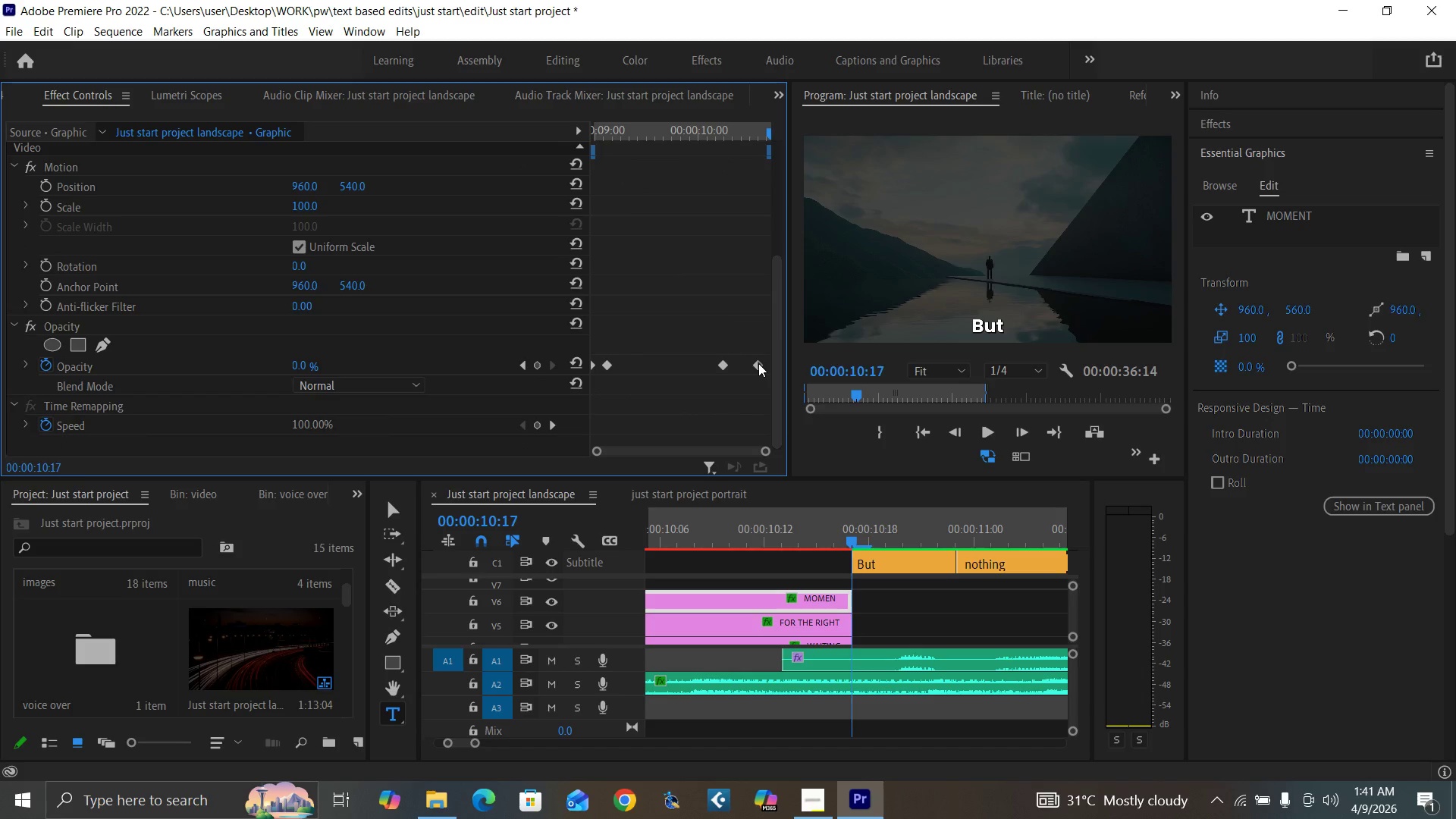 
left_click_drag(start_coordinate=[758, 363], to_coordinate=[782, 369])
 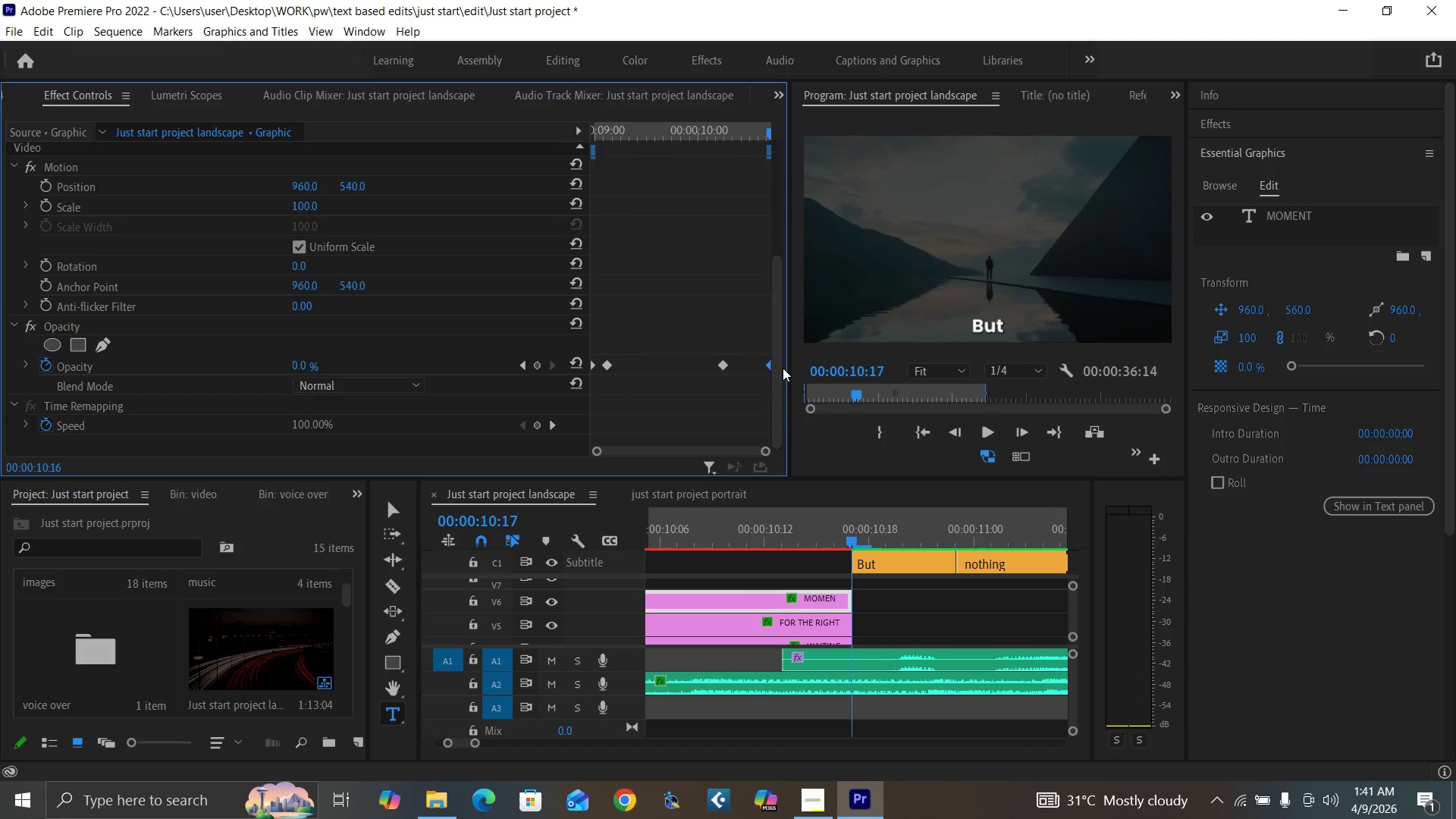 
left_click_drag(start_coordinate=[777, 346], to_coordinate=[780, 190])
 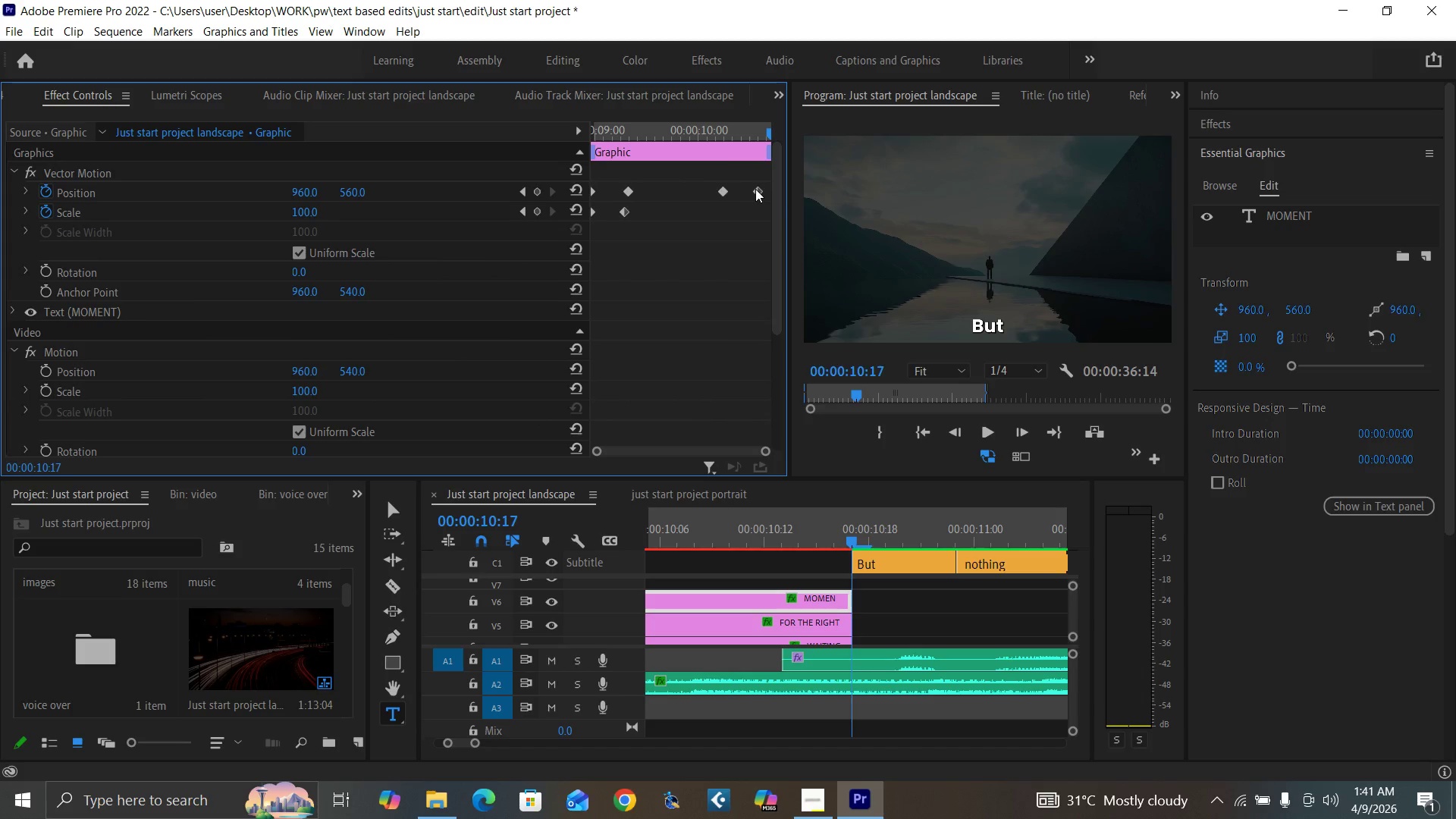 
left_click_drag(start_coordinate=[755, 189], to_coordinate=[776, 199])
 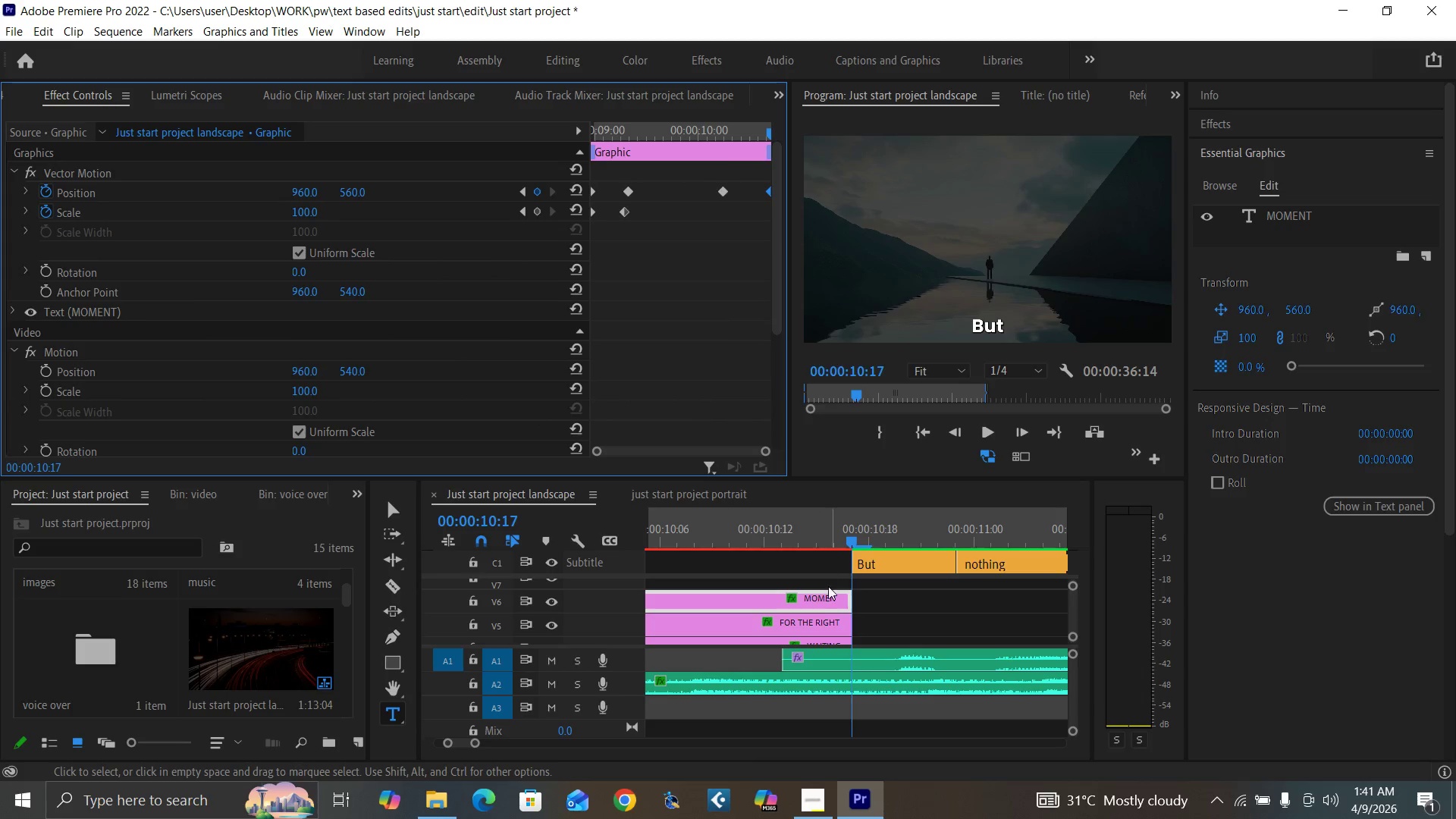 
left_click([816, 628])
 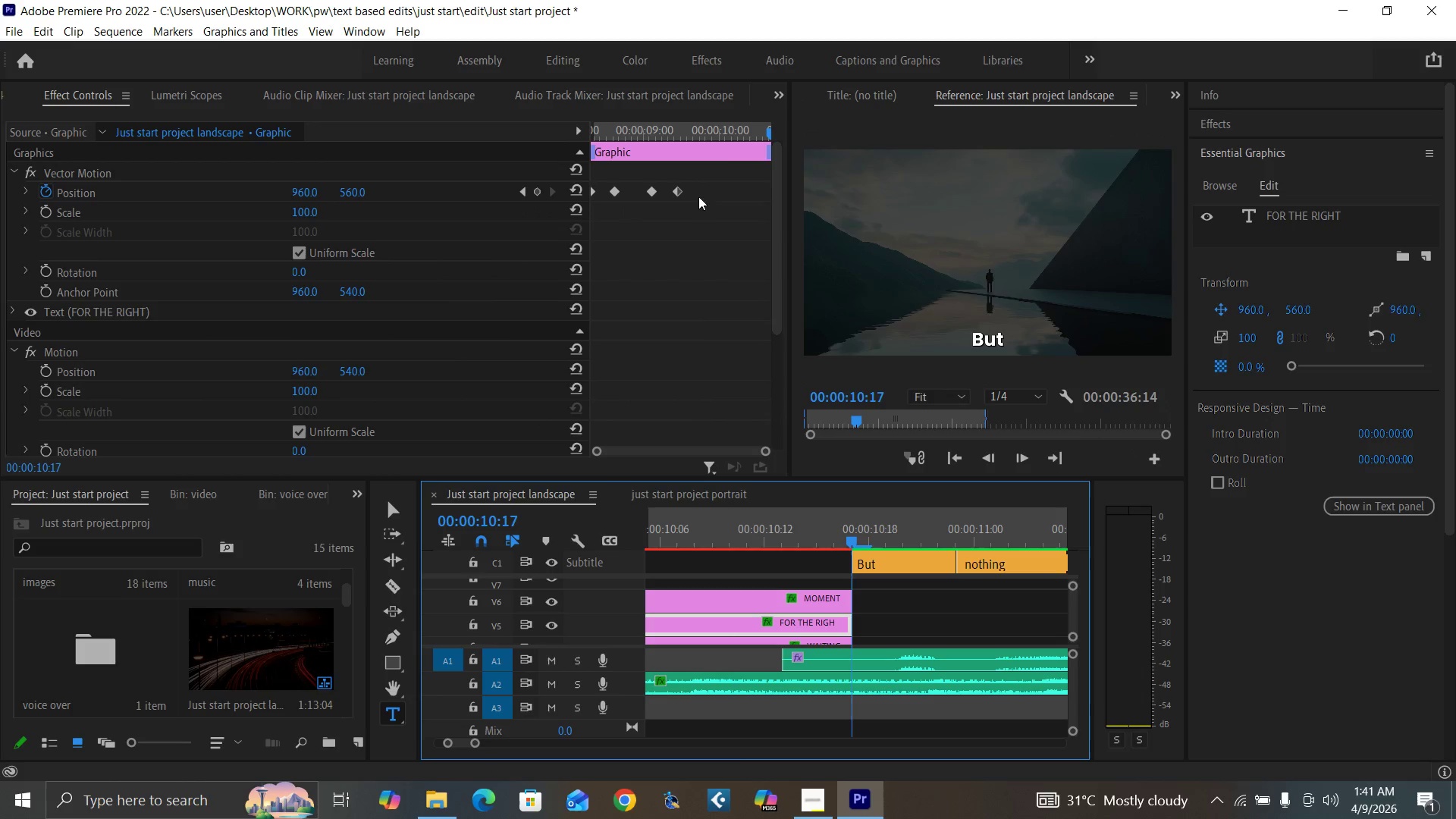 
left_click_drag(start_coordinate=[679, 190], to_coordinate=[777, 221])
 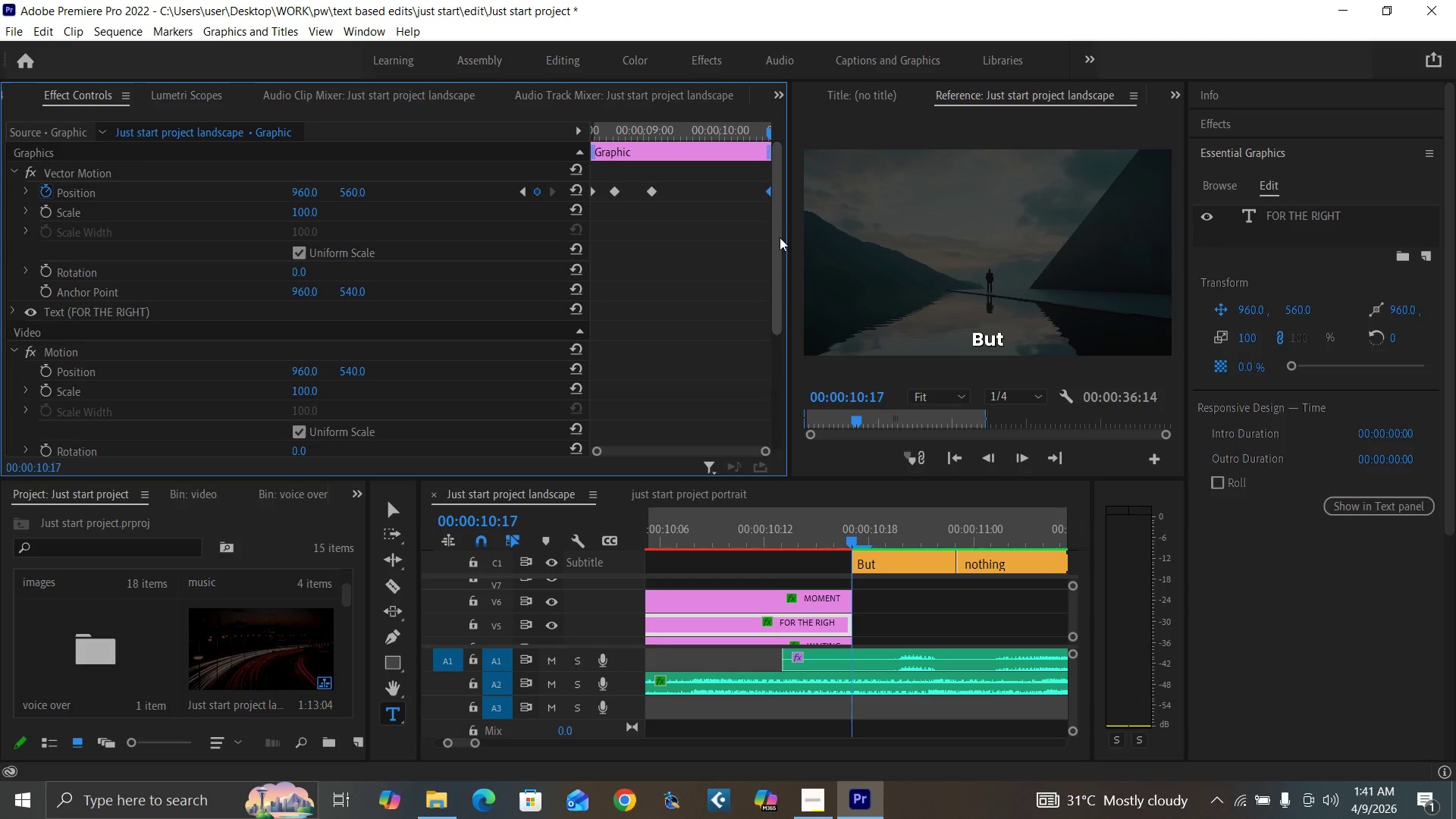 
left_click_drag(start_coordinate=[780, 237], to_coordinate=[771, 425])
 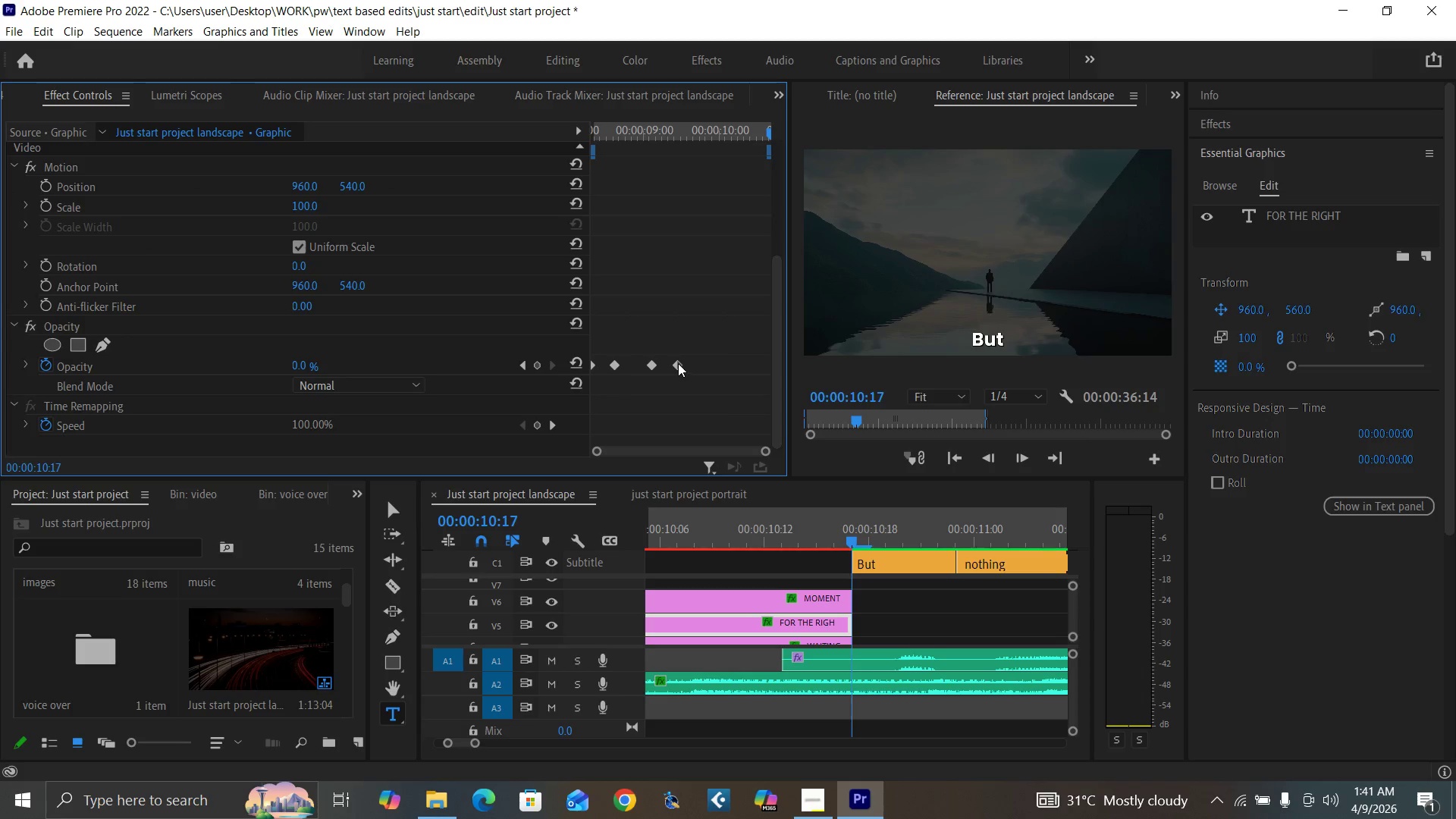 
left_click_drag(start_coordinate=[679, 363], to_coordinate=[783, 396])
 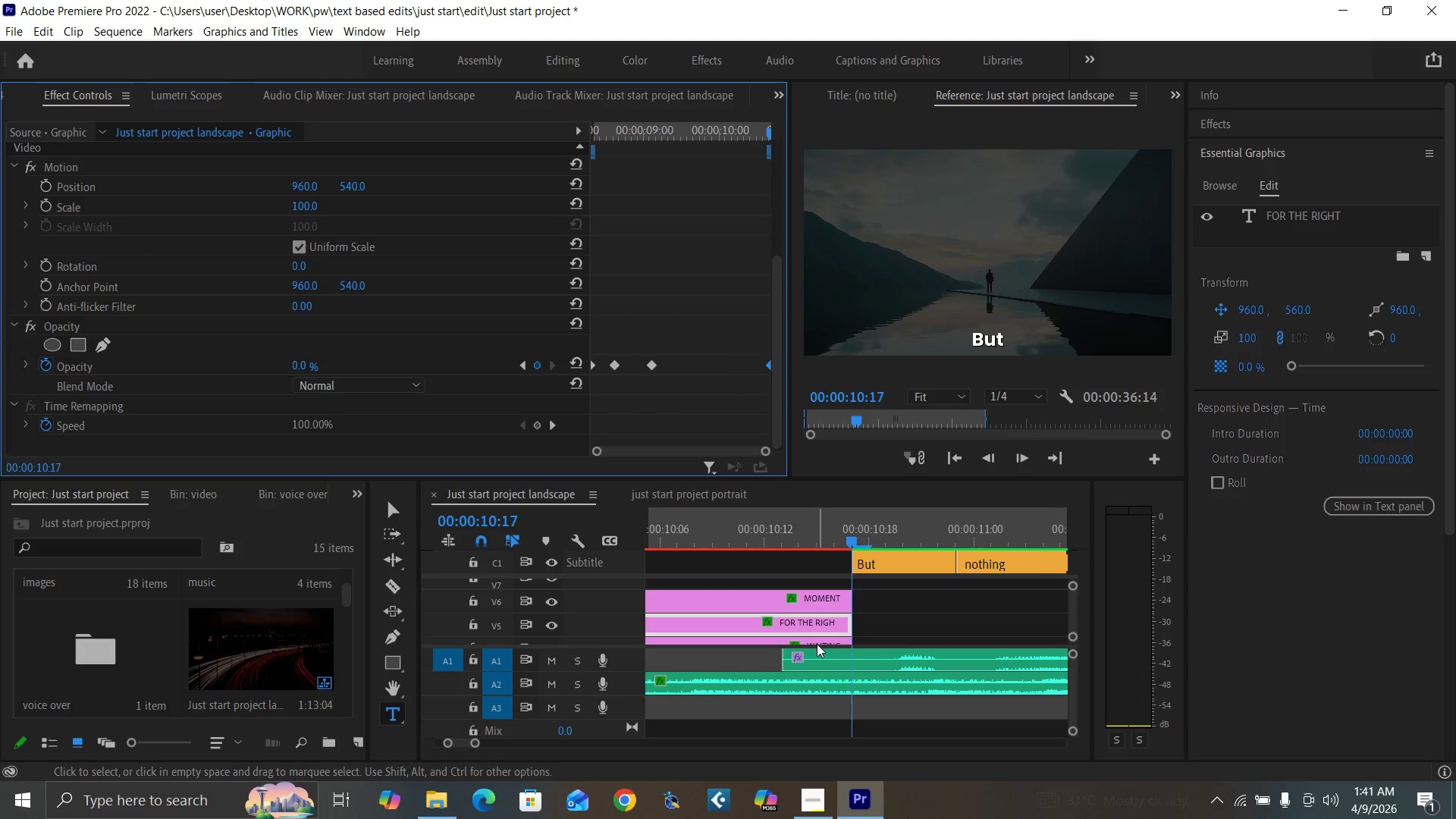 
left_click([828, 638])
 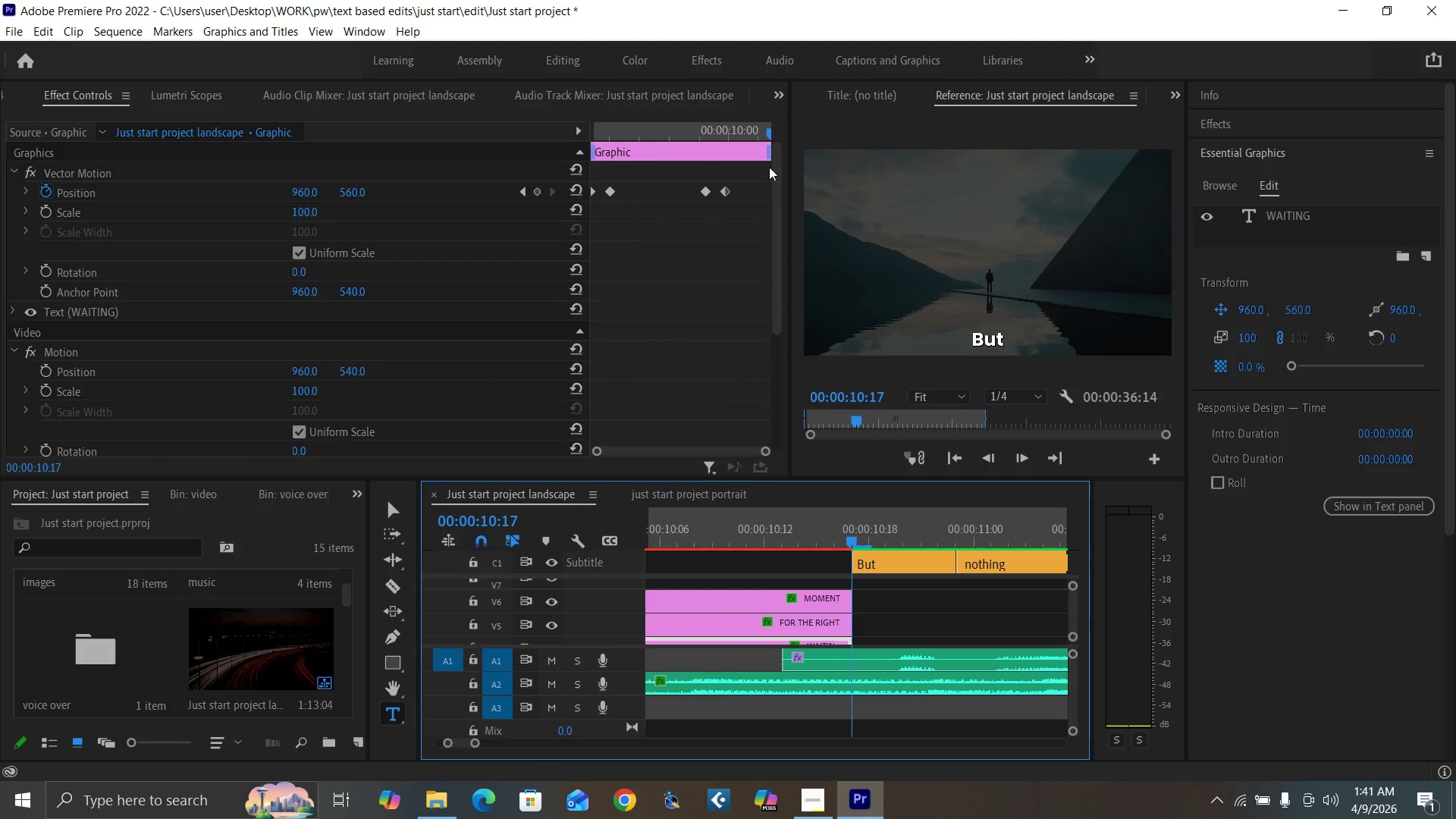 
left_click_drag(start_coordinate=[725, 192], to_coordinate=[782, 209])
 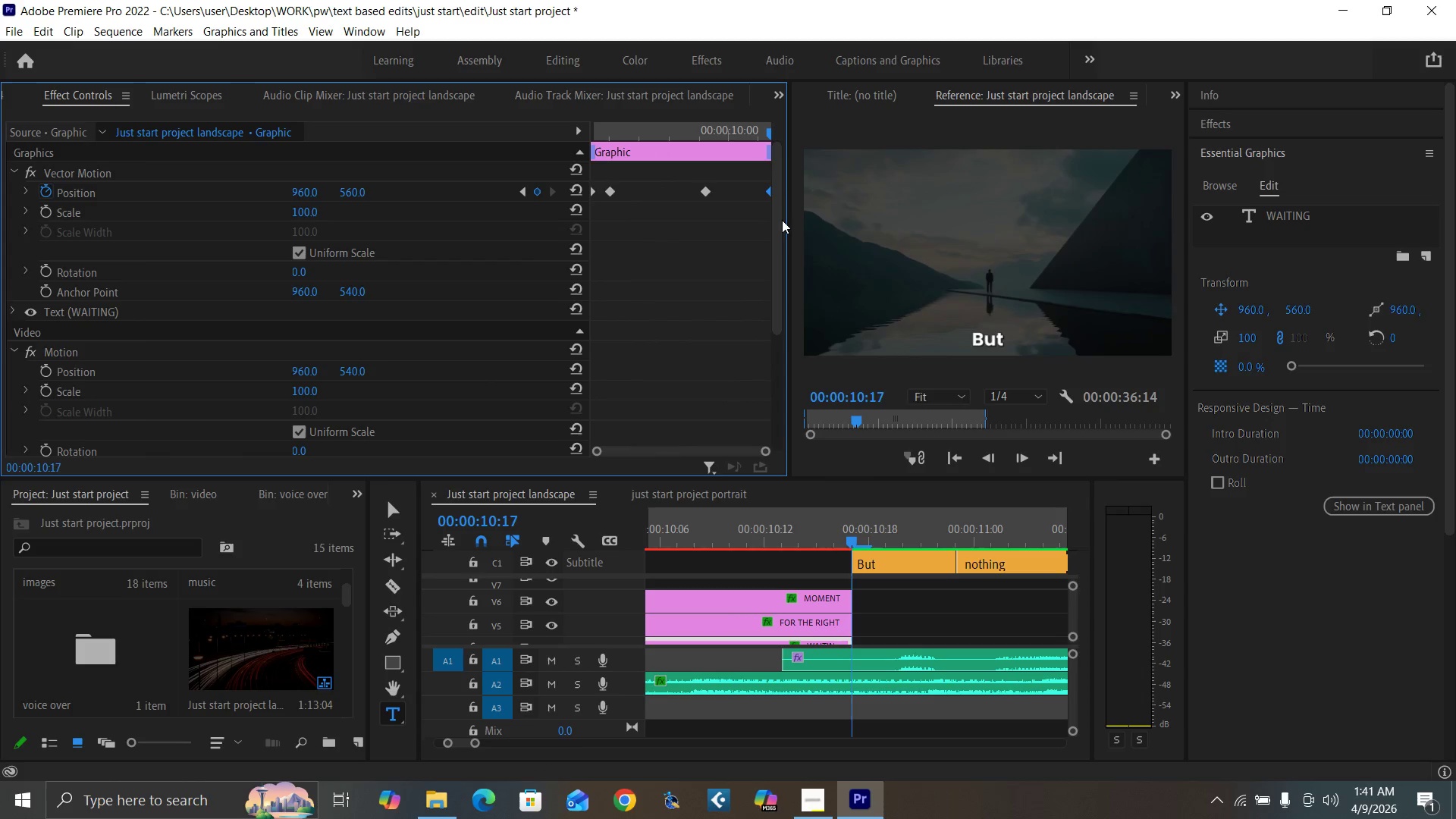 
left_click_drag(start_coordinate=[782, 220], to_coordinate=[789, 406])
 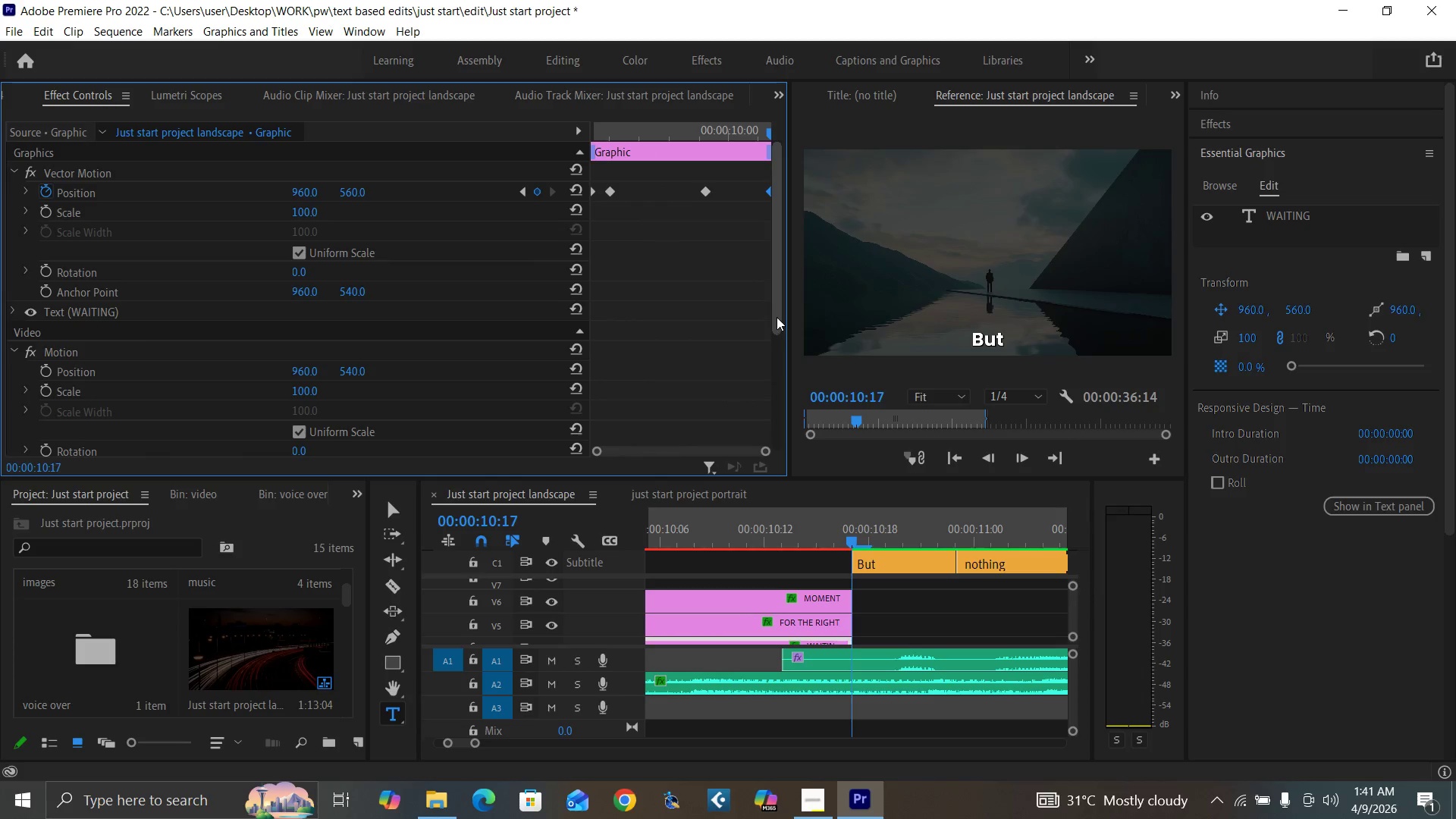 
left_click_drag(start_coordinate=[777, 317], to_coordinate=[787, 458])
 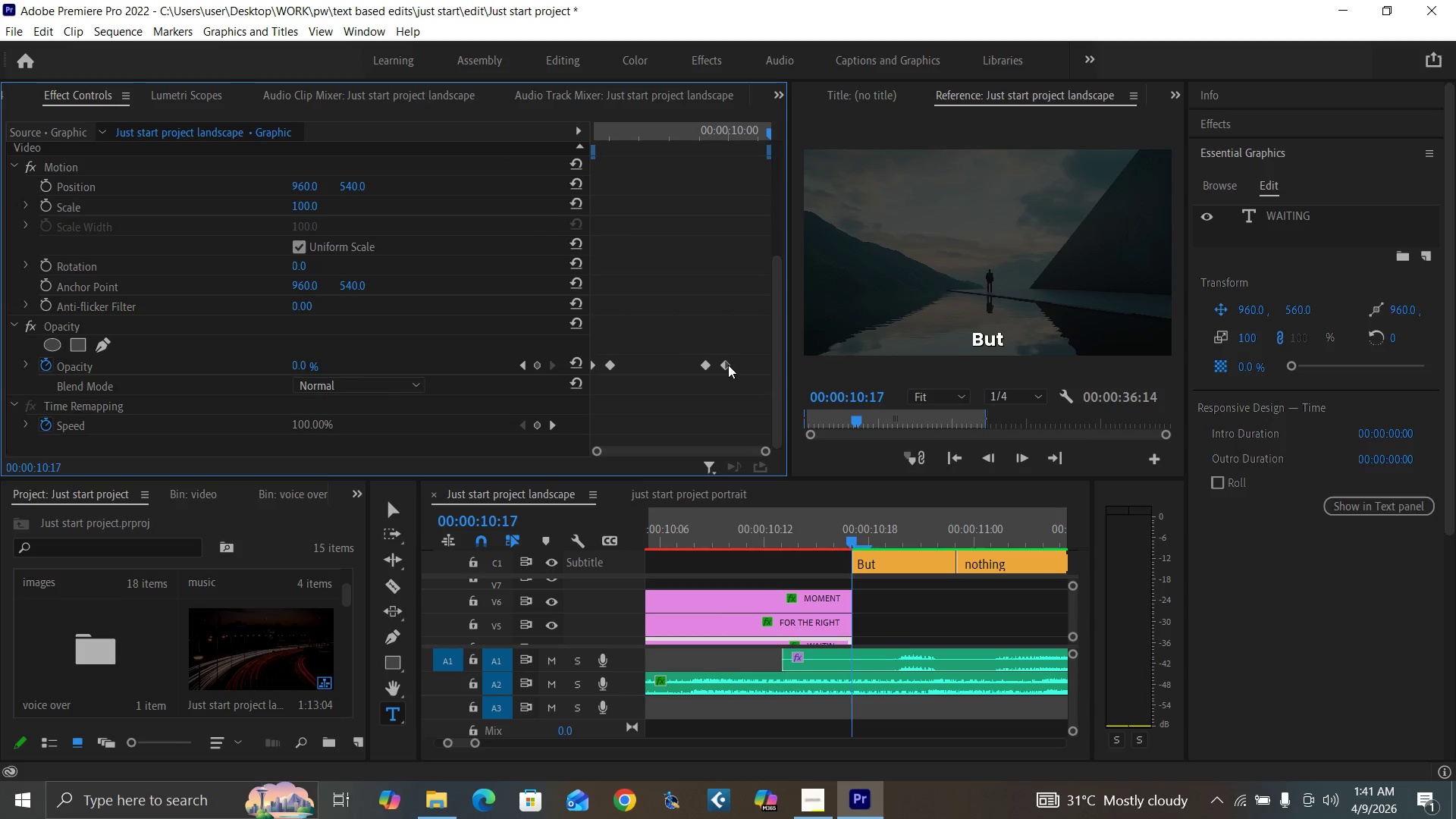 
left_click_drag(start_coordinate=[728, 364], to_coordinate=[790, 377])
 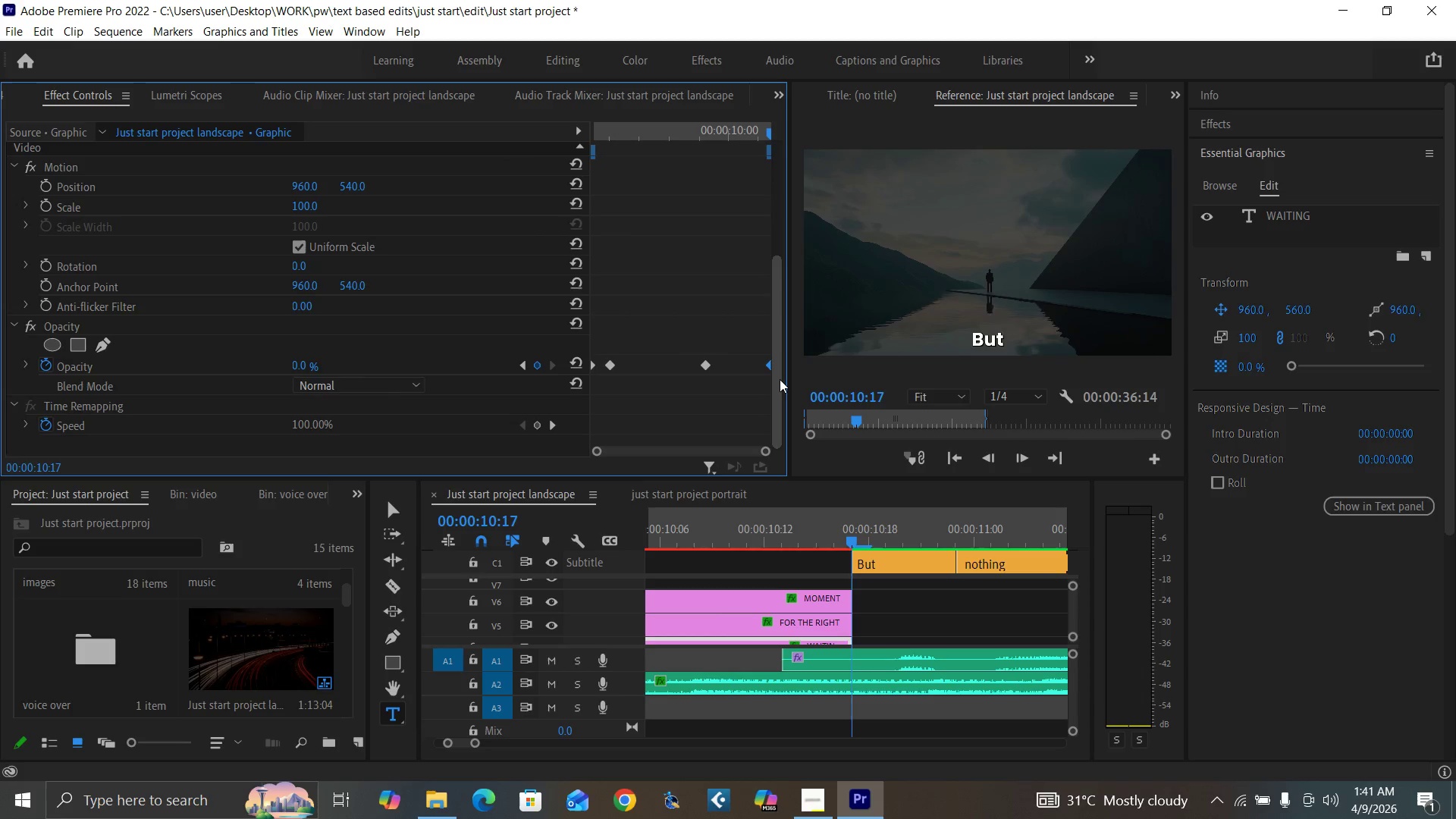 
key(ArrowLeft)
 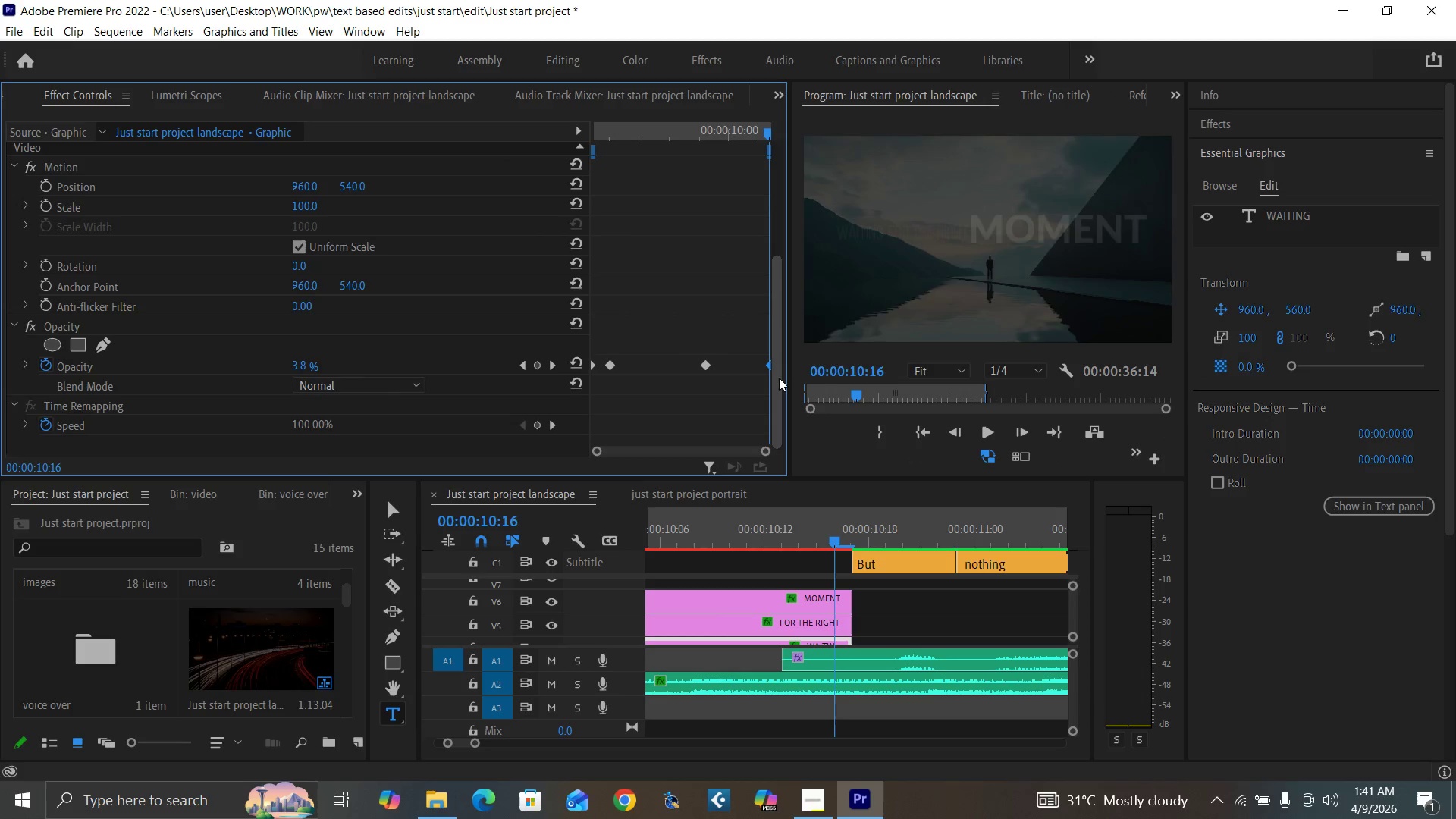 
key(ArrowLeft)
 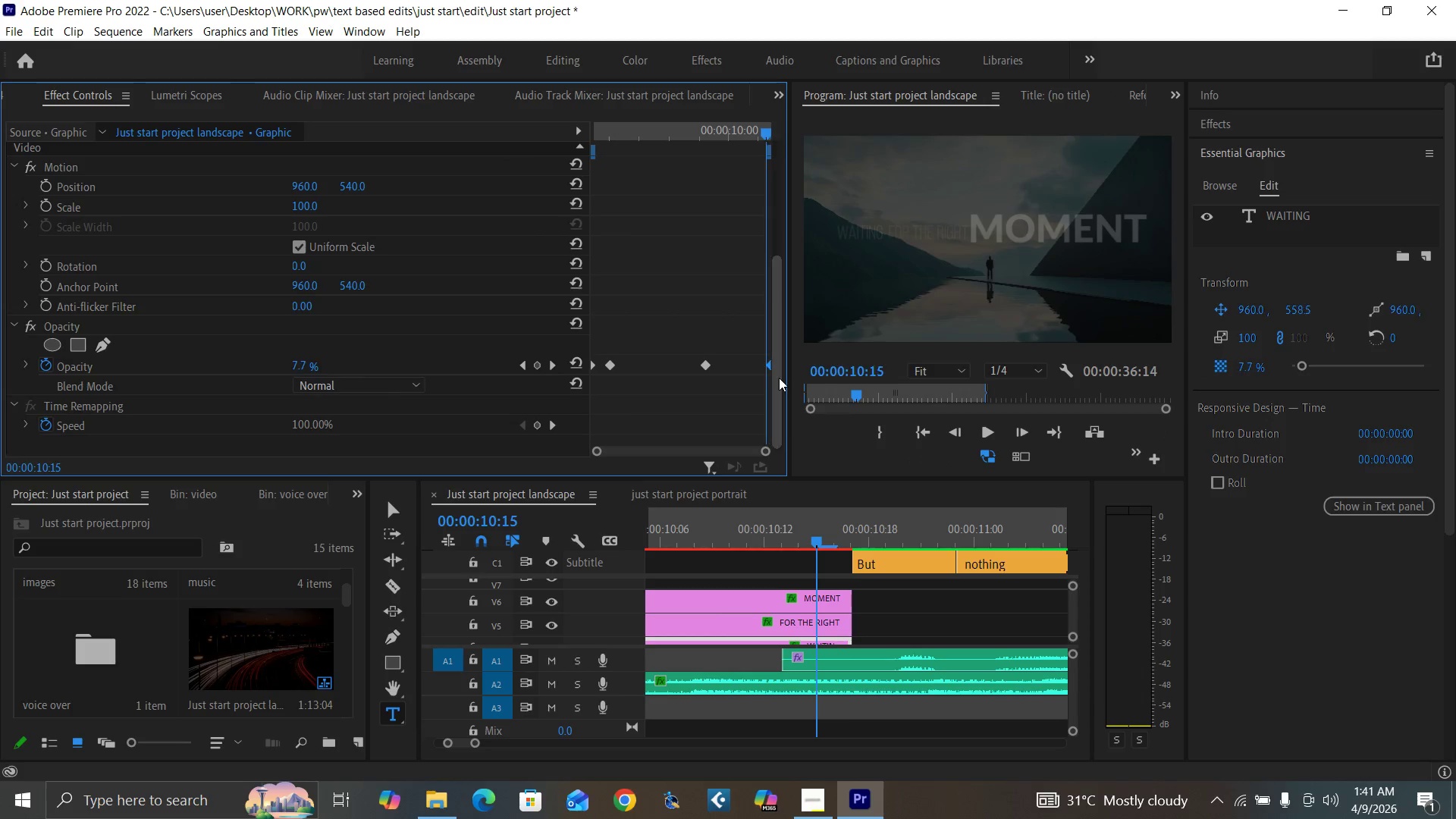 
key(ArrowLeft)
 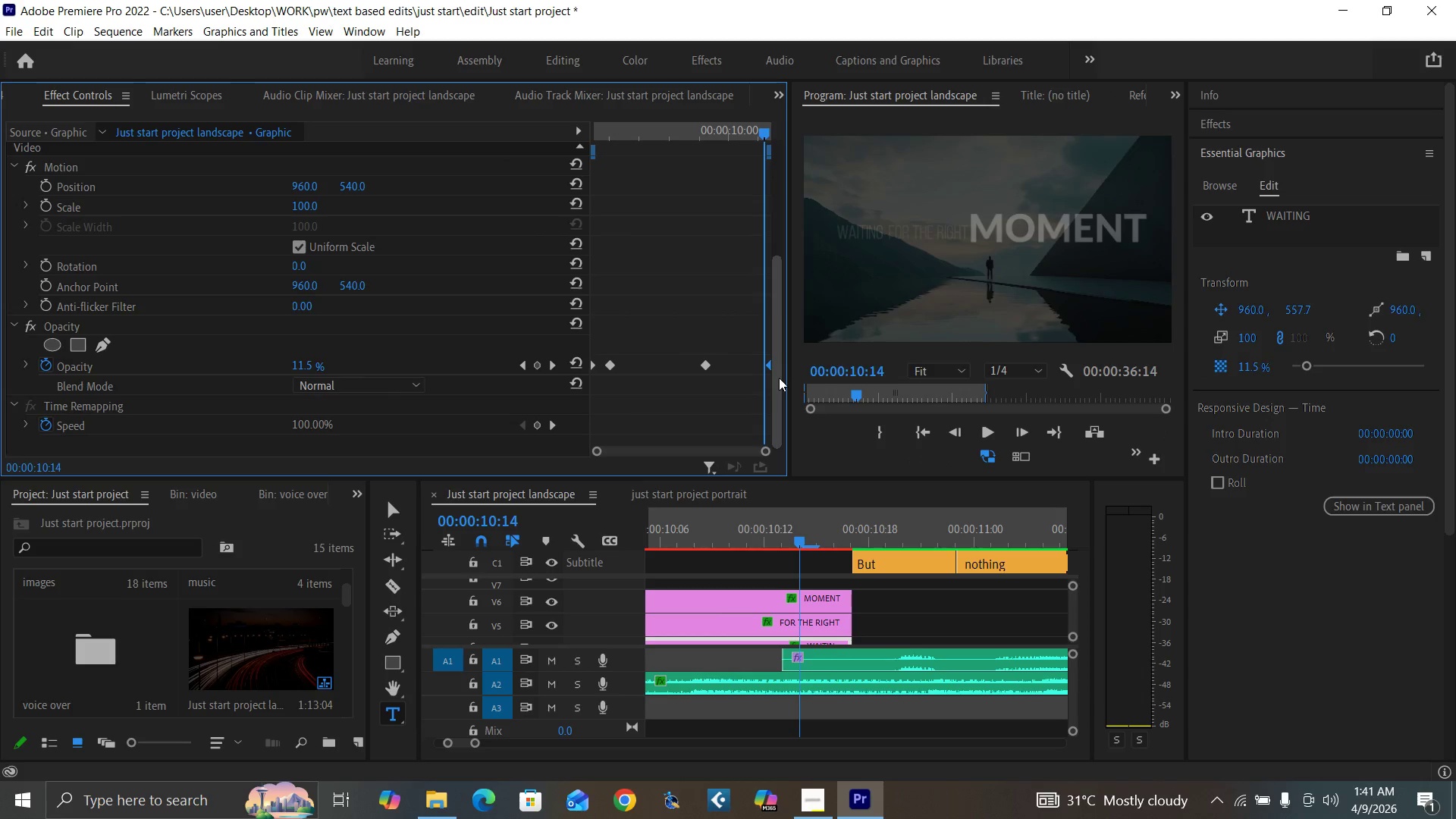 
key(ArrowLeft)
 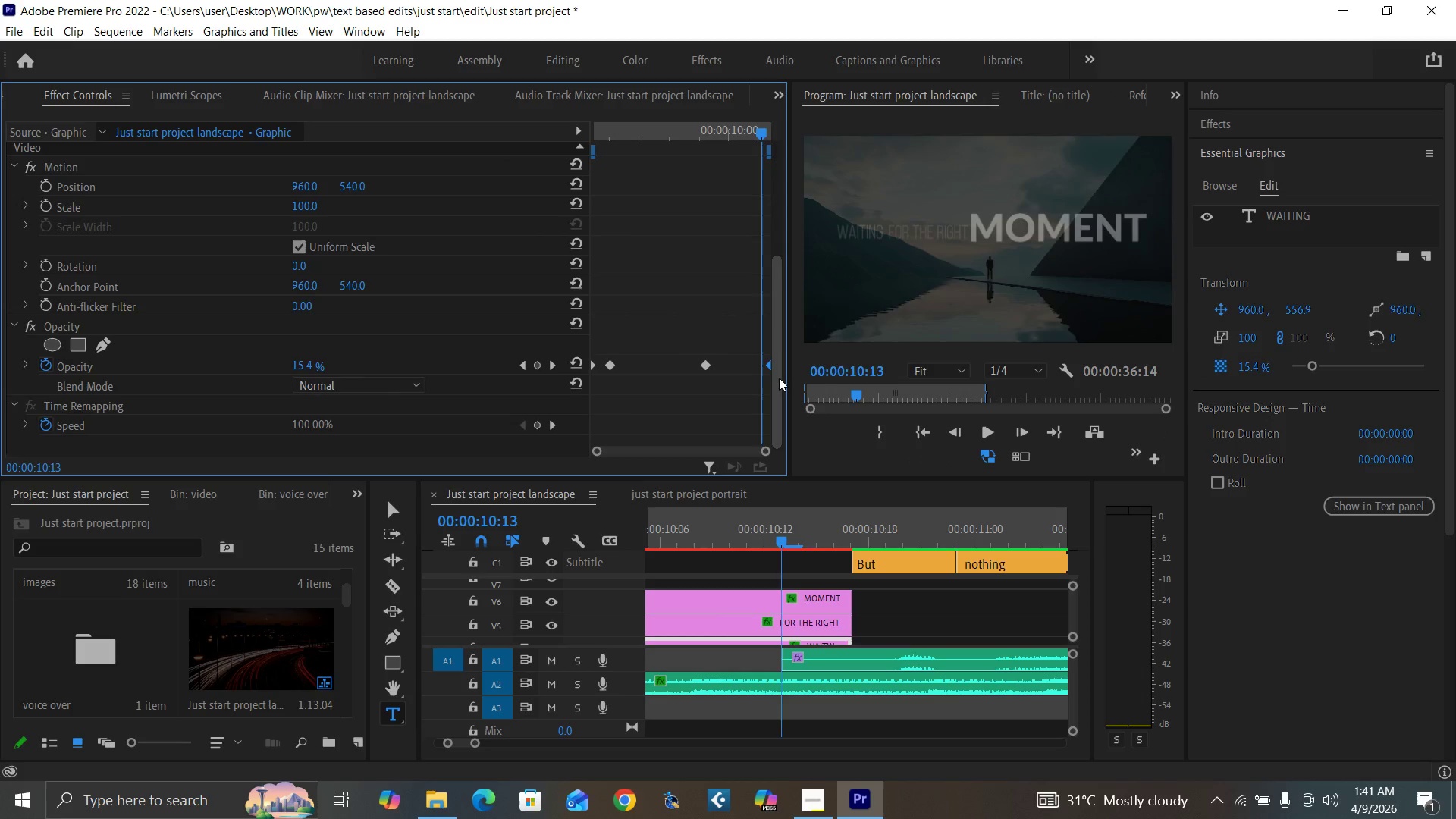 
key(ArrowLeft)
 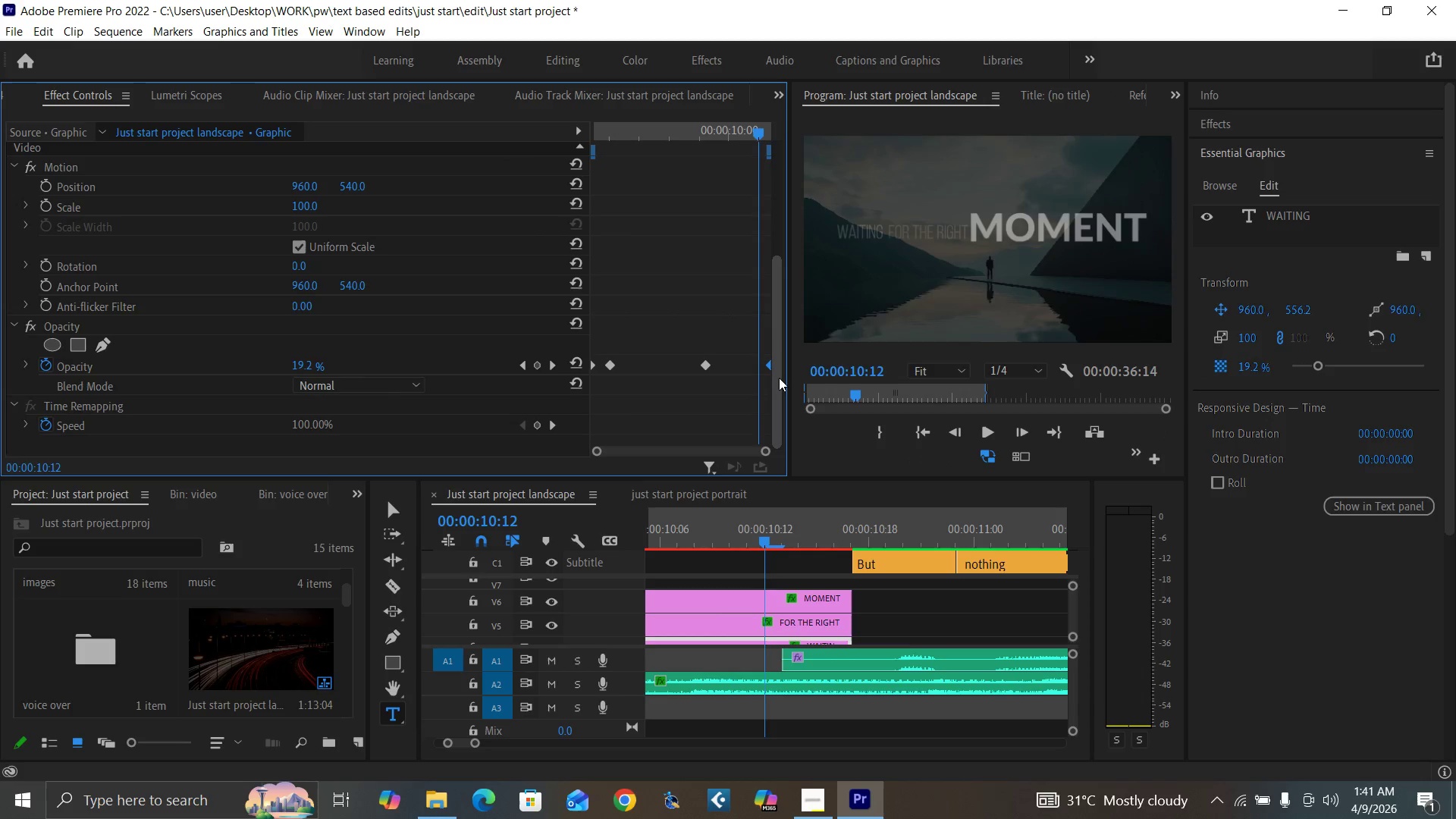 
key(ArrowLeft)
 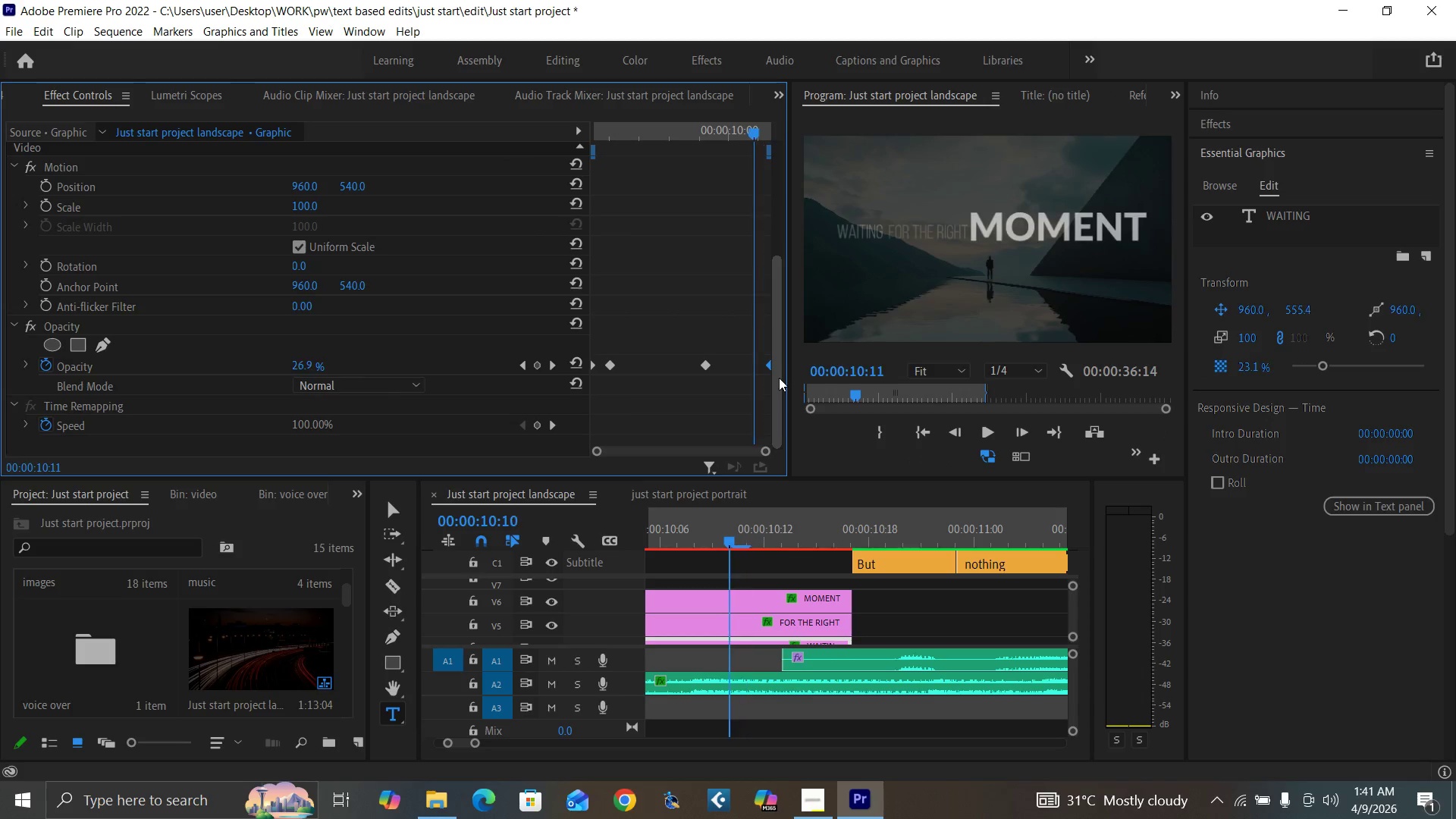 
key(ArrowLeft)
 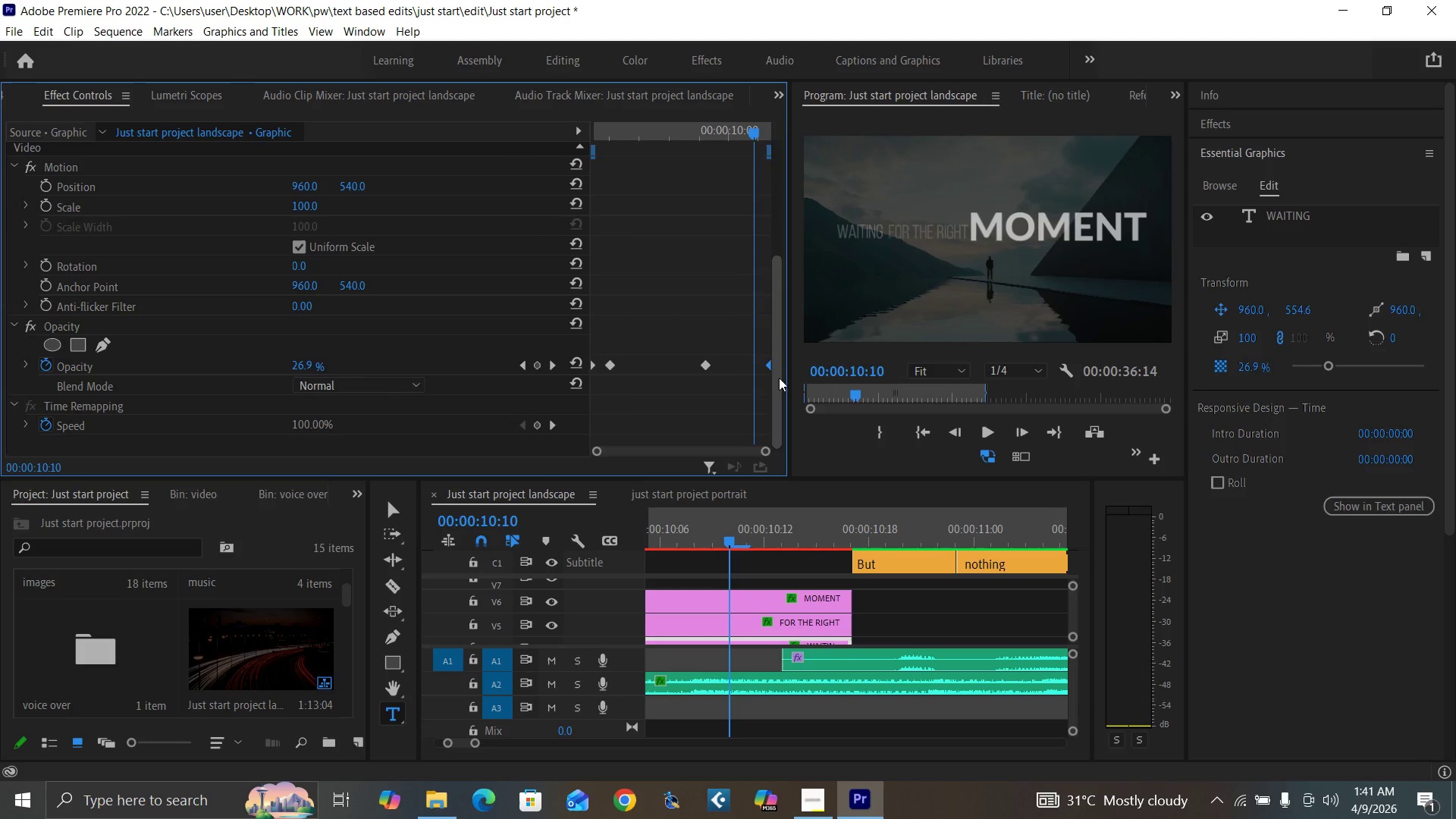 
key(ArrowLeft)
 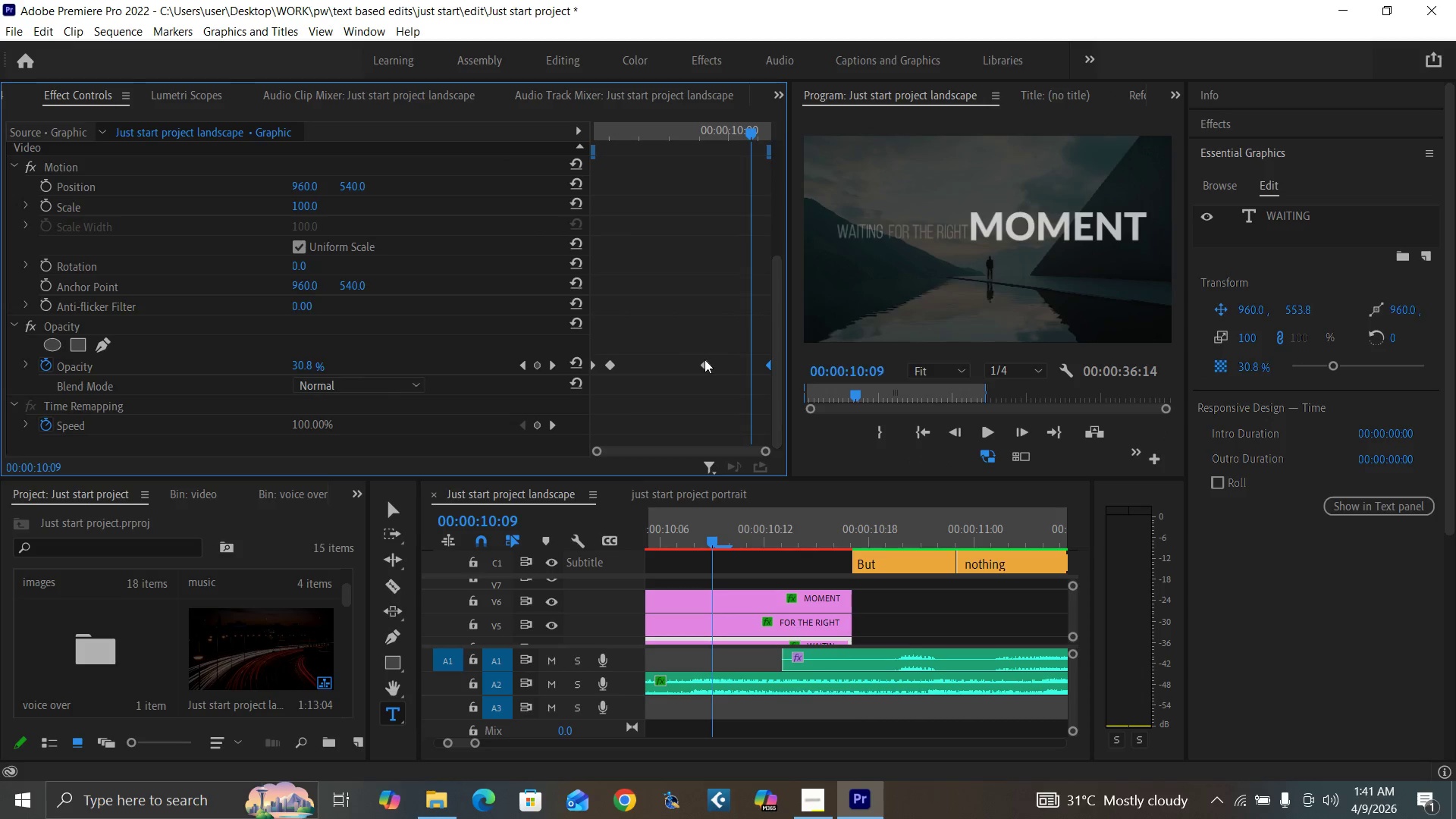 
left_click_drag(start_coordinate=[706, 359], to_coordinate=[751, 367])
 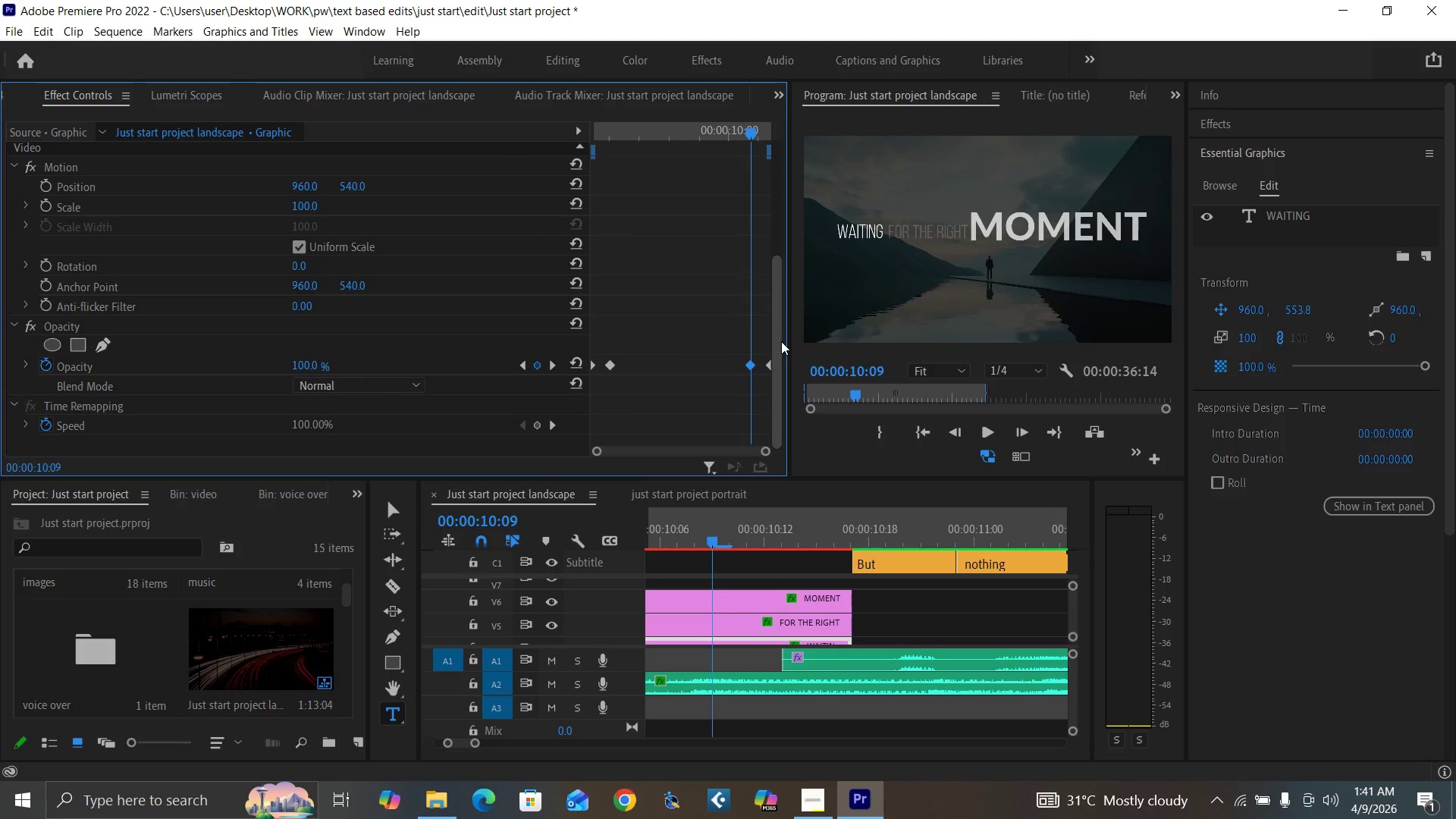 
left_click_drag(start_coordinate=[778, 337], to_coordinate=[777, 159])
 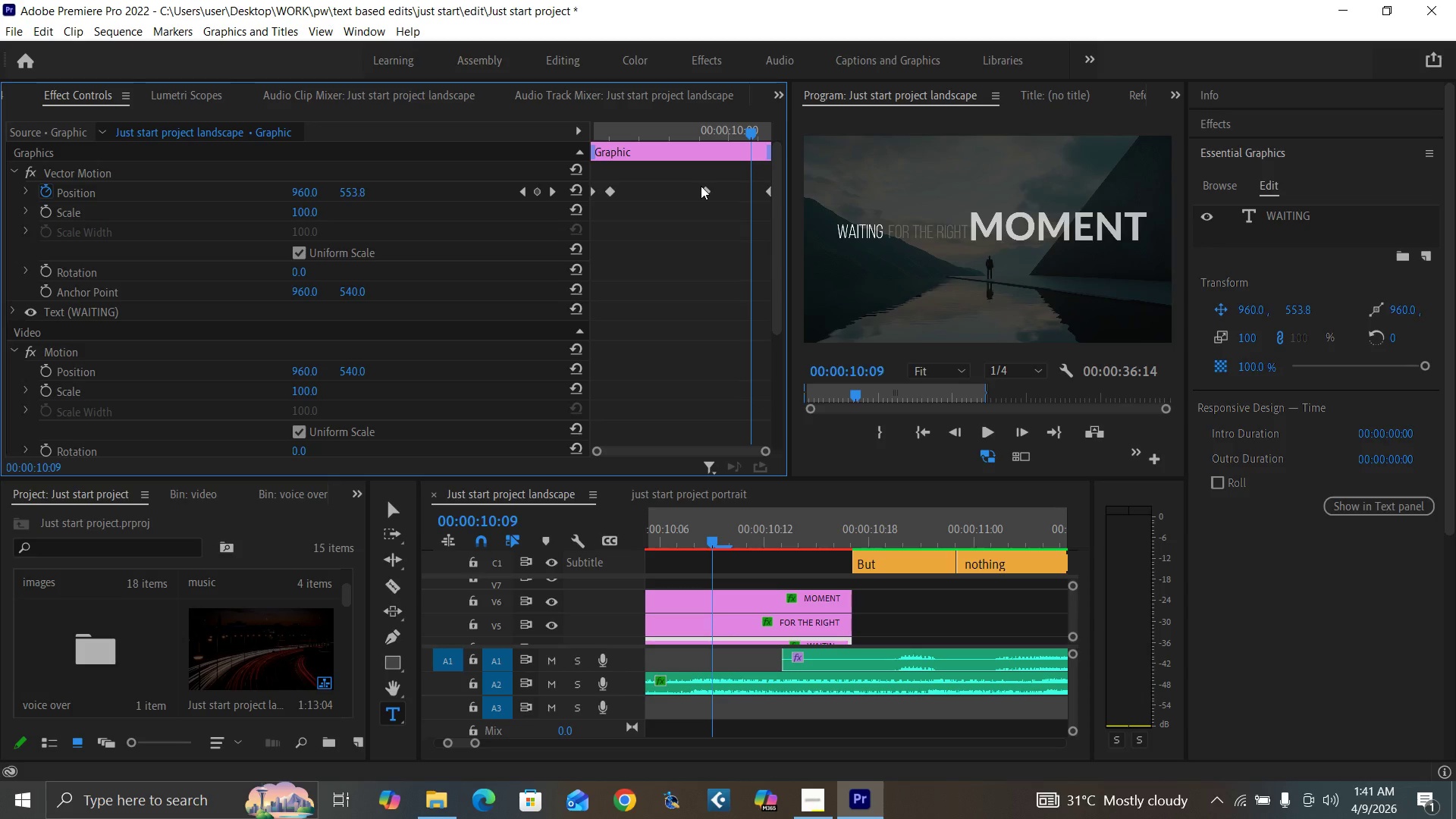 
left_click_drag(start_coordinate=[707, 190], to_coordinate=[750, 209])
 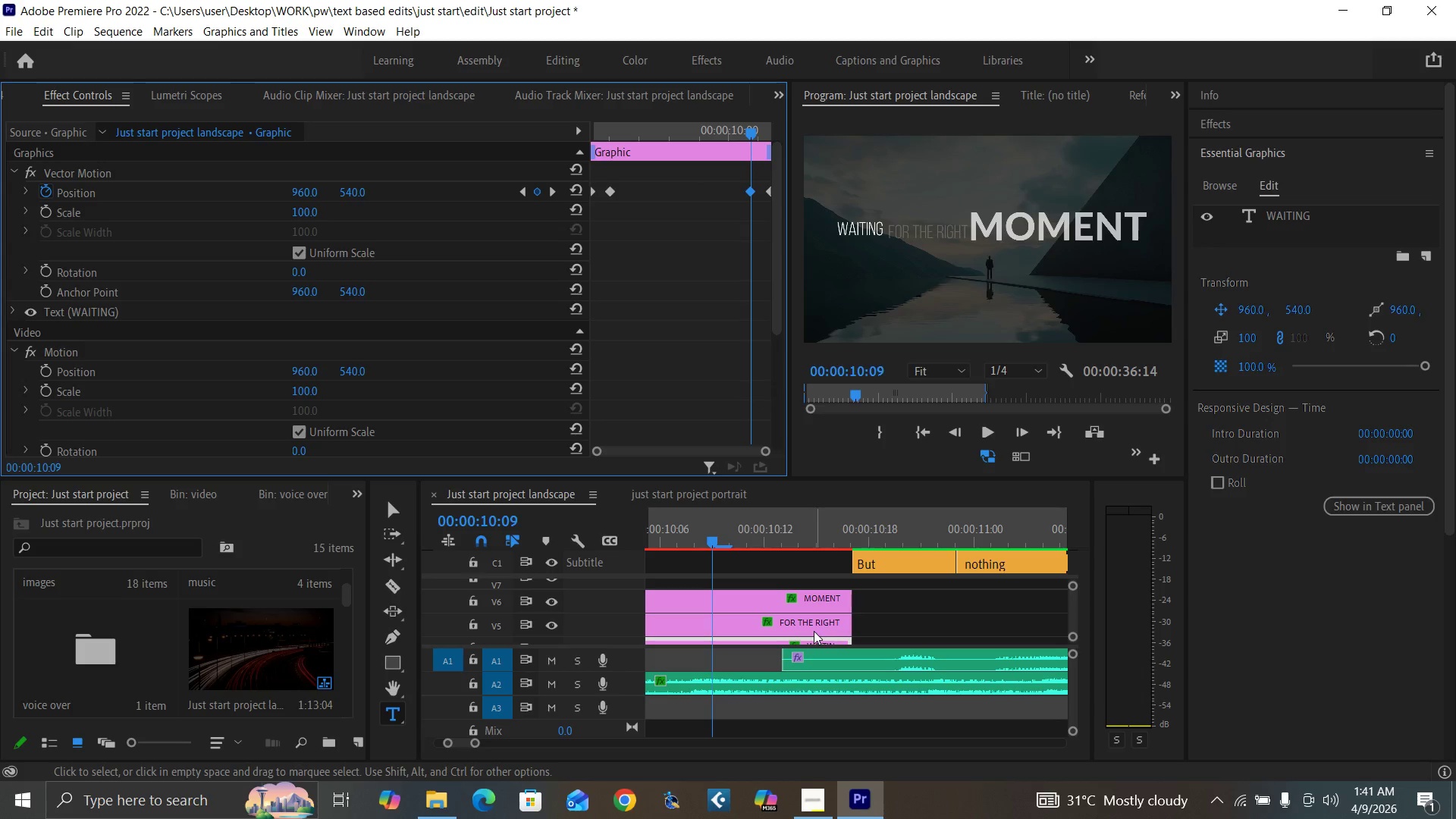 
left_click([813, 626])
 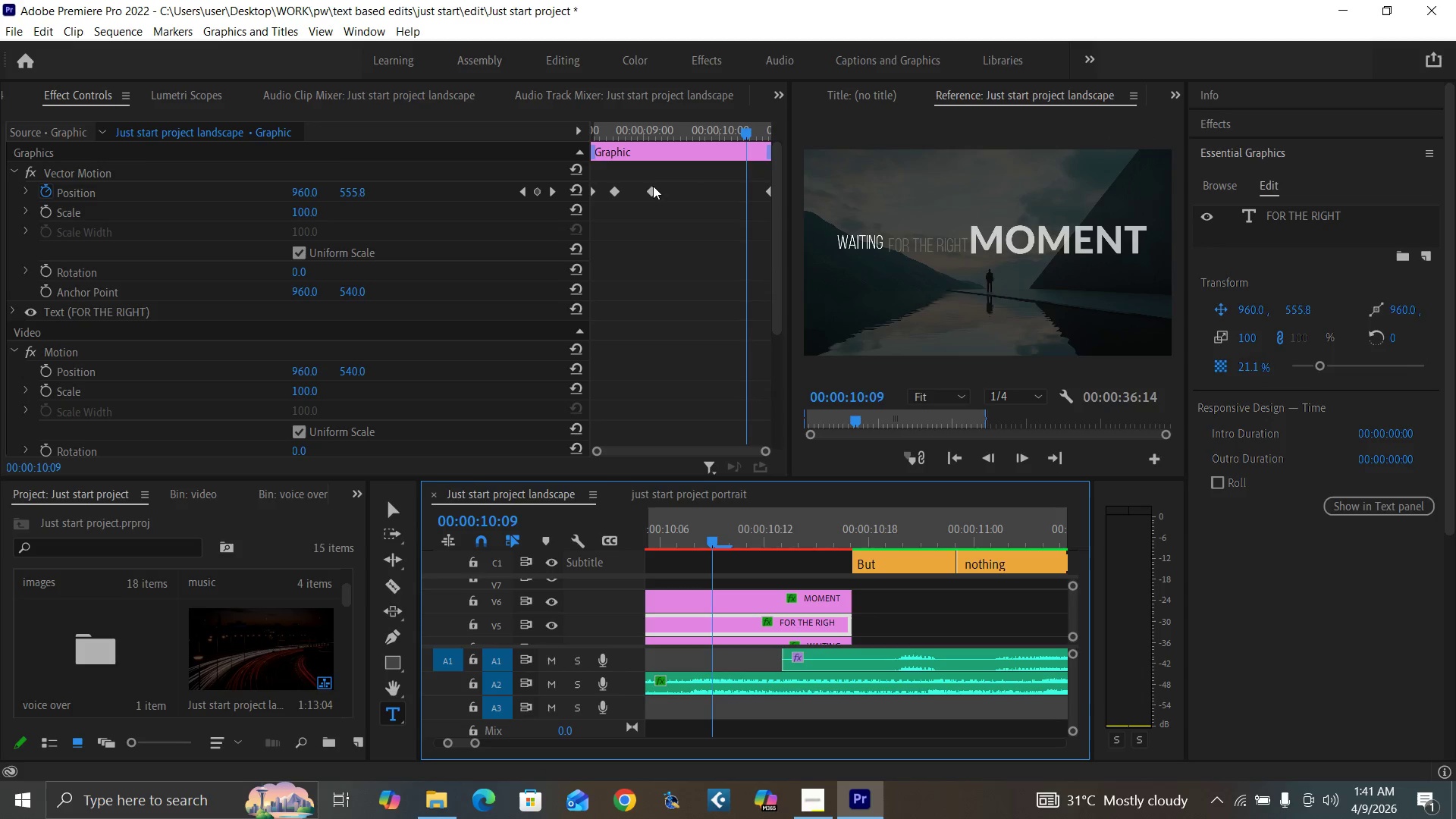 
left_click_drag(start_coordinate=[653, 190], to_coordinate=[745, 204])
 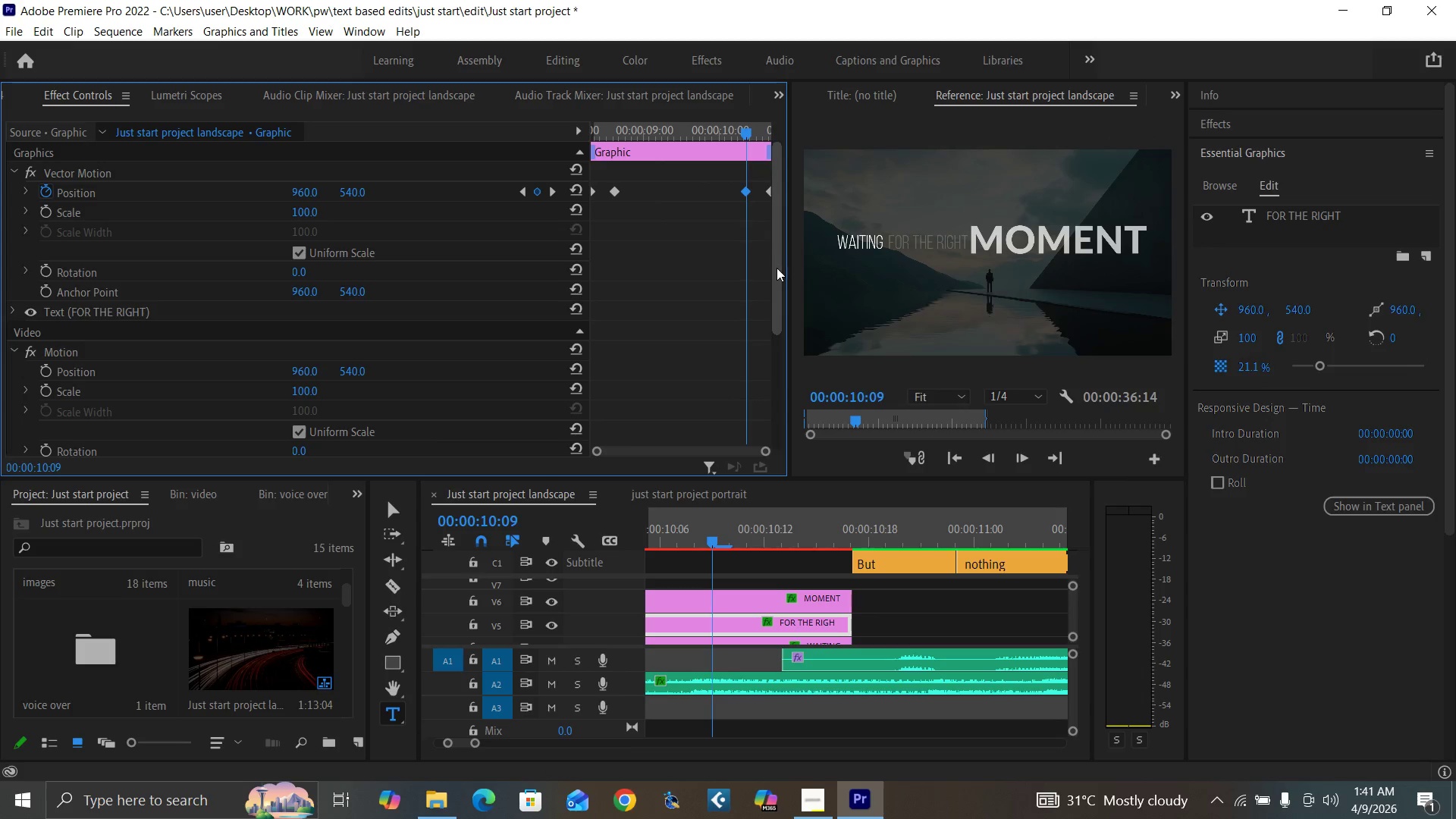 
left_click_drag(start_coordinate=[777, 268], to_coordinate=[769, 452])
 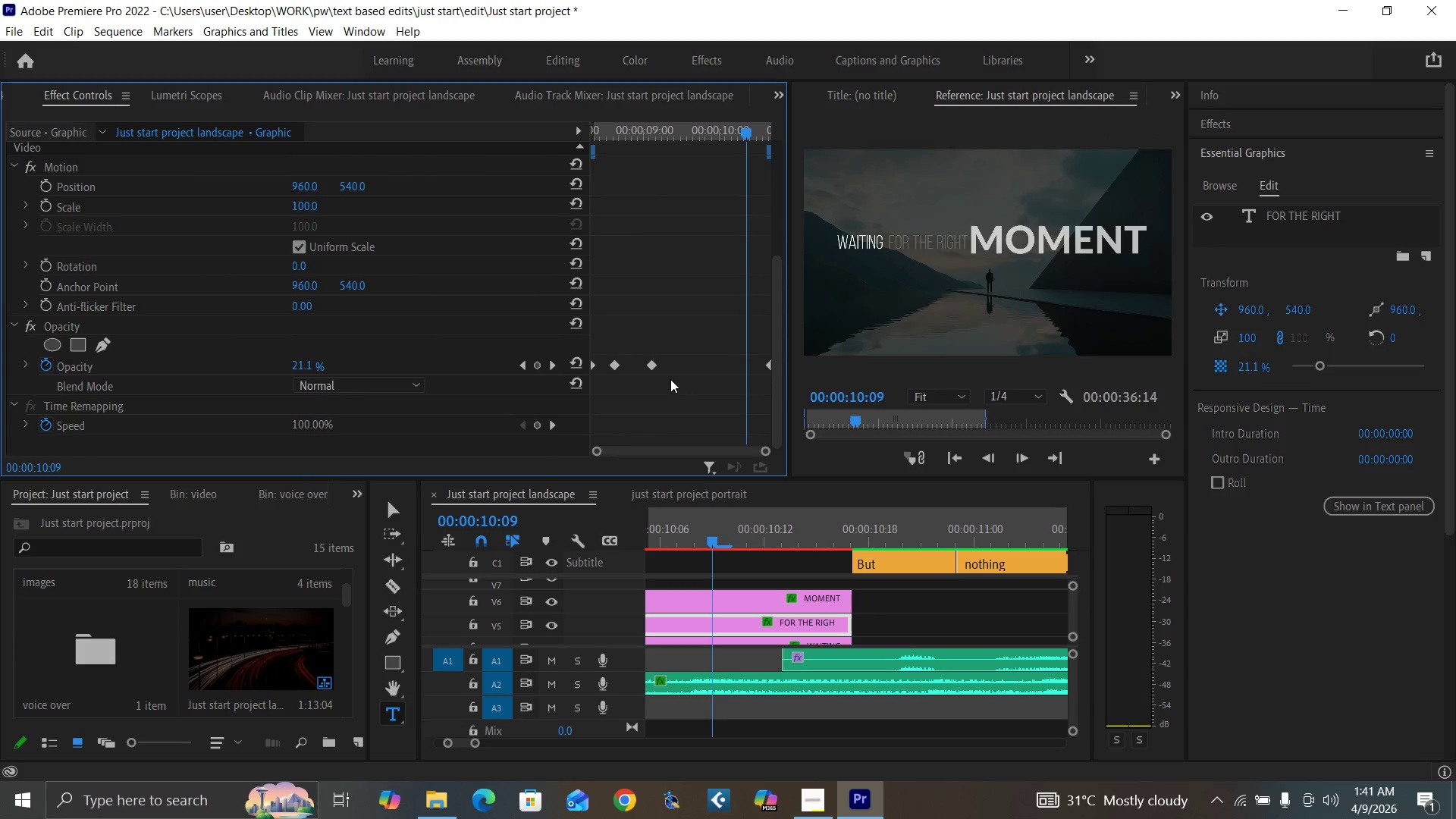 
left_click_drag(start_coordinate=[650, 362], to_coordinate=[748, 375])
 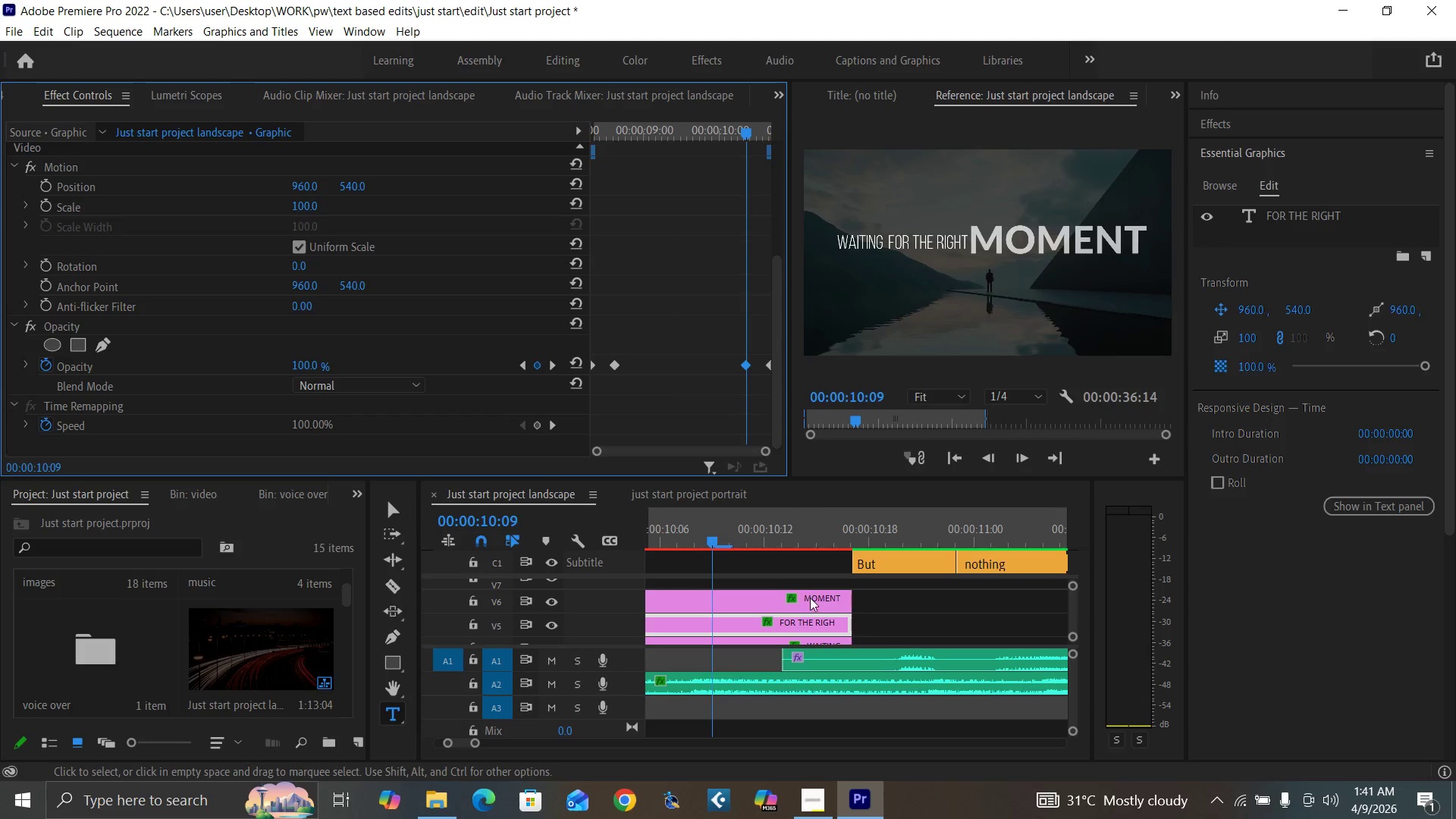 
left_click([811, 601])
 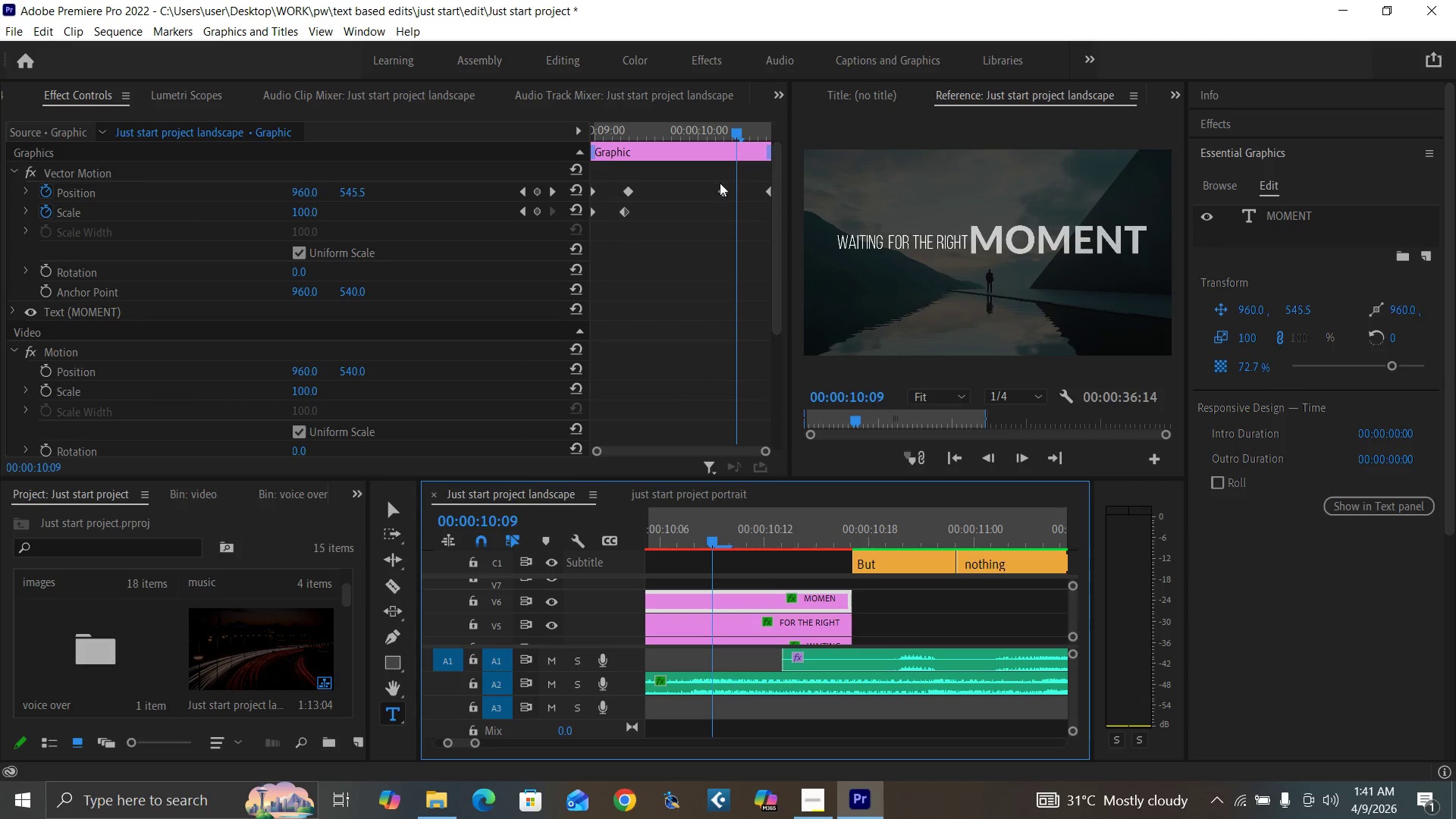 
left_click_drag(start_coordinate=[725, 192], to_coordinate=[738, 193])
 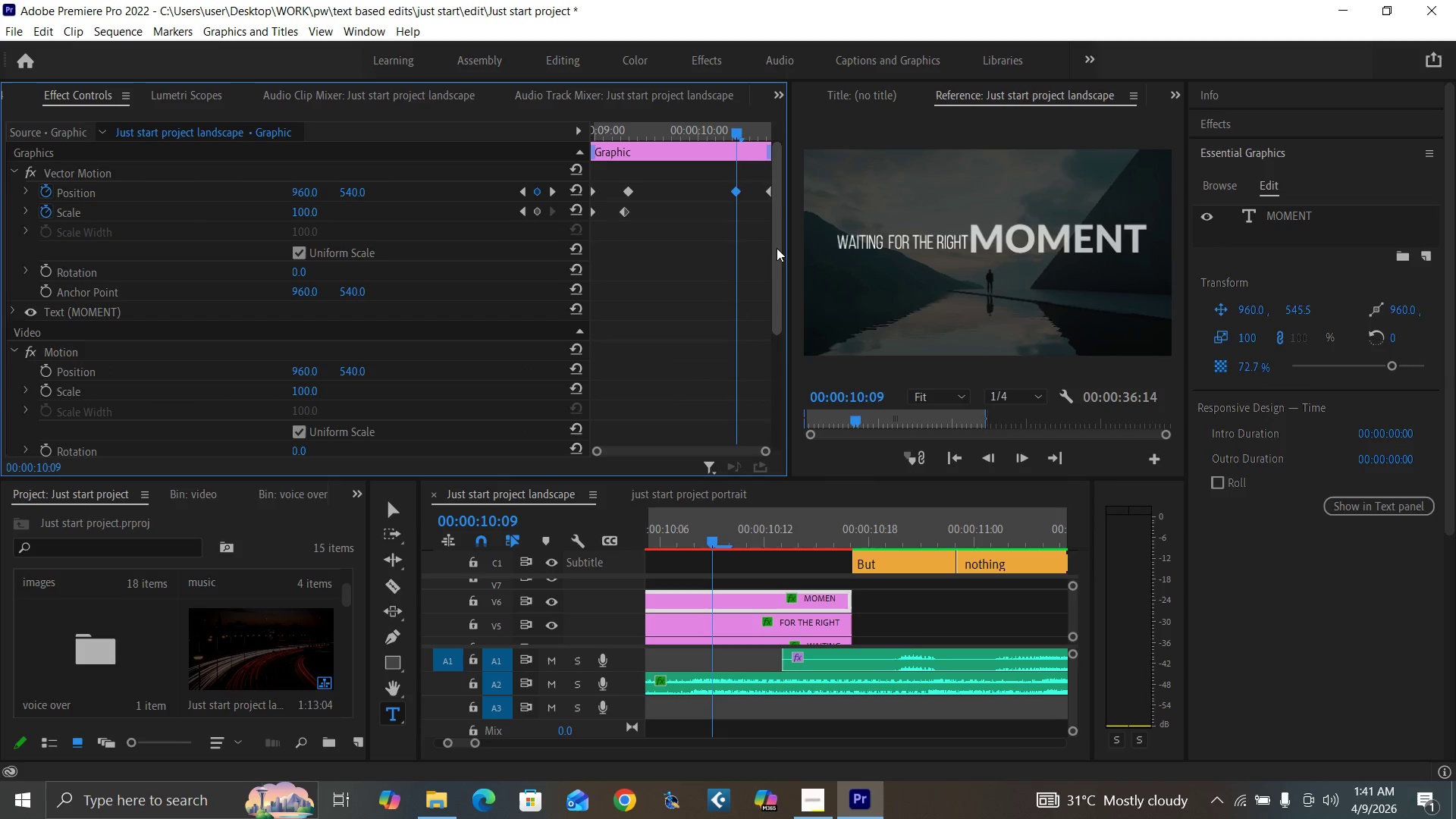 
left_click_drag(start_coordinate=[777, 248], to_coordinate=[773, 438])
 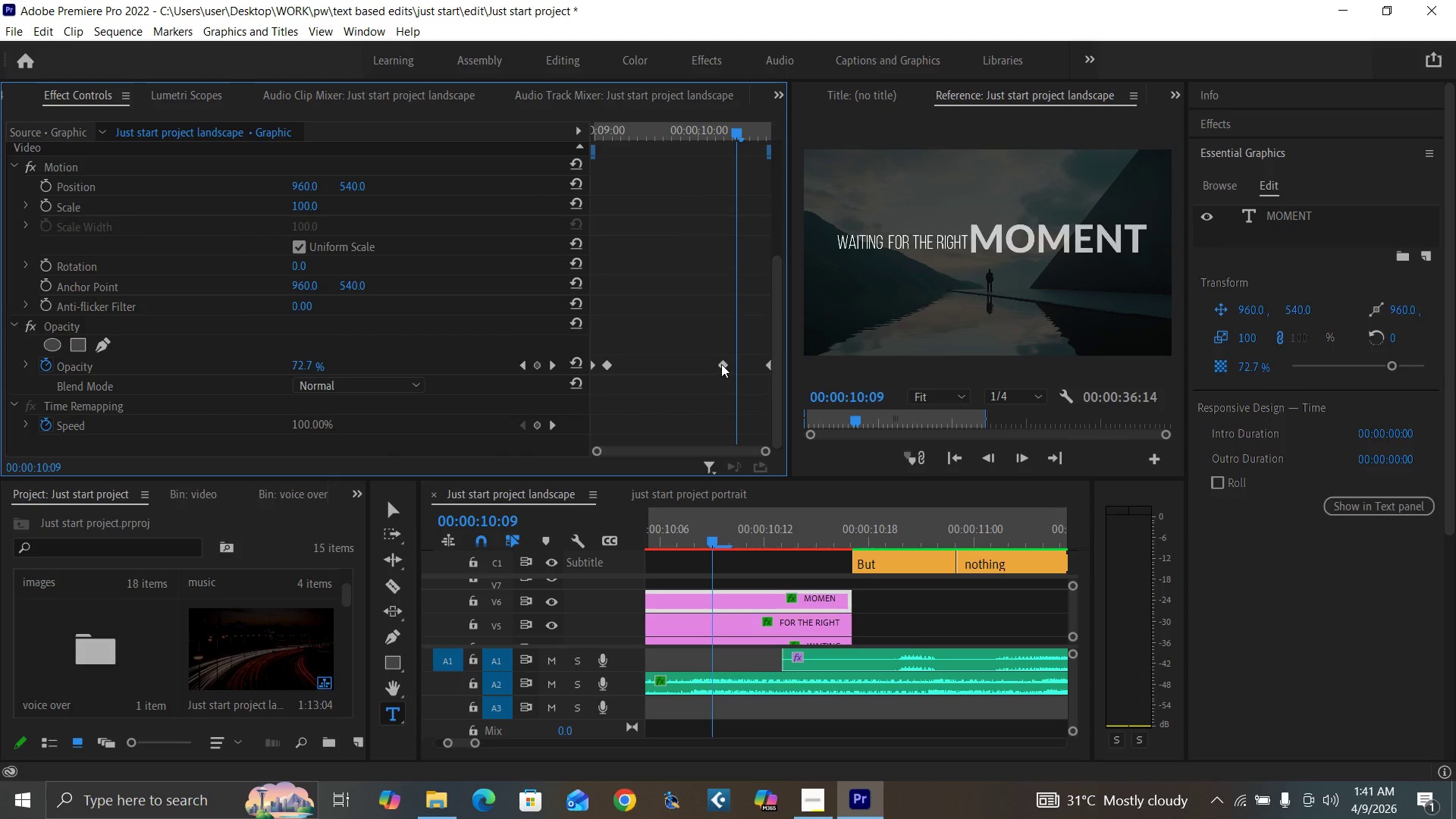 
left_click_drag(start_coordinate=[722, 364], to_coordinate=[737, 370])
 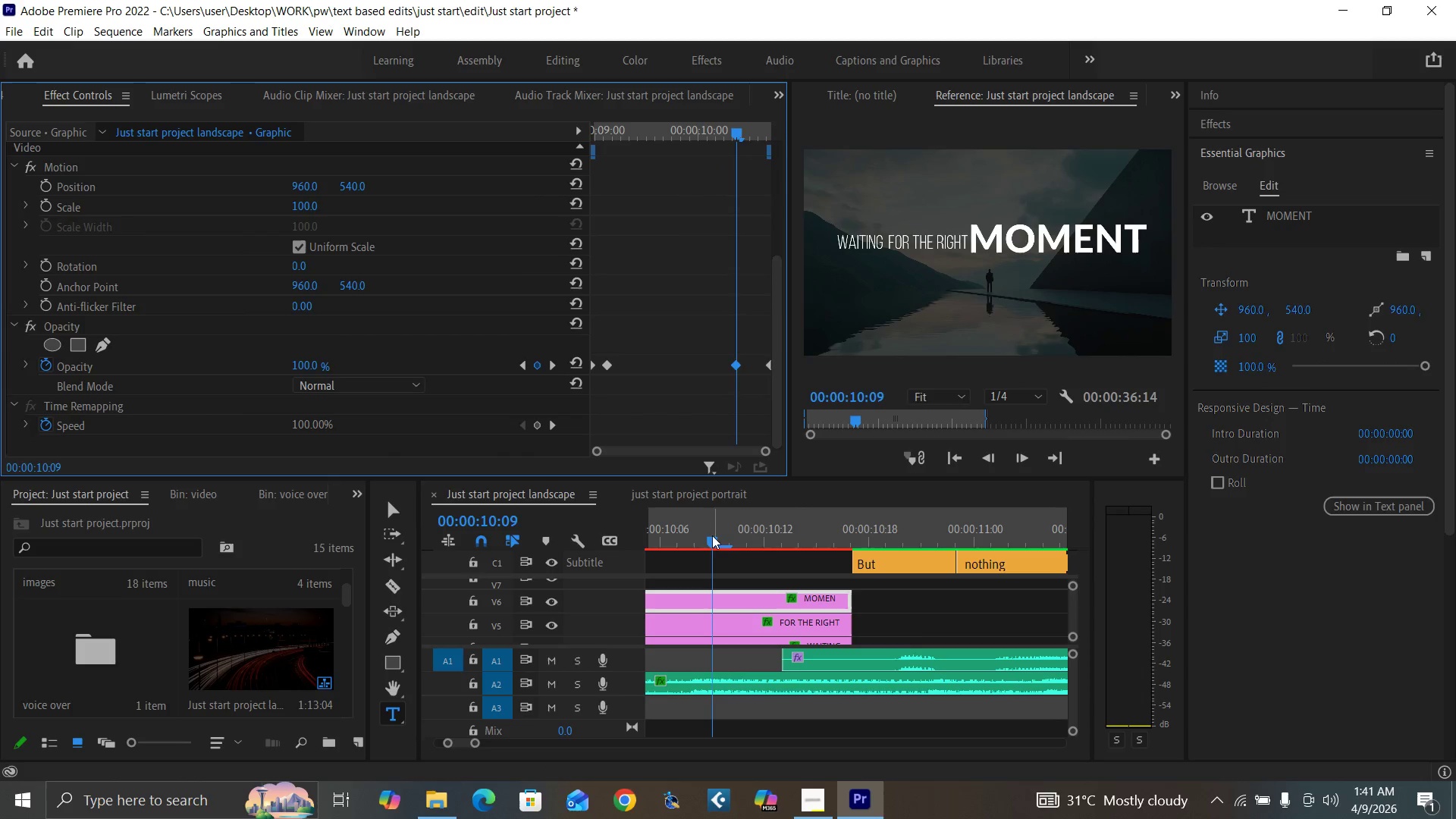 
left_click([712, 539])
 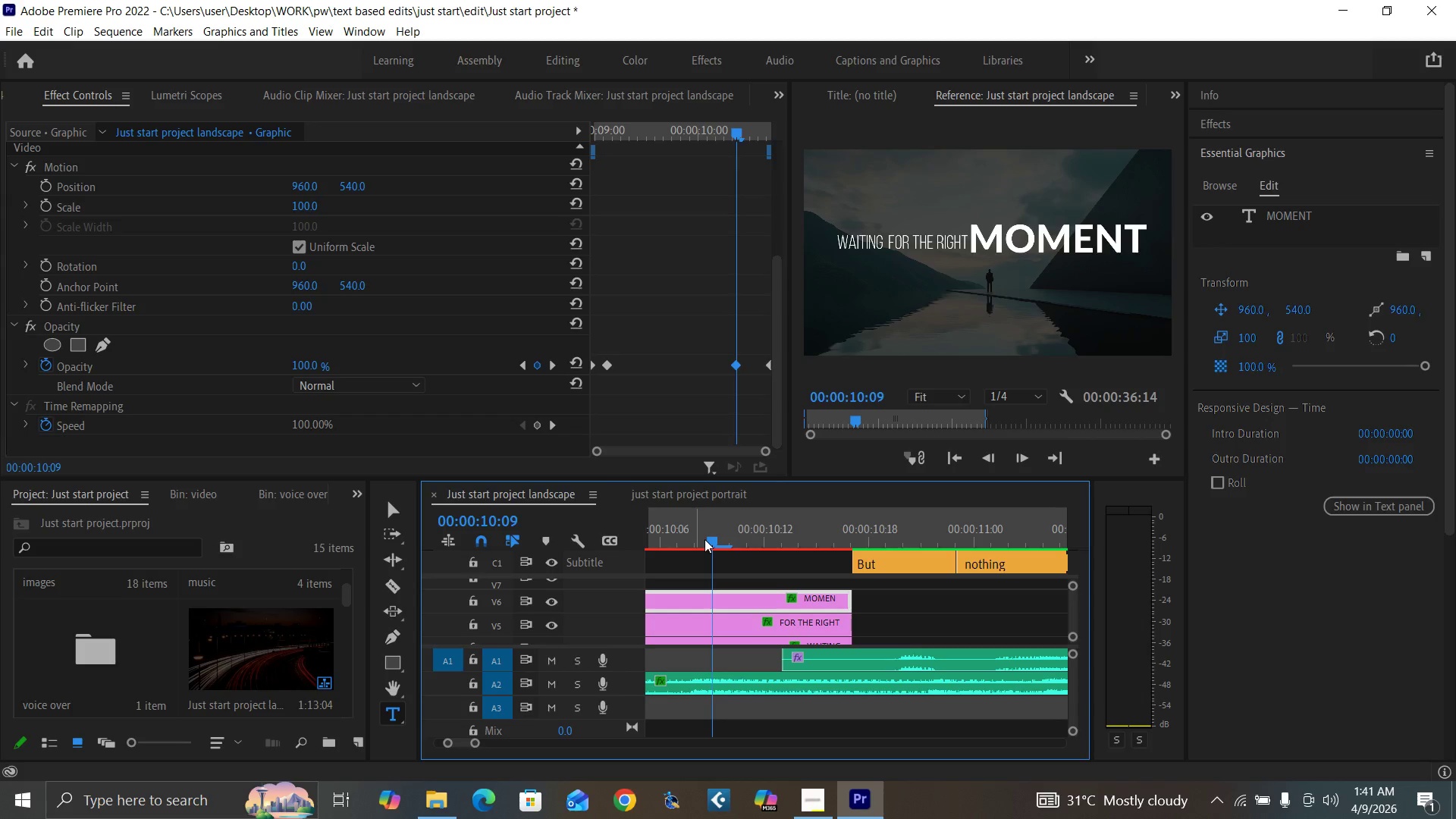 
key(Control+S)
 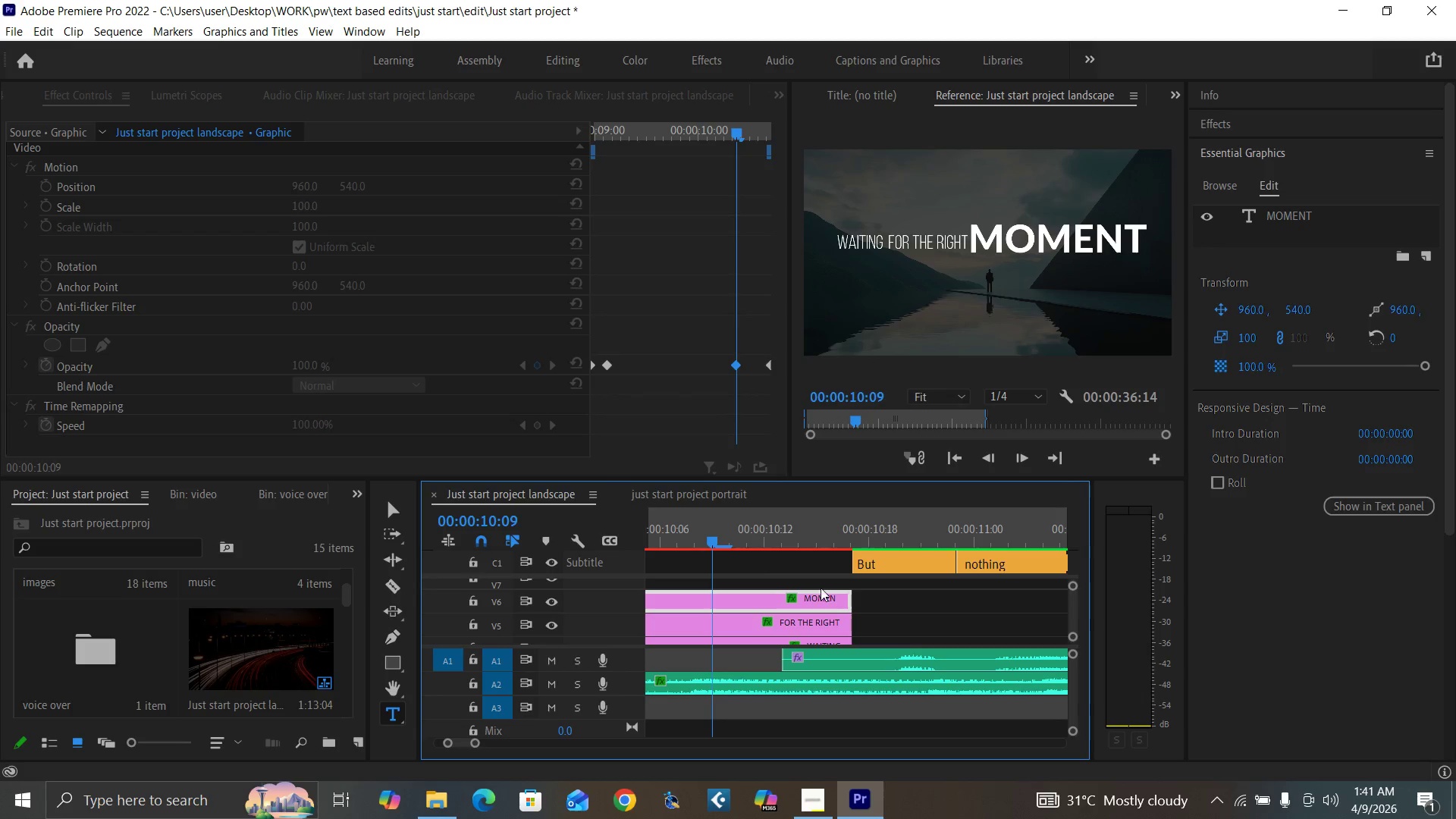 
key(Minus)
 